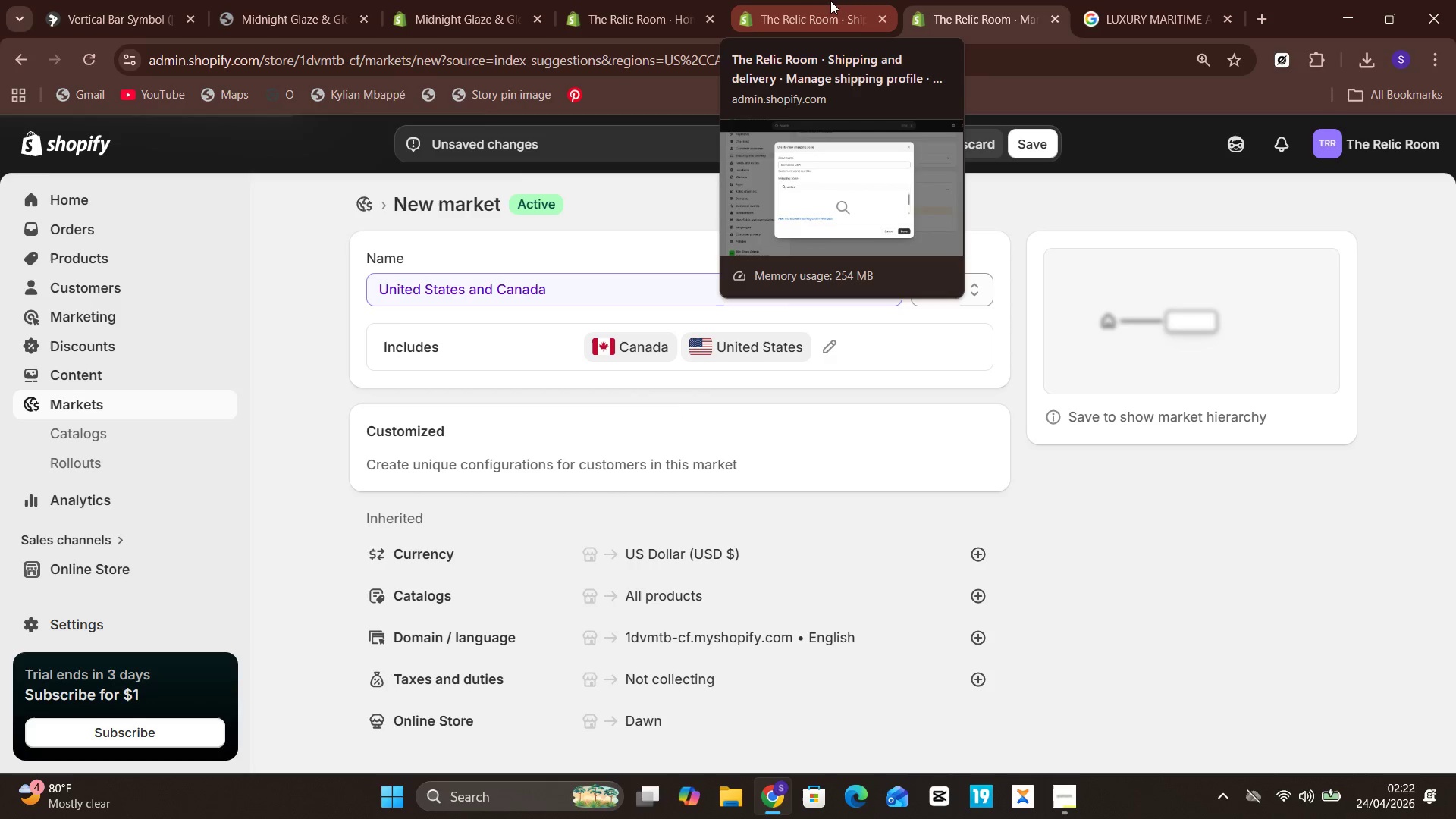 
left_click([830, 1])
 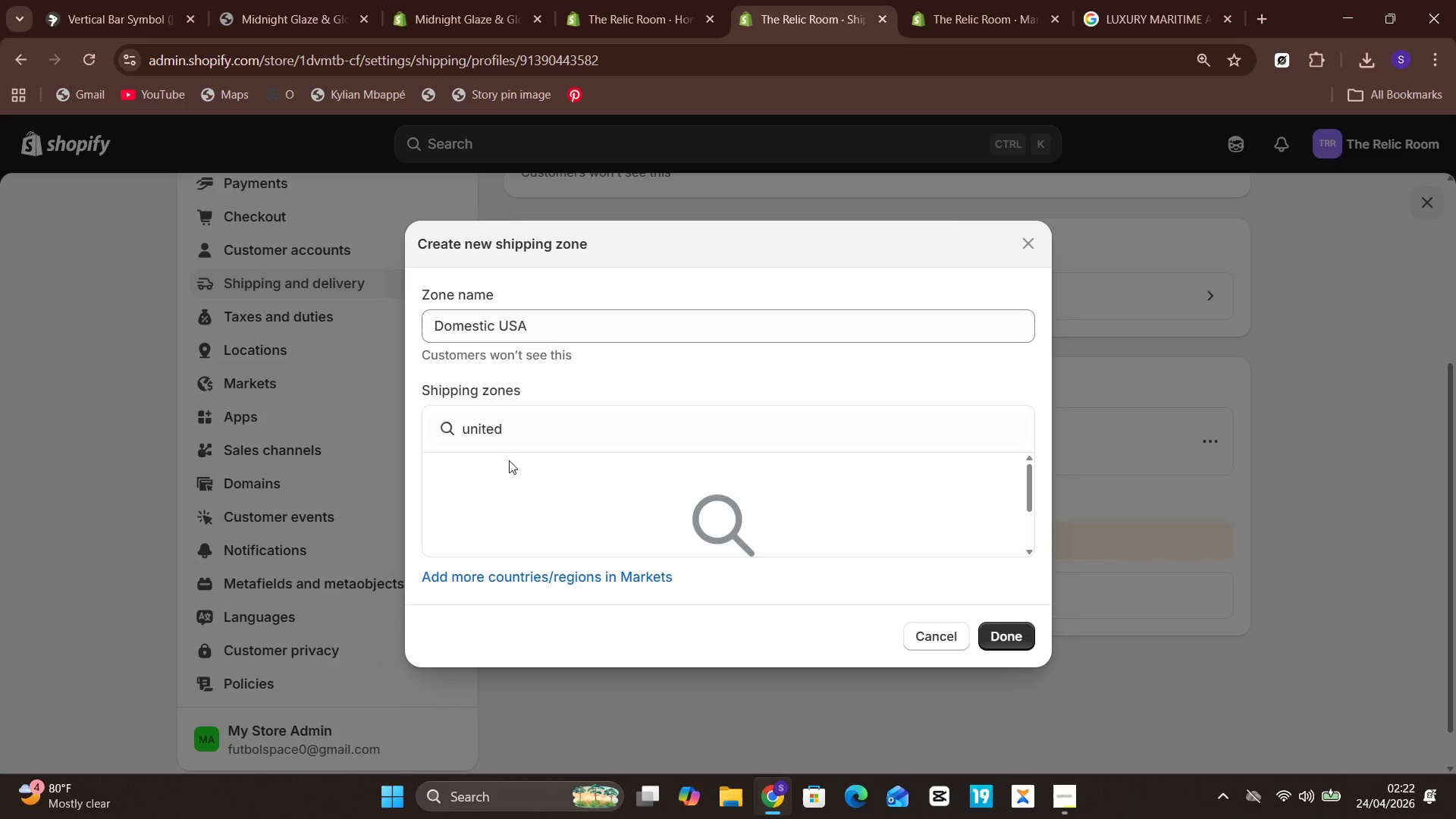 
left_click([511, 441])
 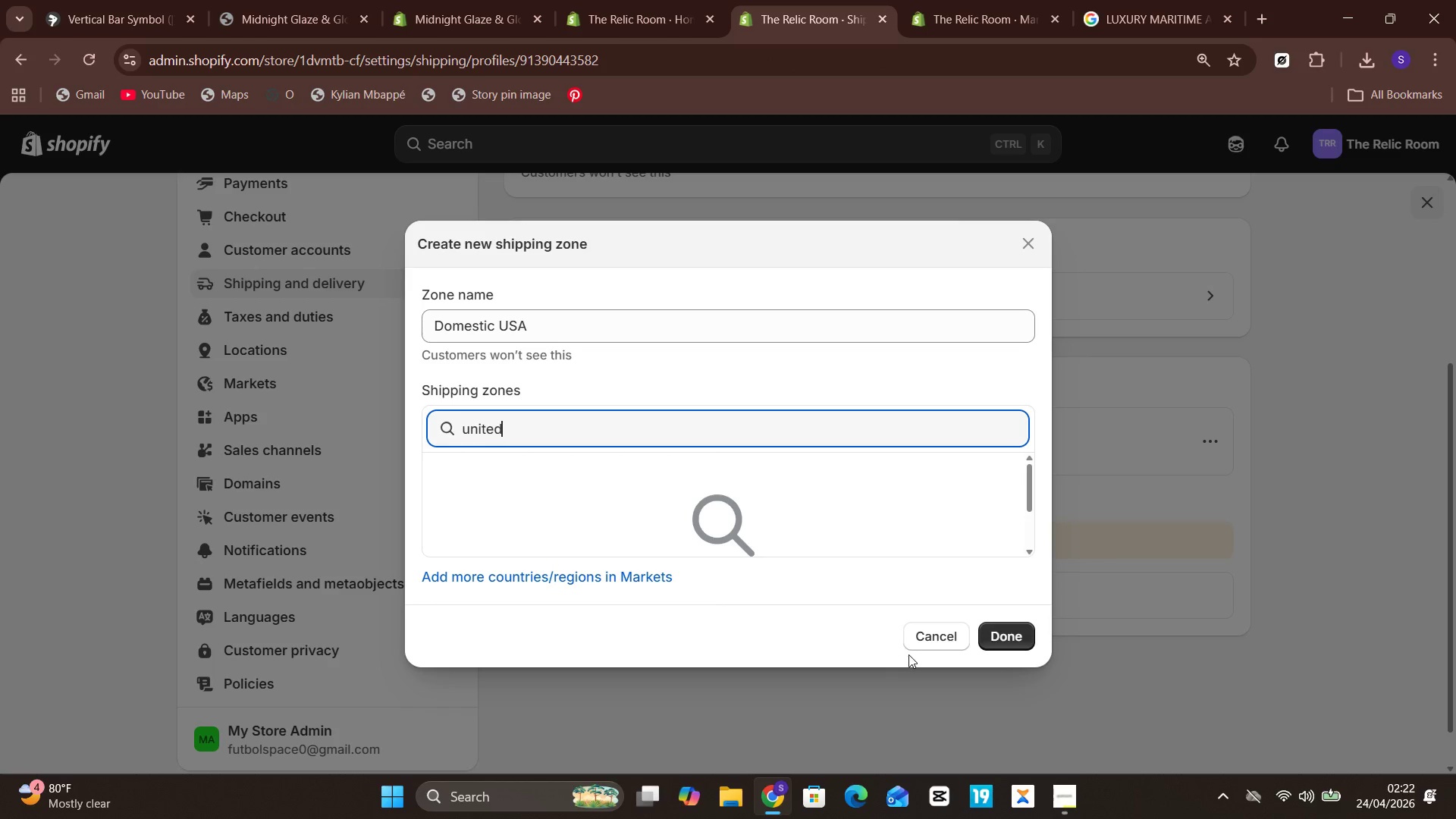 
left_click([926, 640])
 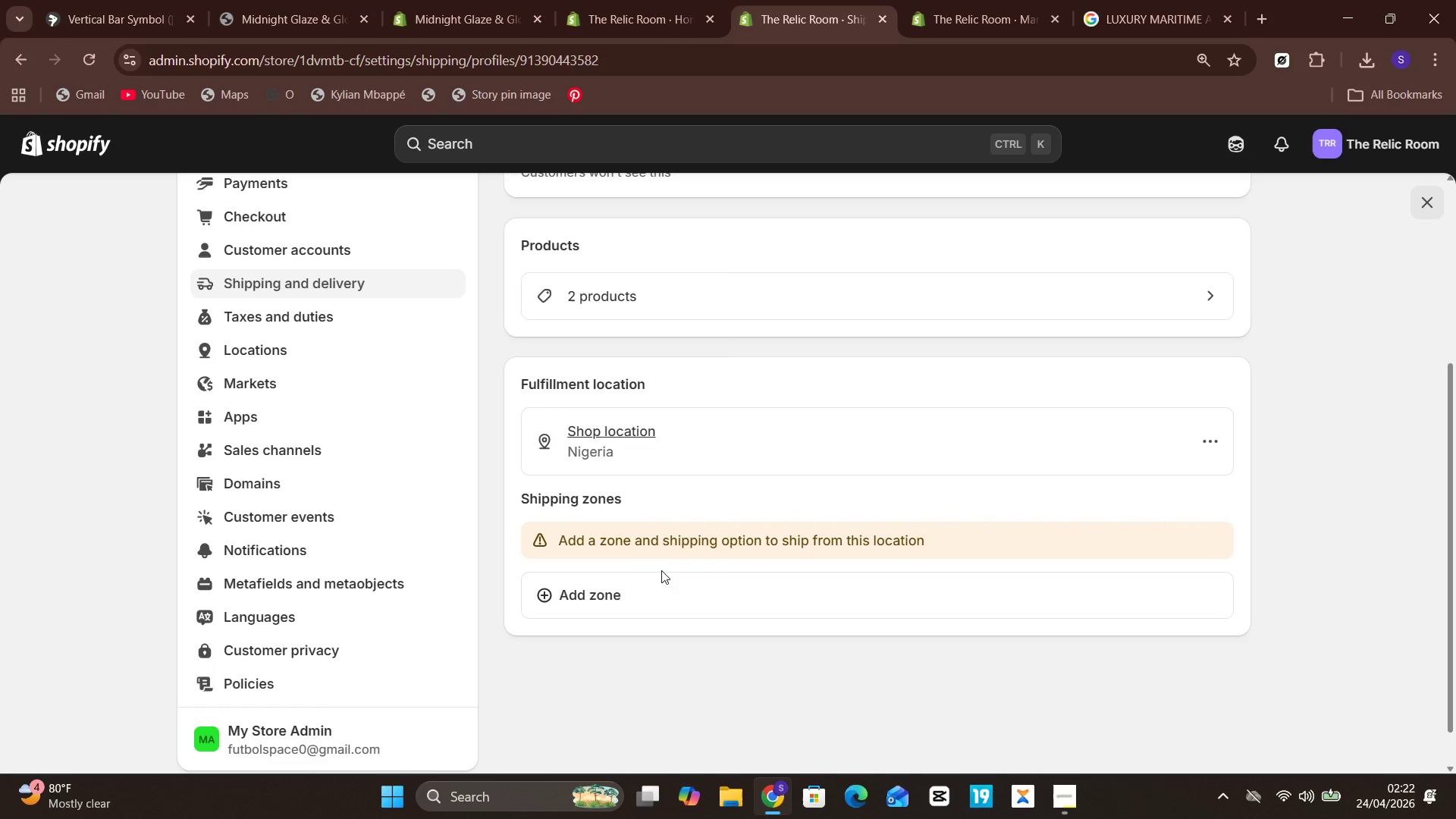 
left_click([657, 574])
 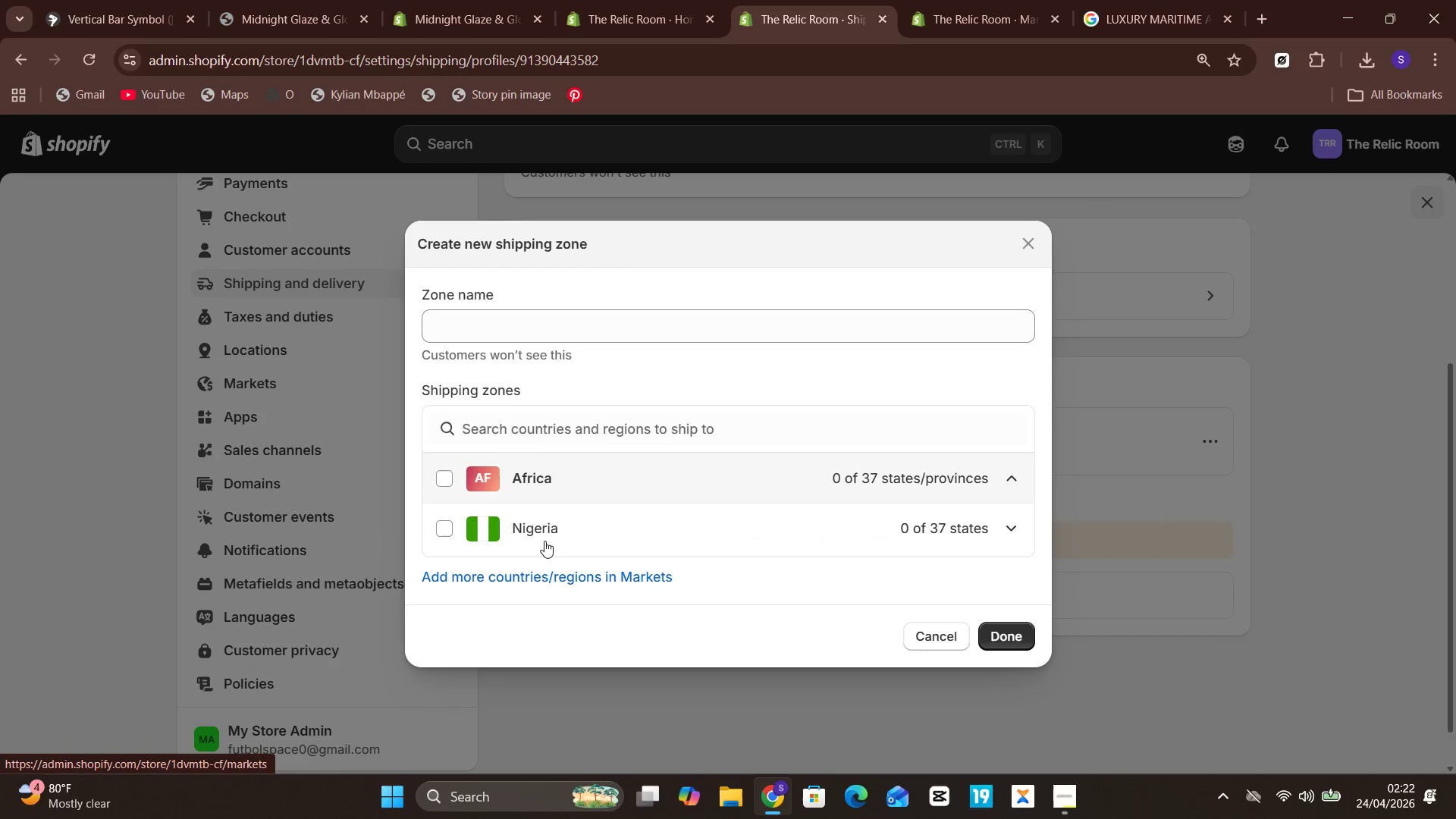 
left_click([378, 393])
 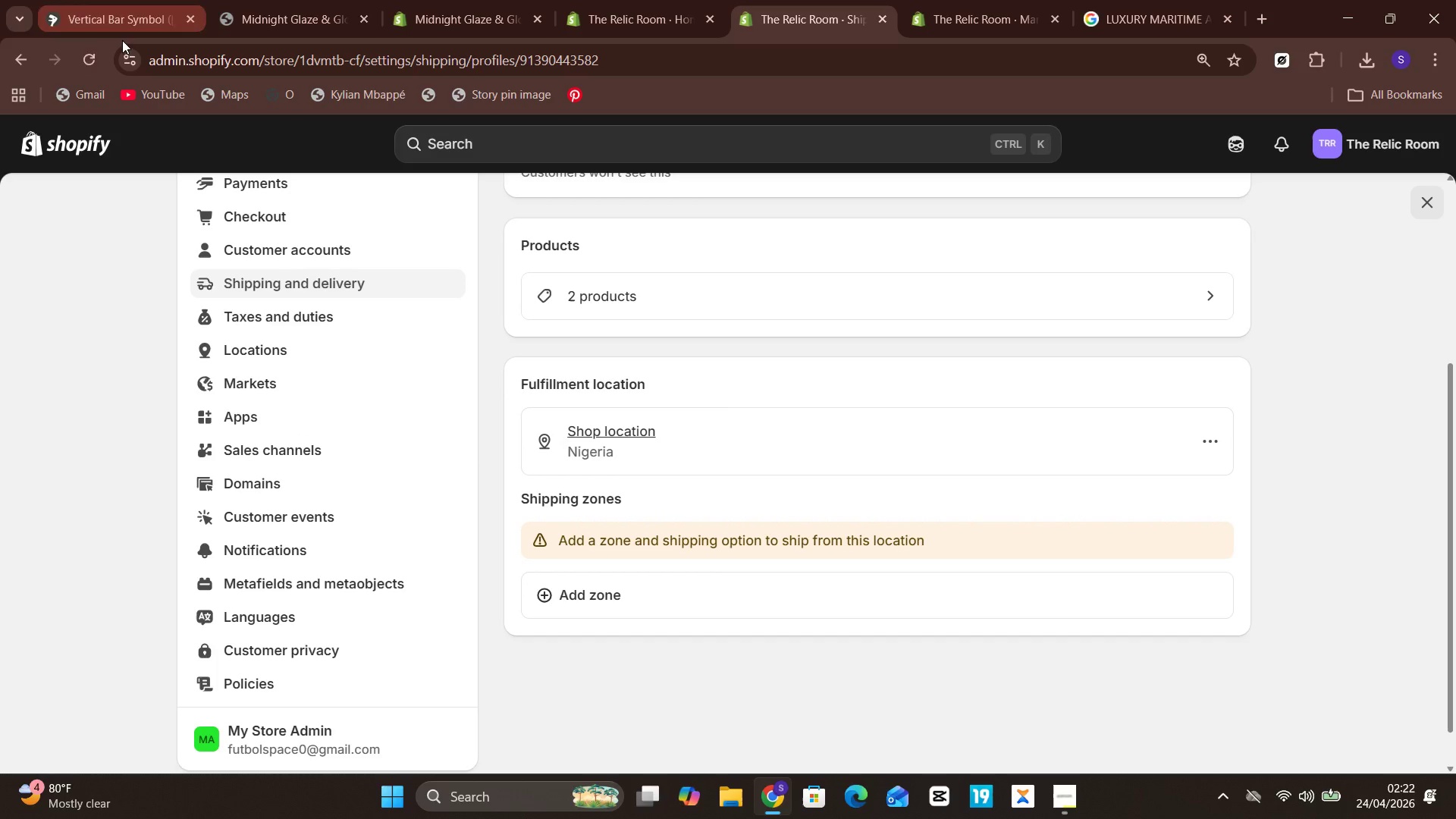 
left_click([90, 58])
 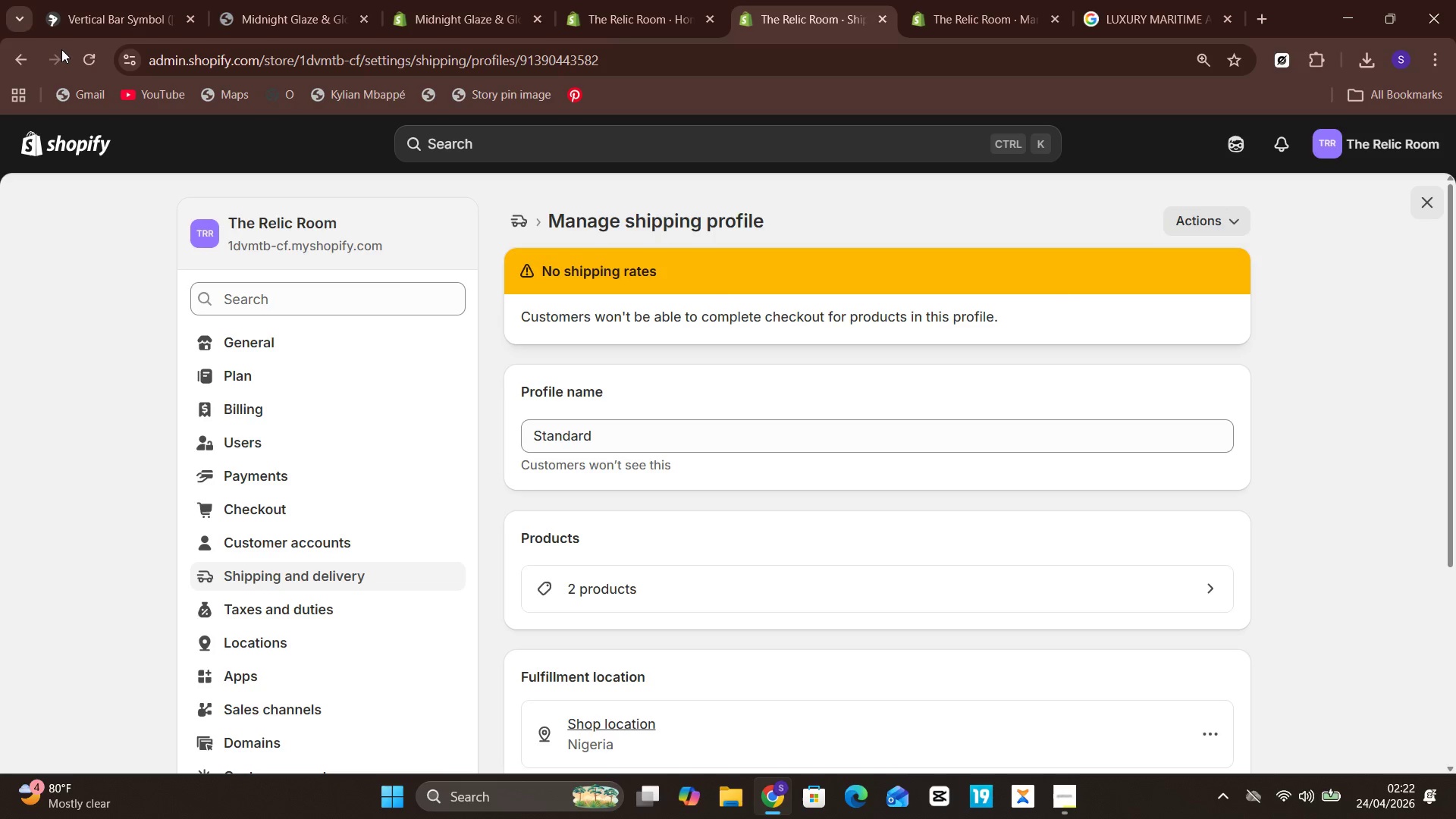 
wait(11.81)
 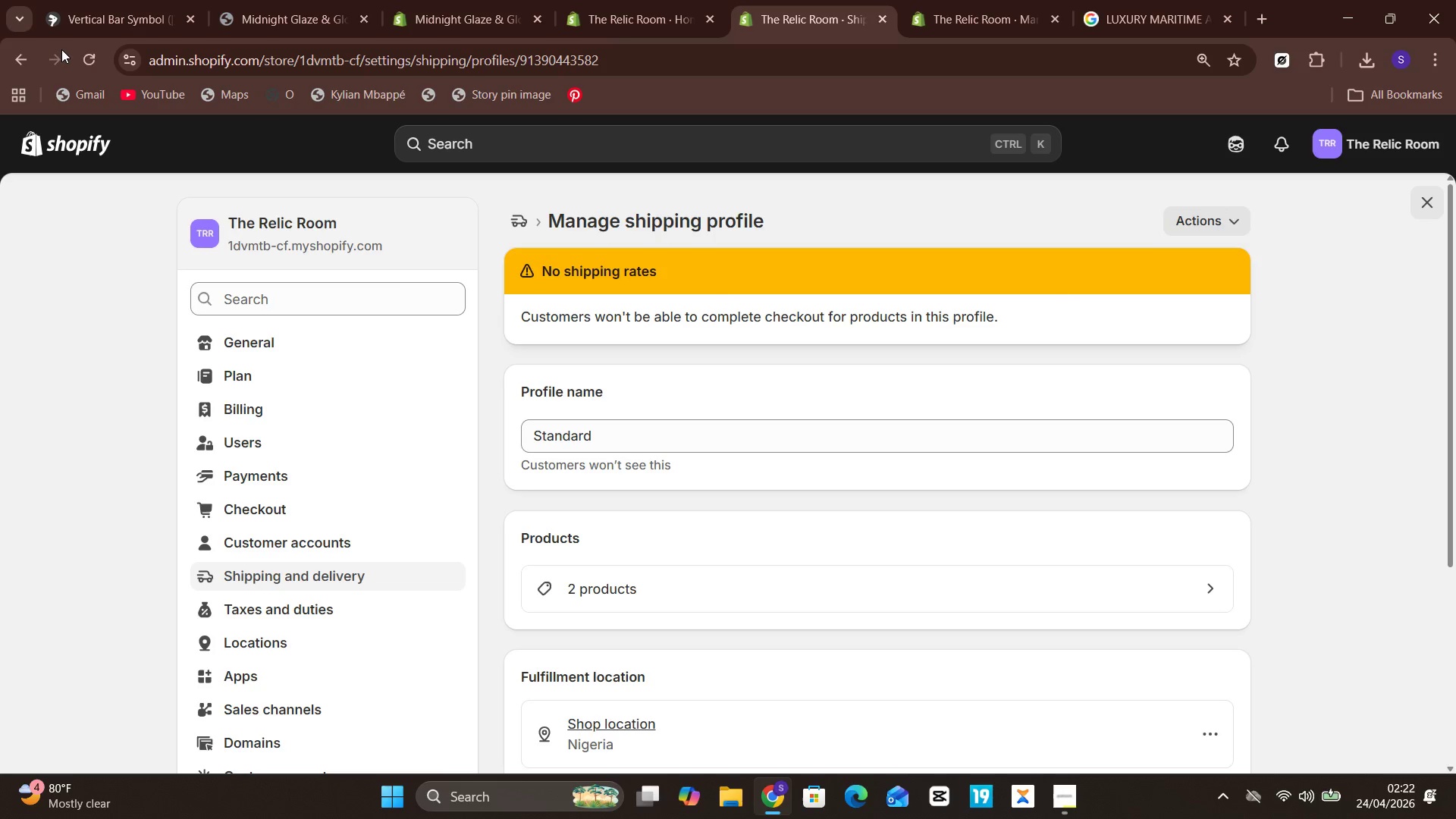 
left_click([797, 589])
 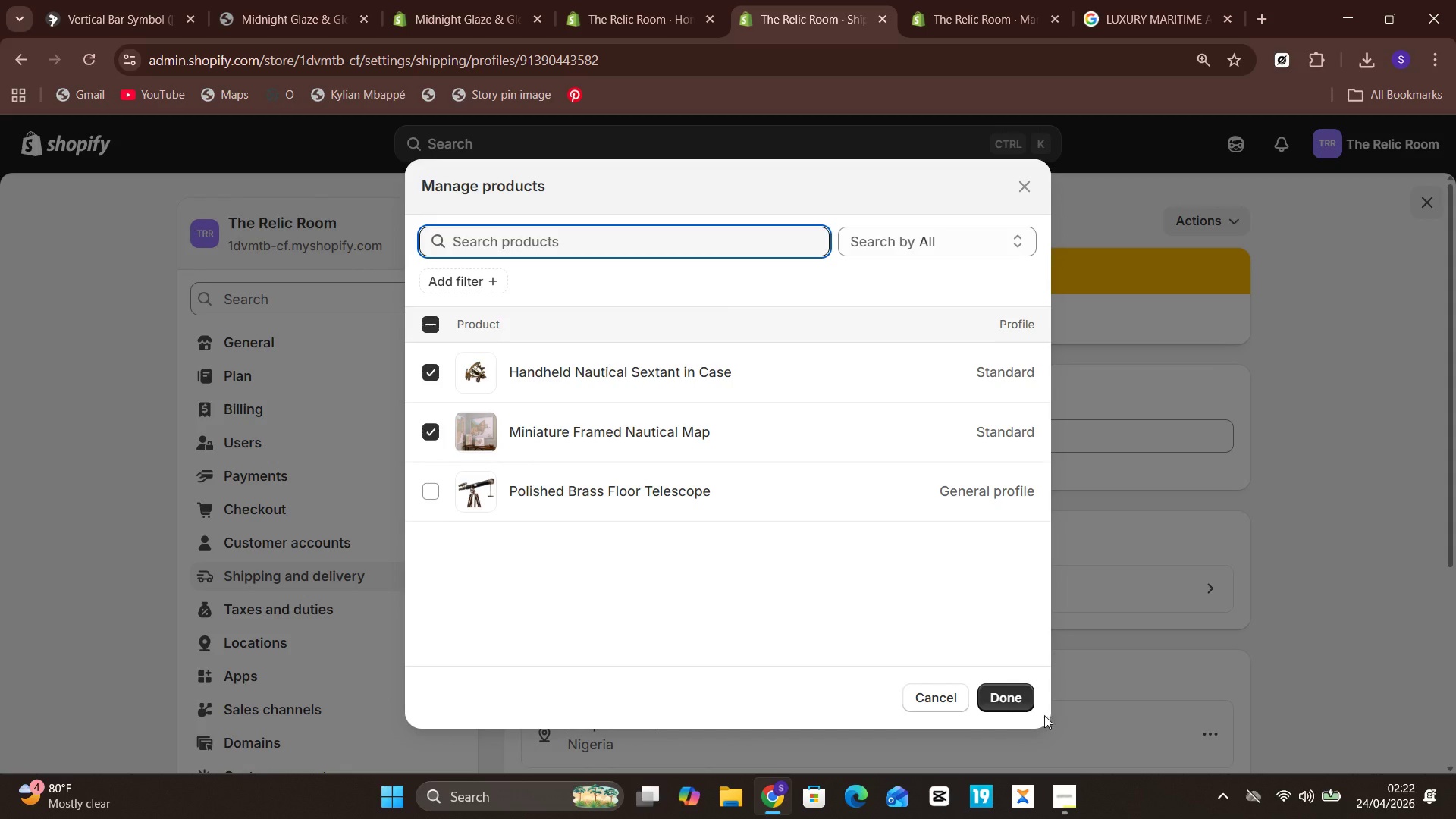 
left_click([919, 707])
 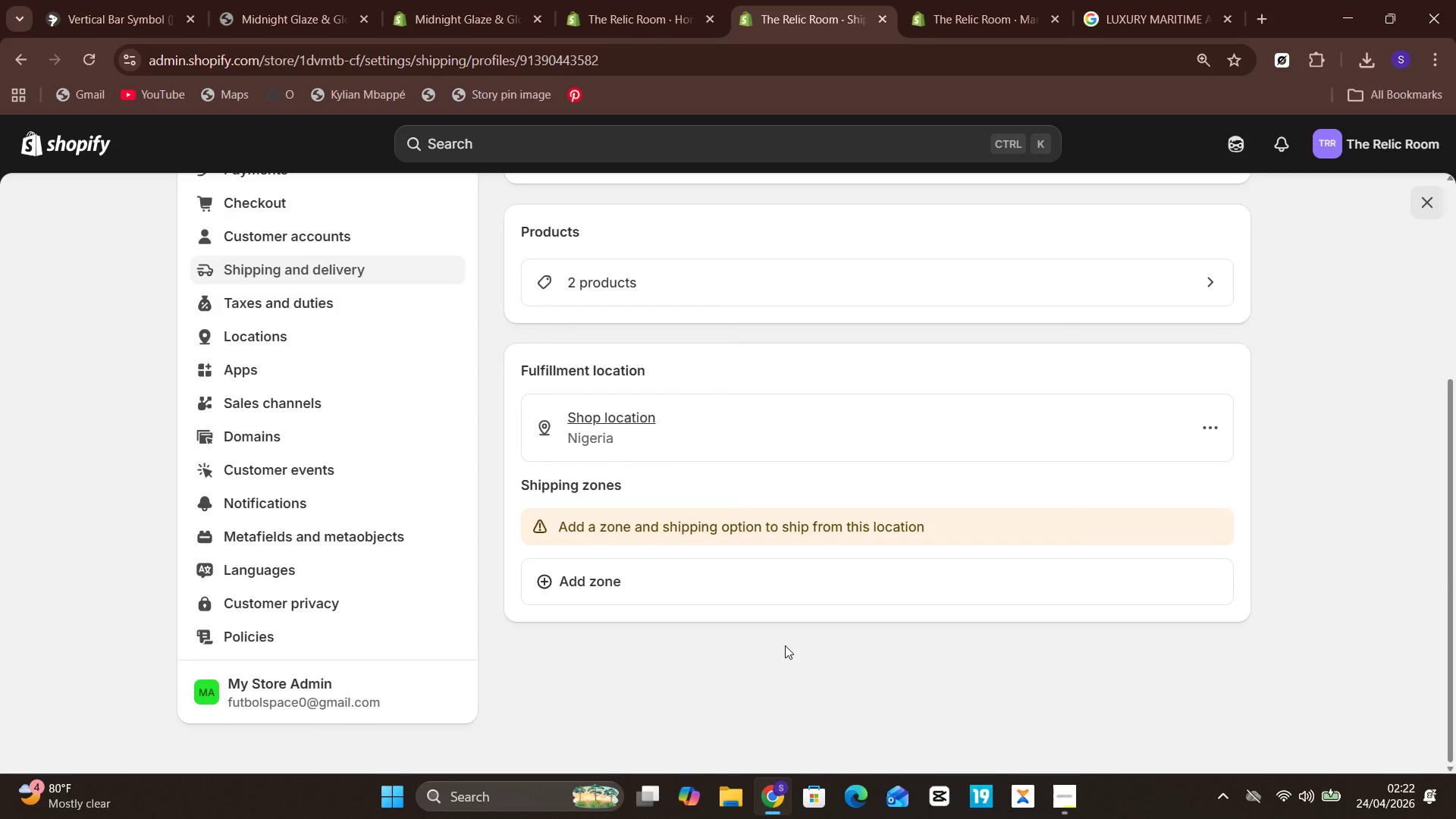 
left_click([831, 585])
 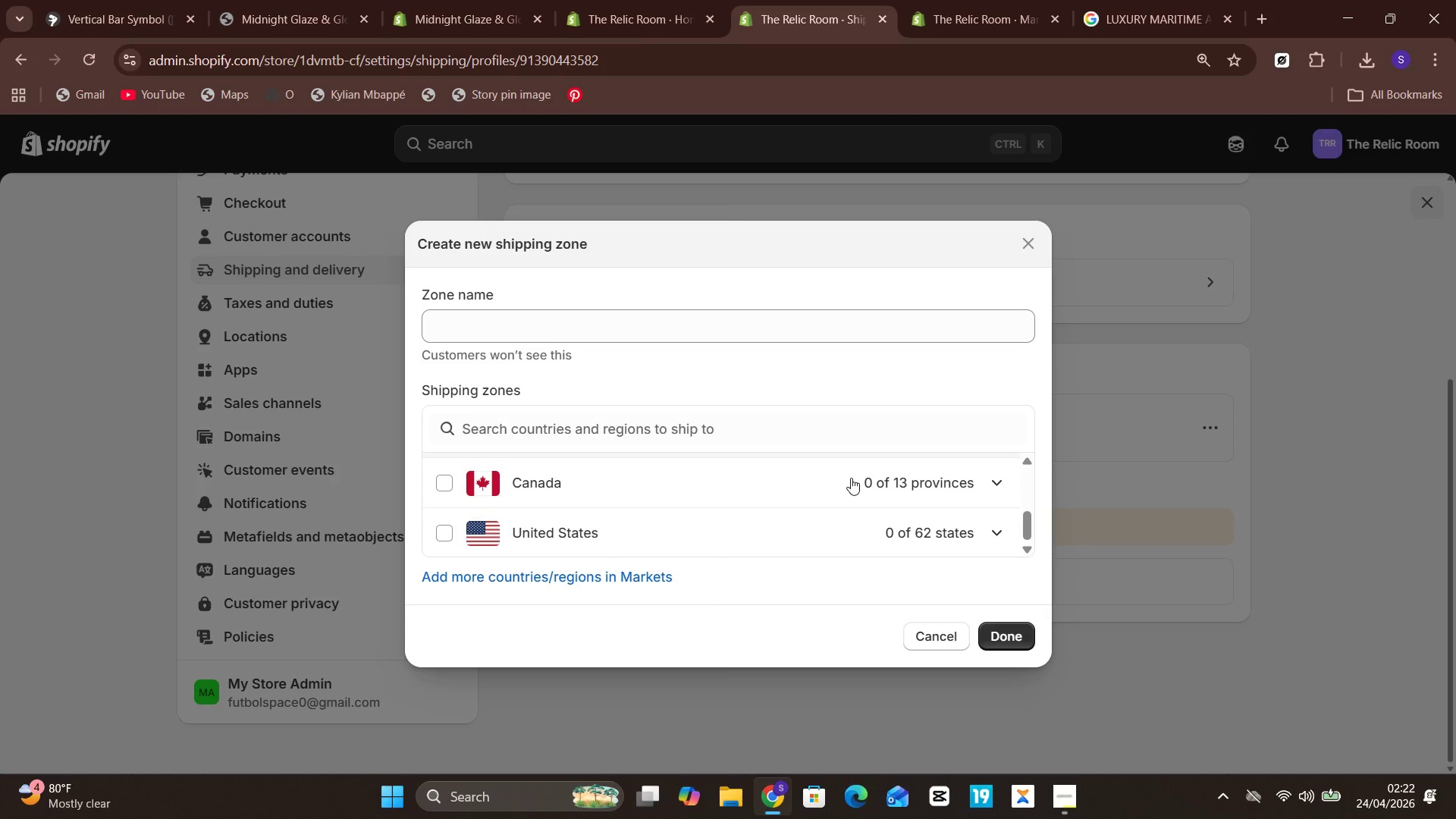 
left_click([615, 327])
 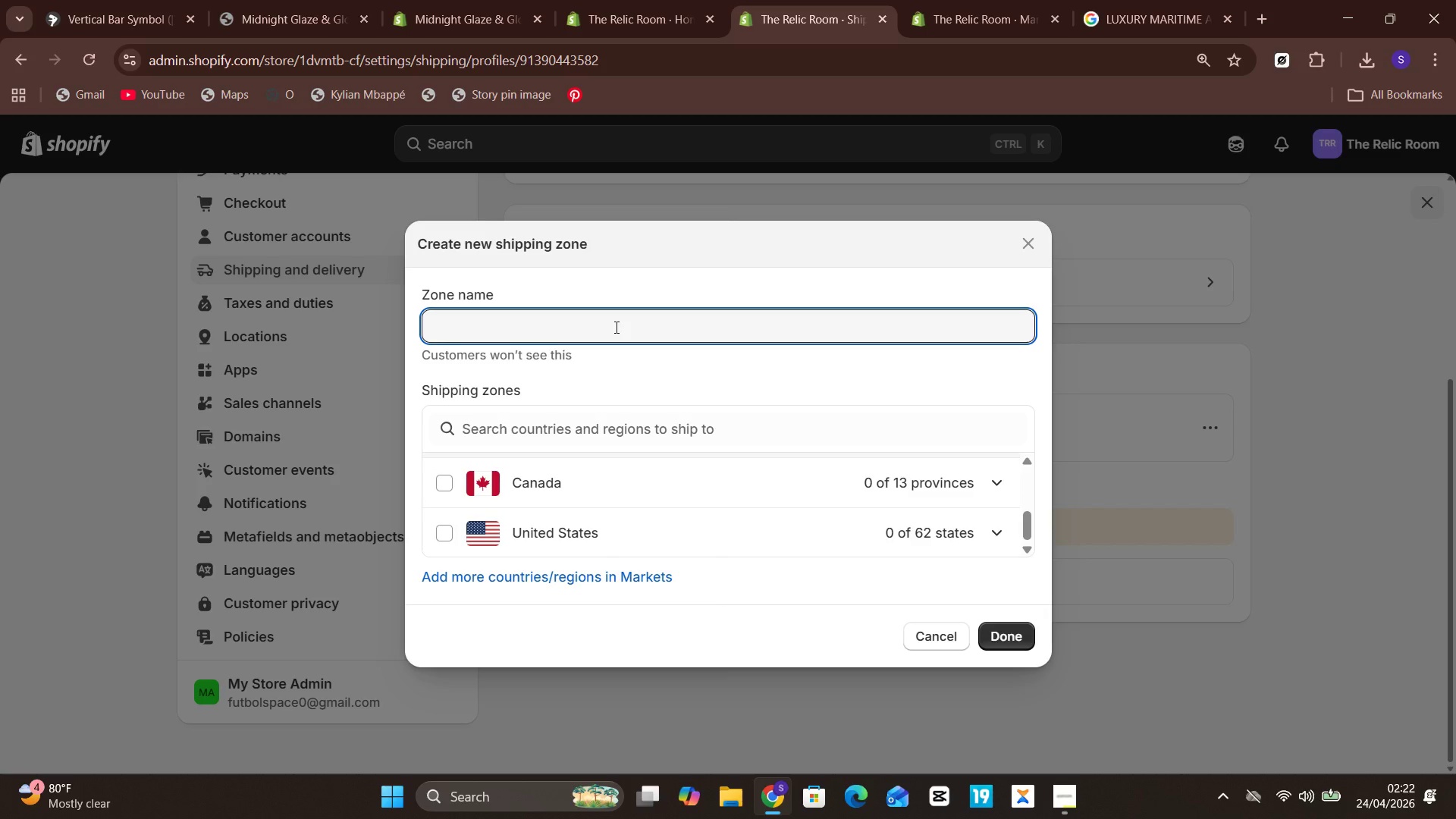 
type(United )
 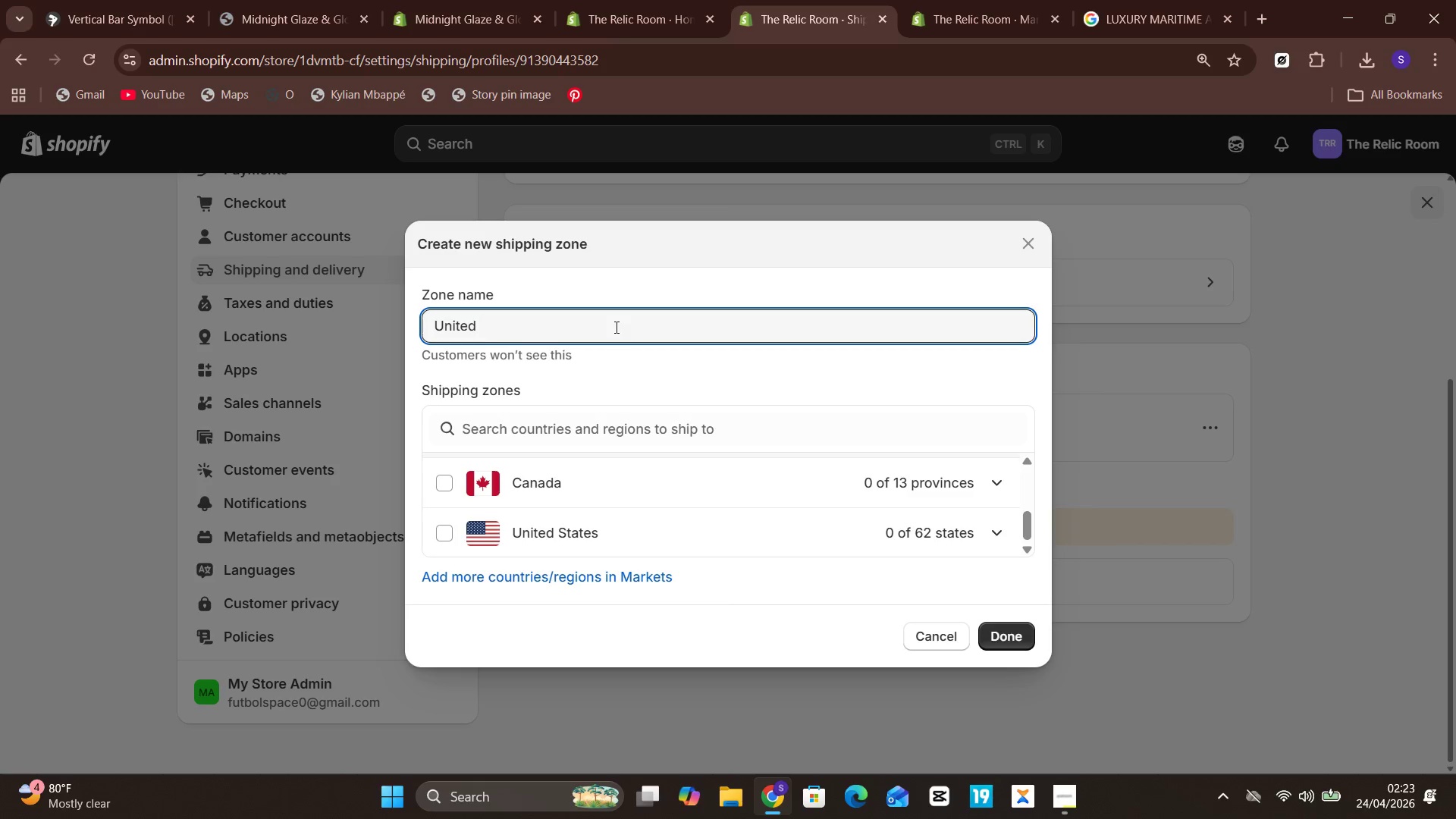 
wait(5.06)
 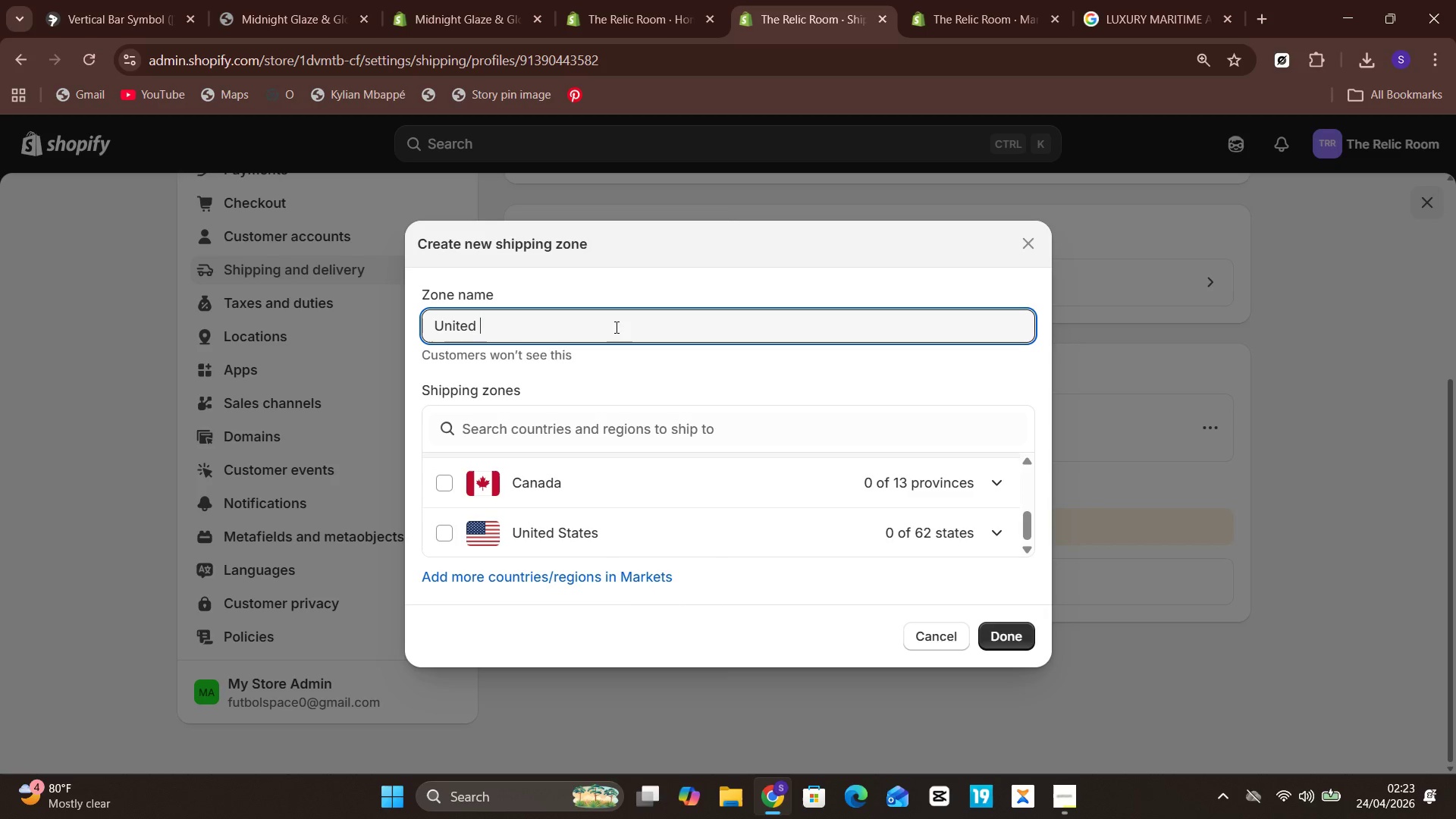 
key(Control+A)
 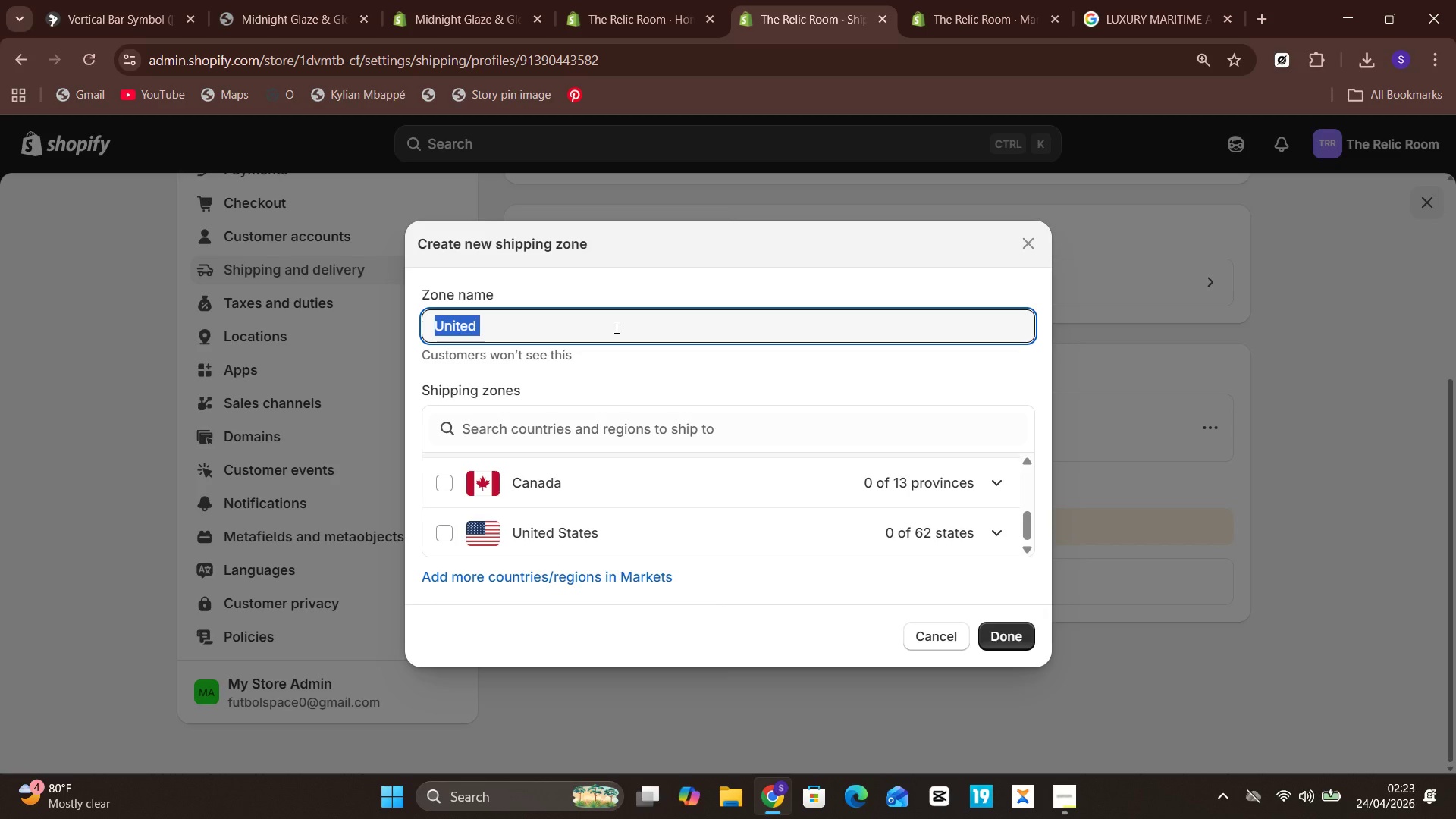 
type(Domestic USA)
 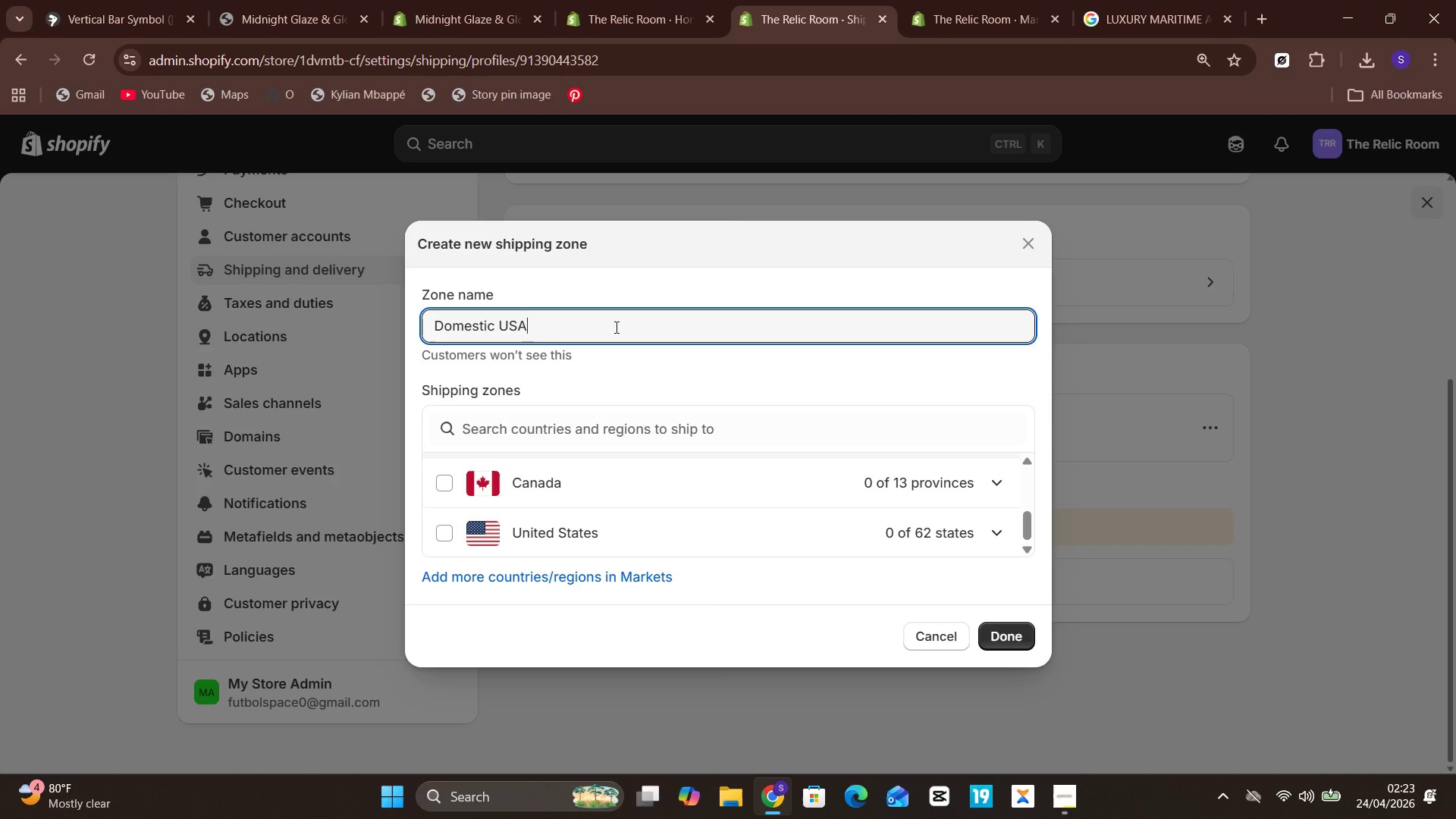 
wait(12.72)
 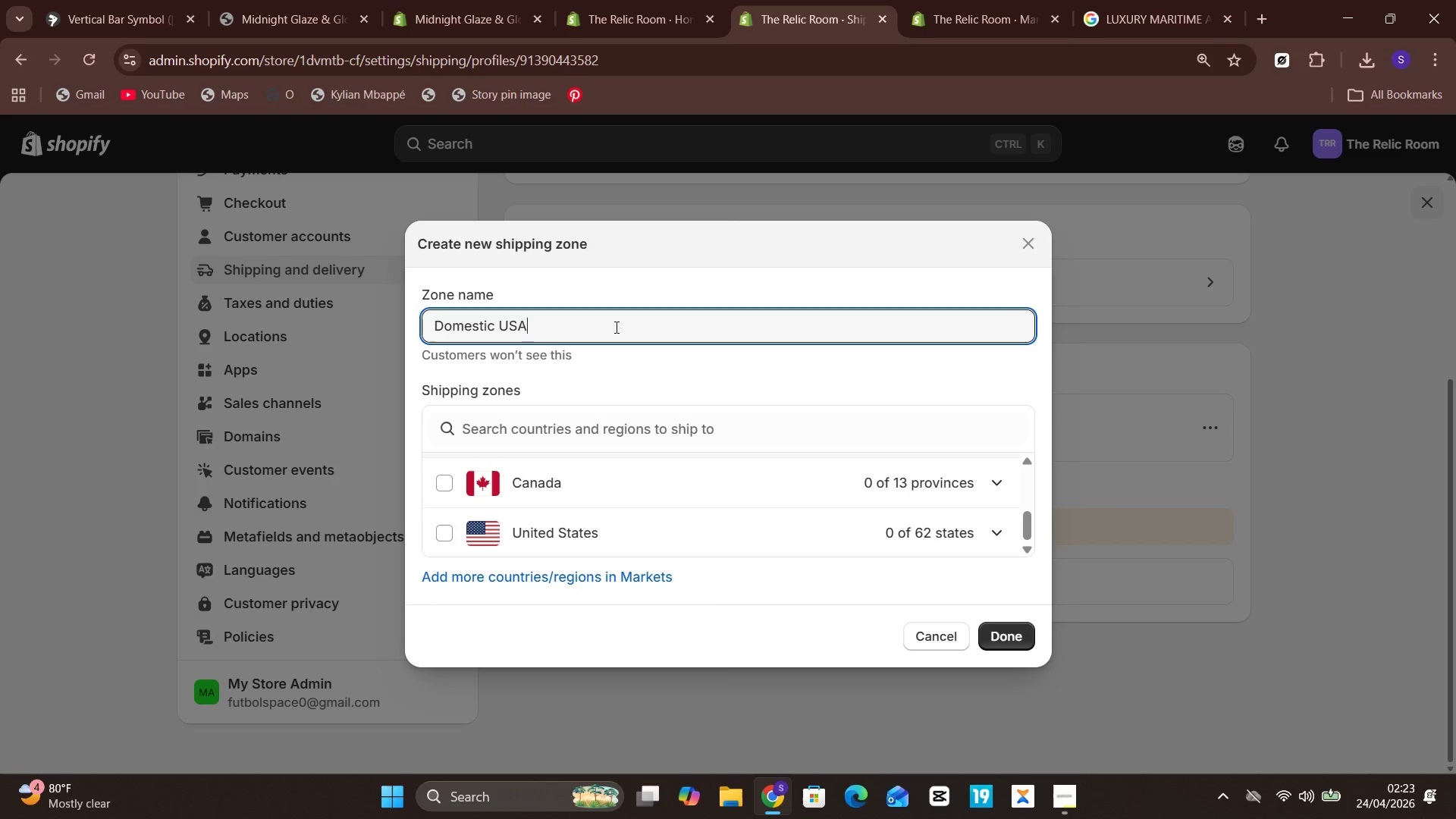 
left_click([438, 532])
 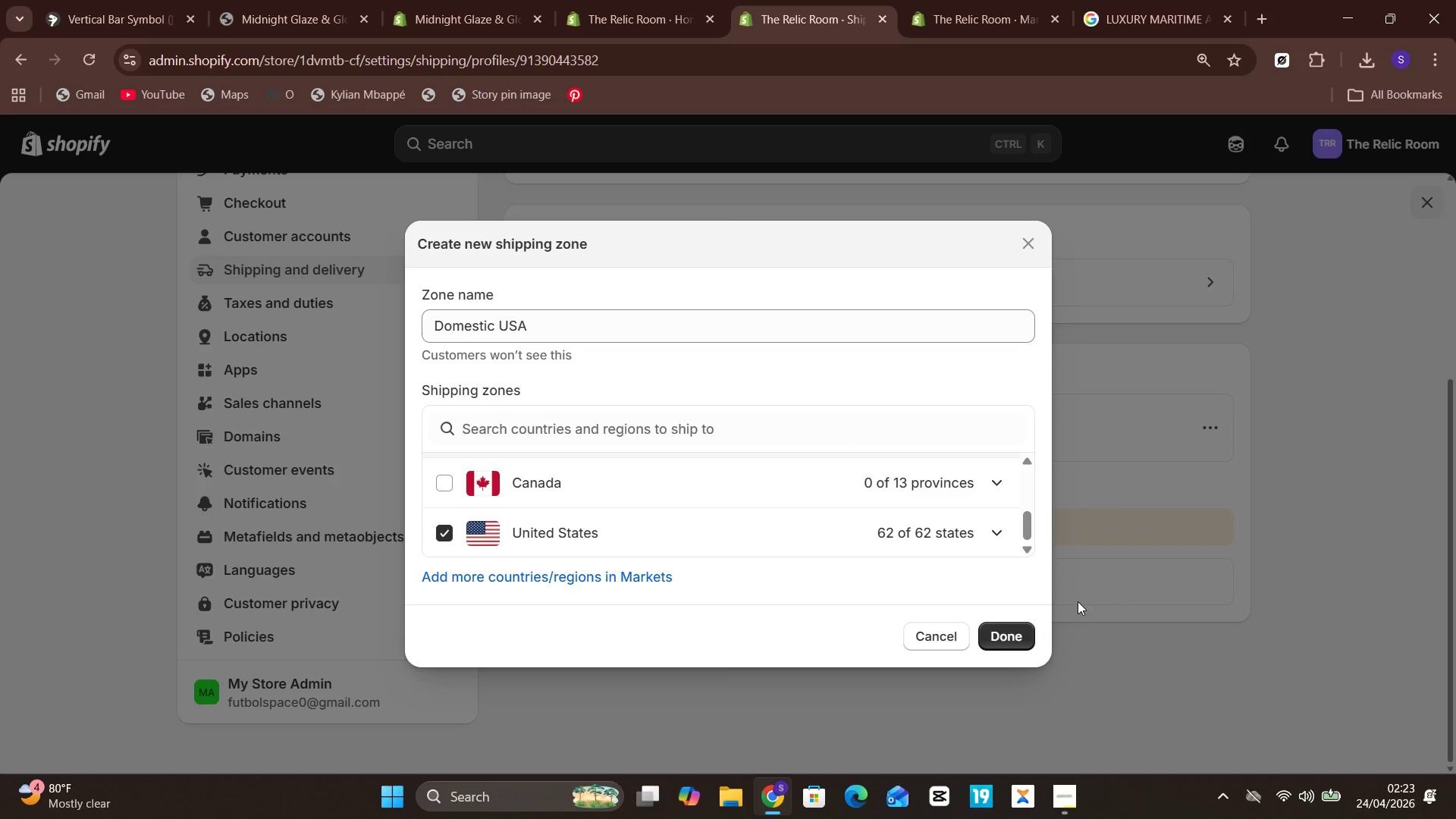 
left_click([1018, 633])
 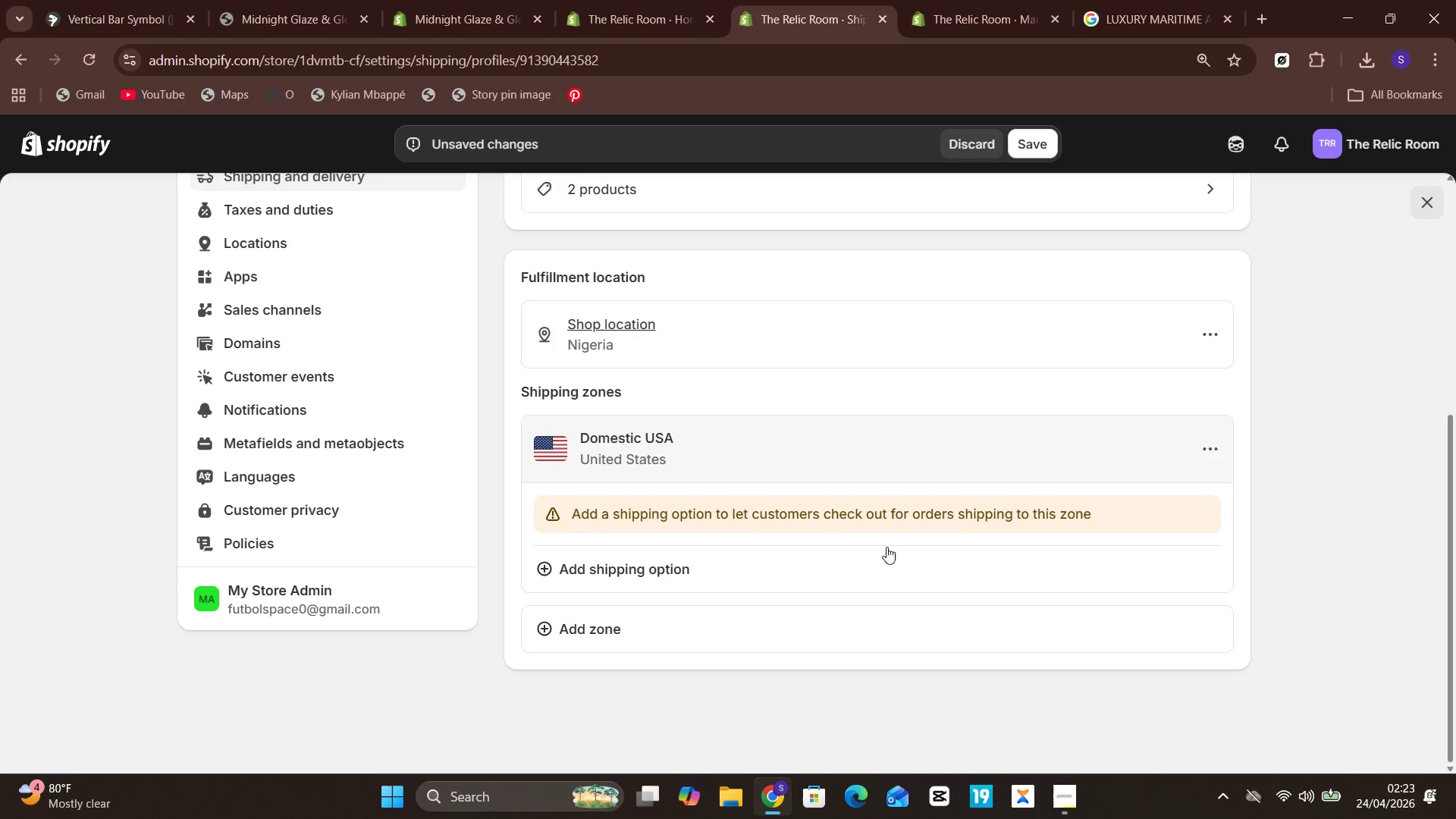 
wait(22.31)
 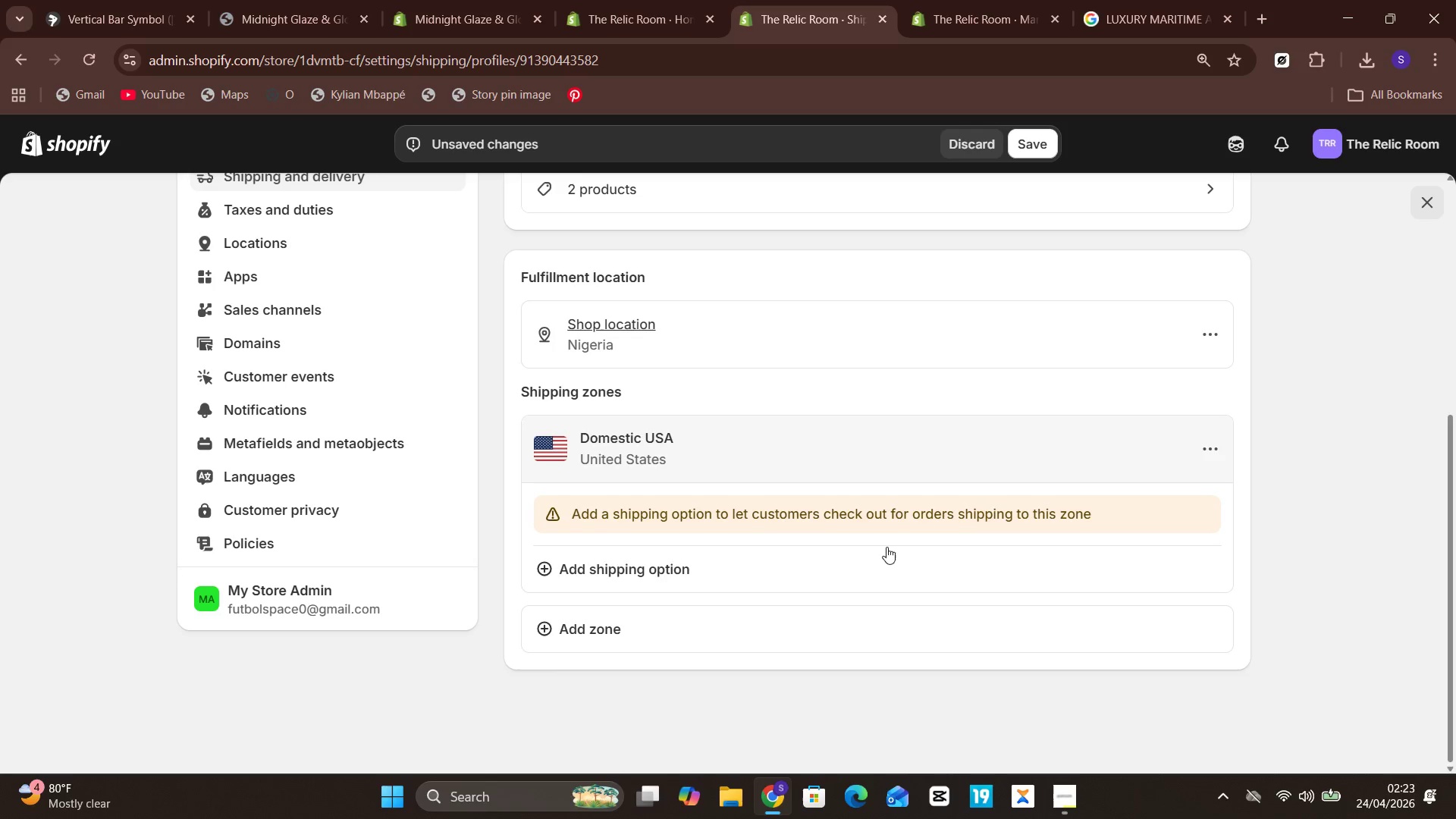 
left_click([1209, 447])
 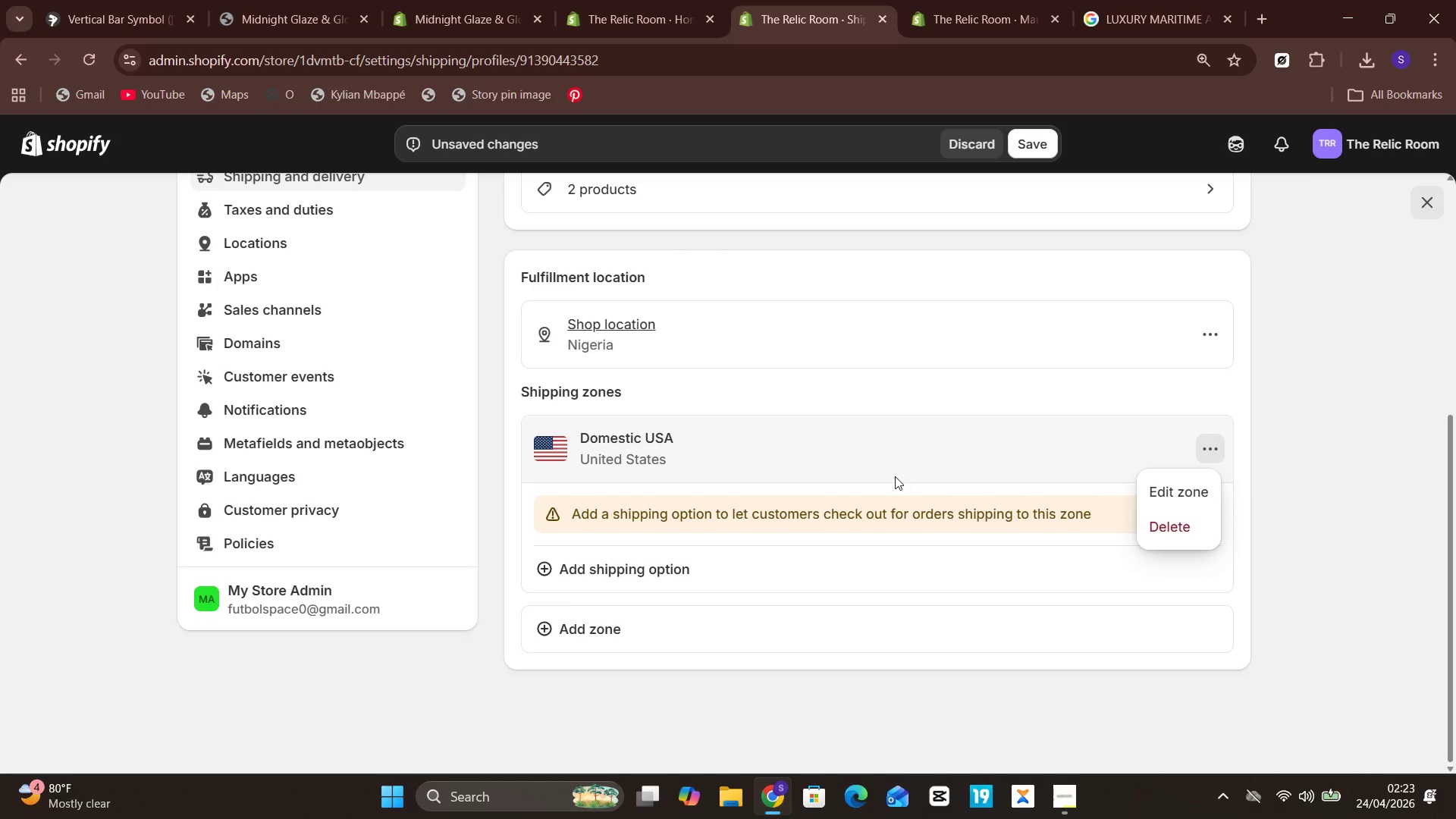 
left_click([735, 475])
 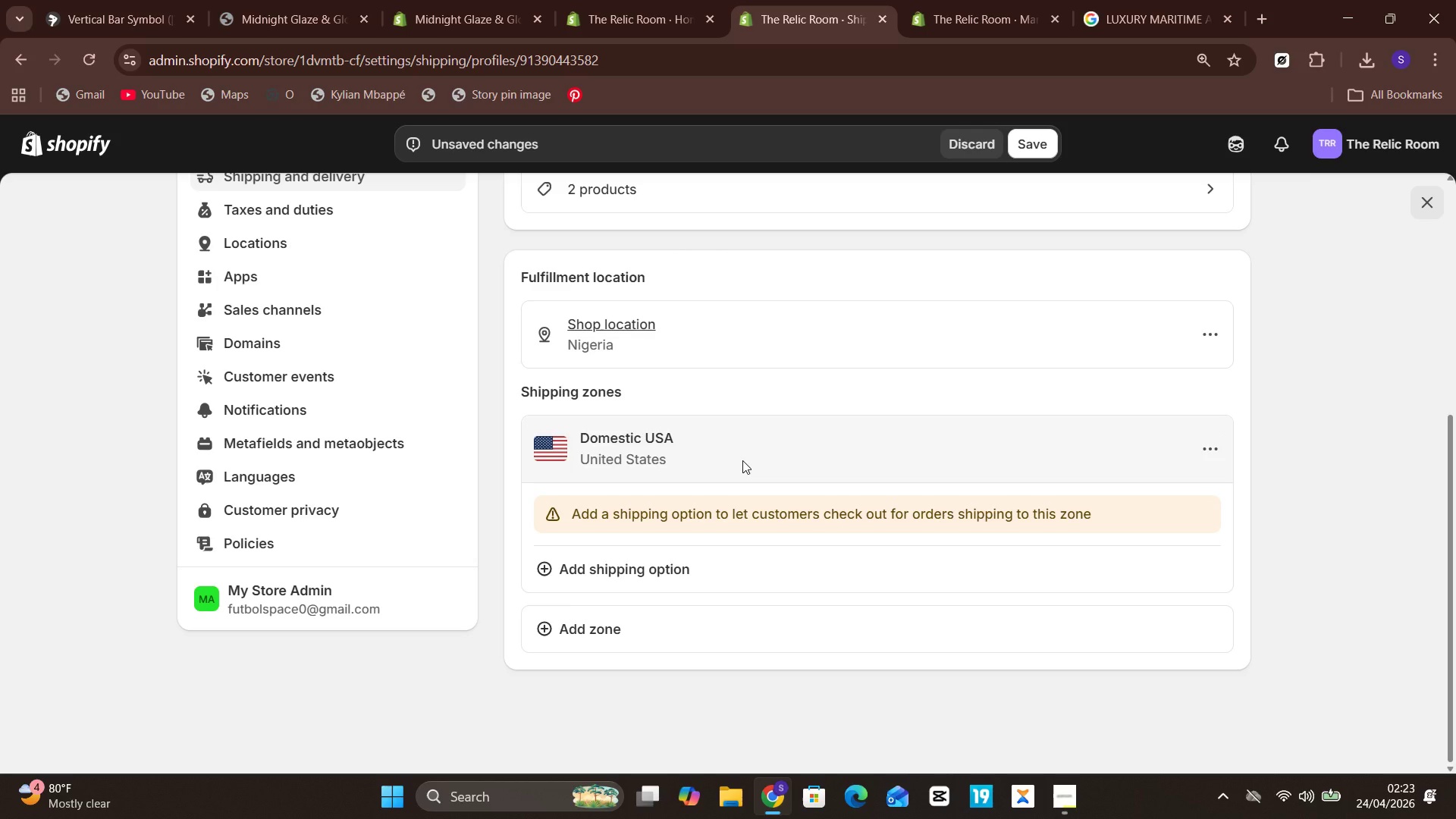 
left_click([742, 460])
 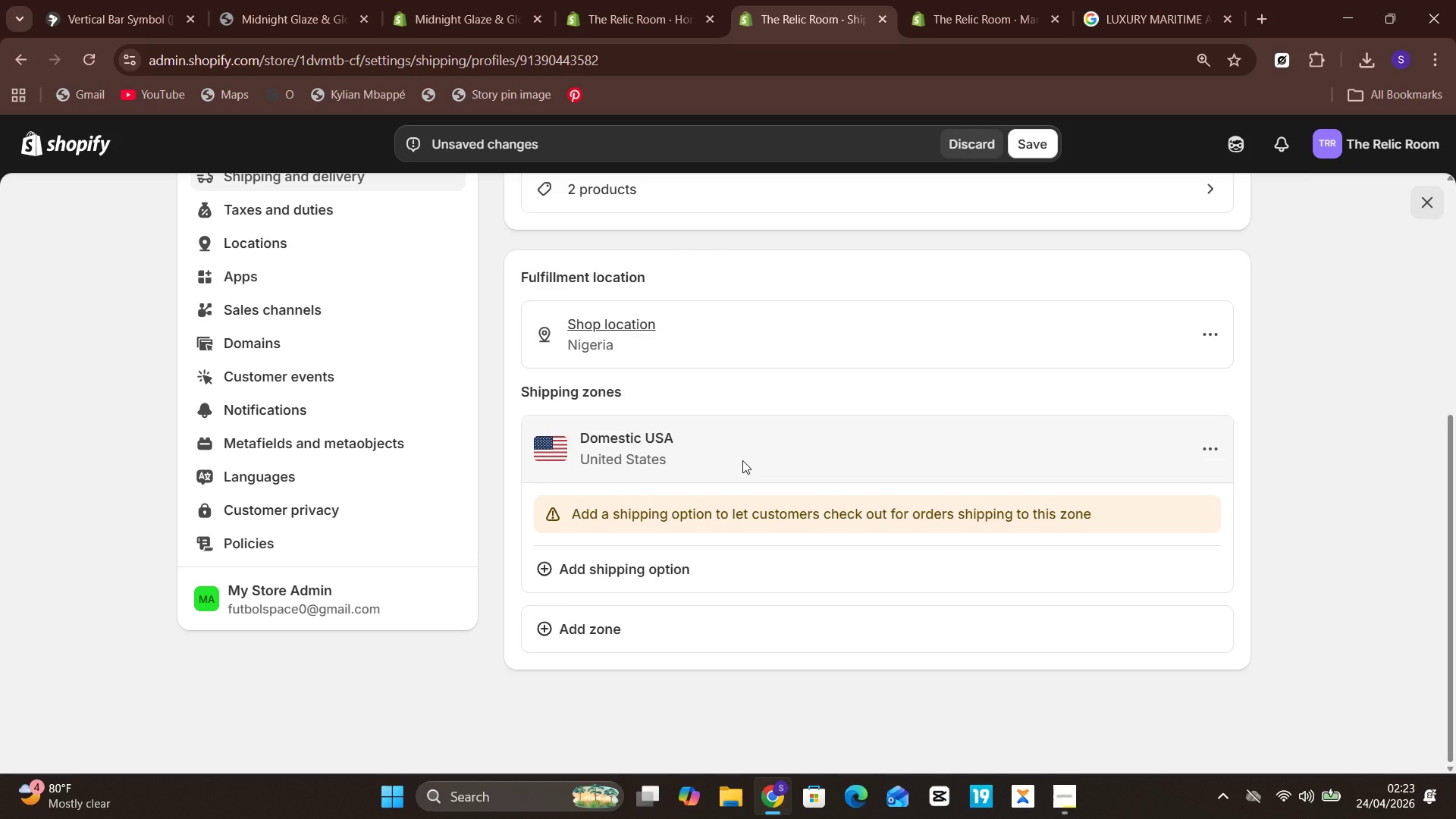 
left_click([742, 460])
 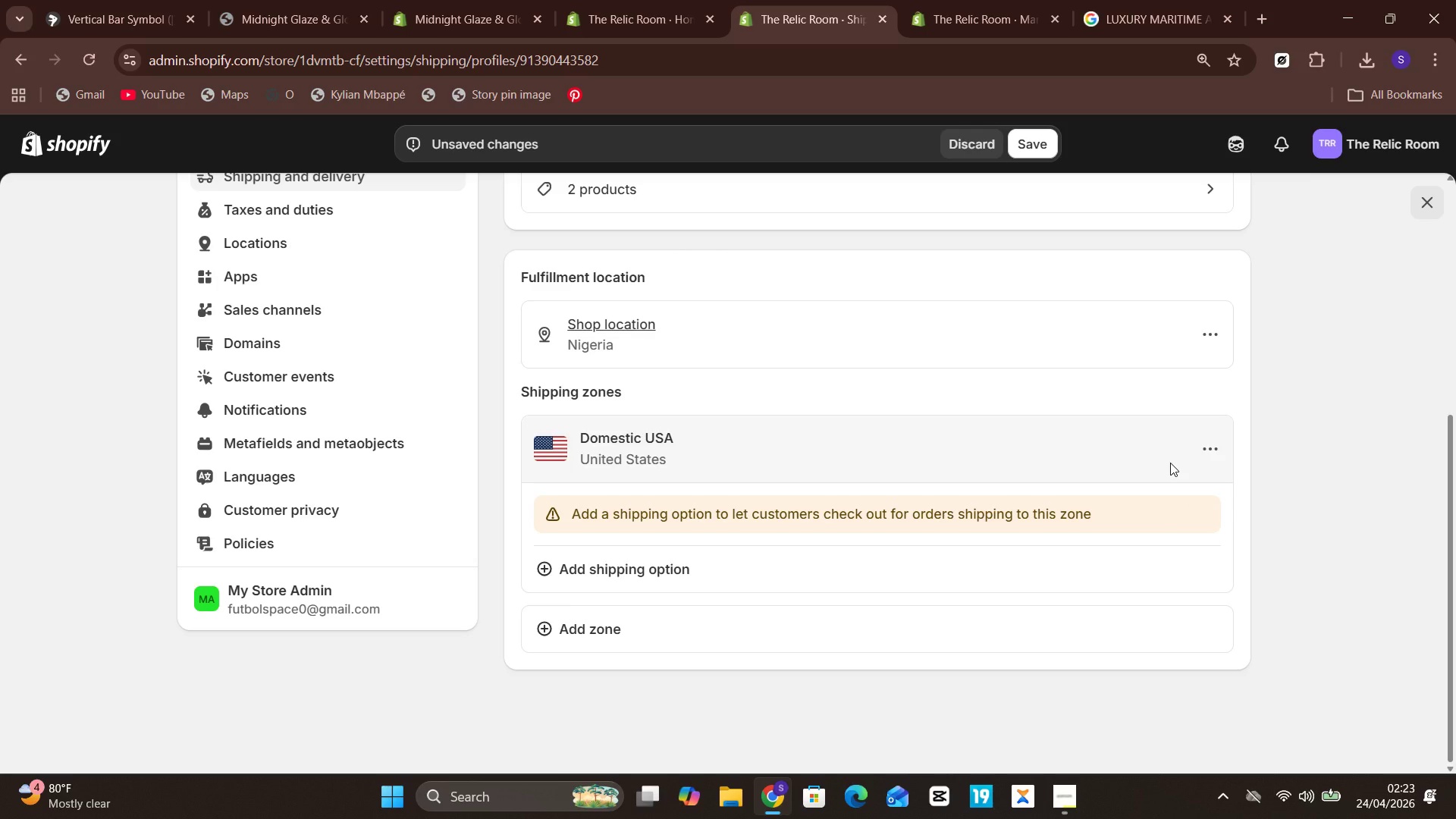 
left_click([1165, 461])
 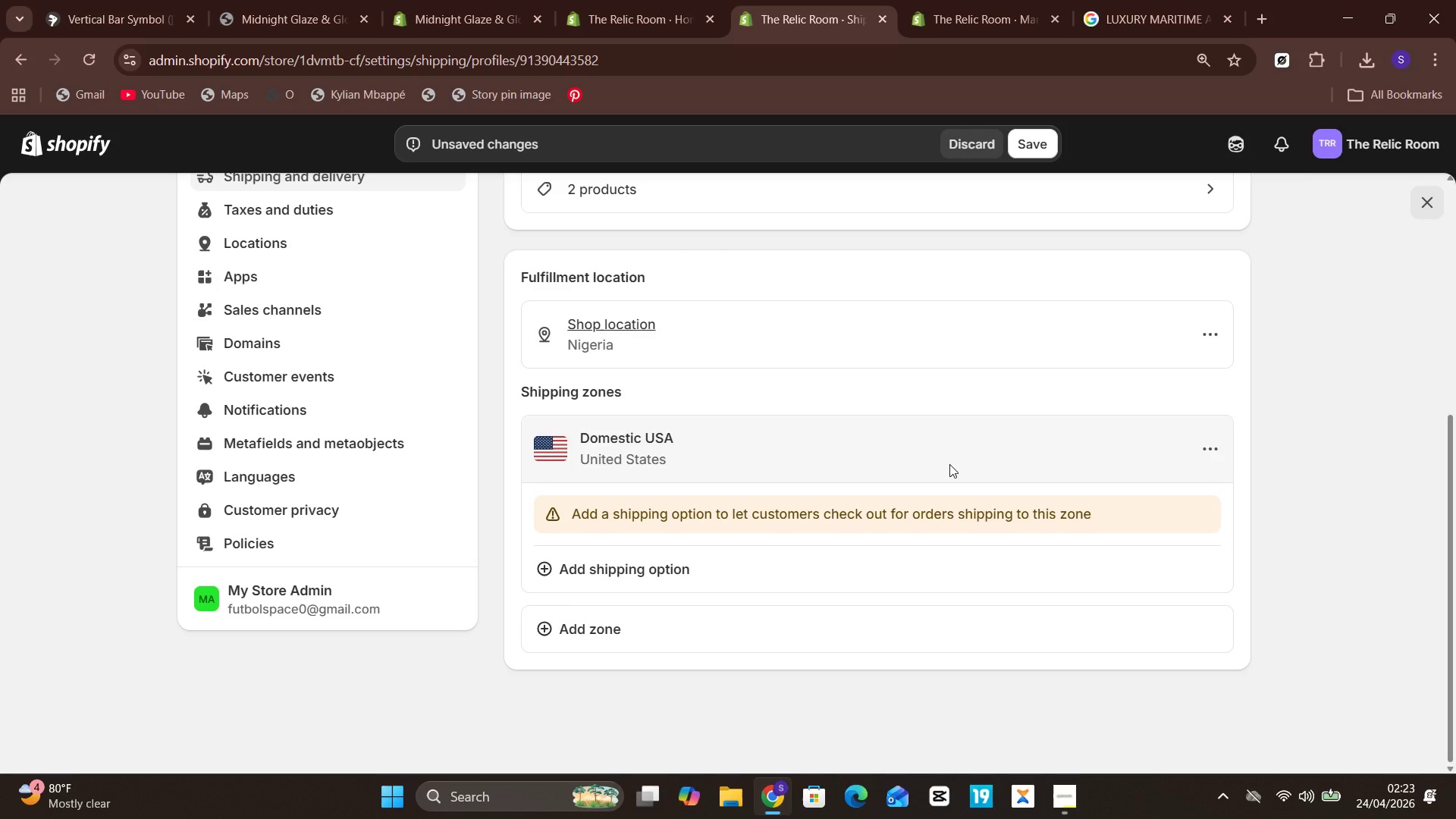 
double_click([874, 465])
 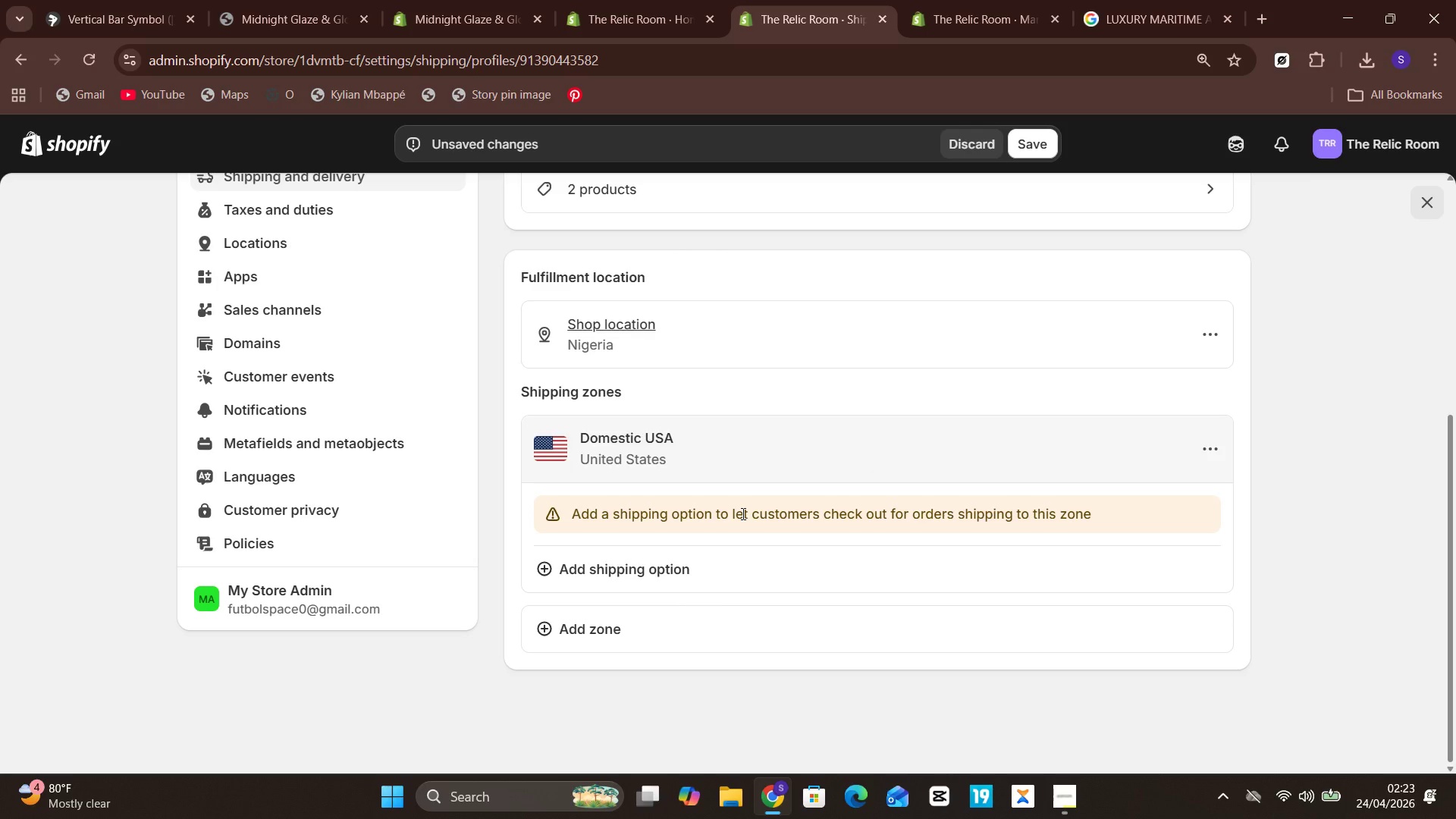 
left_click([742, 513])
 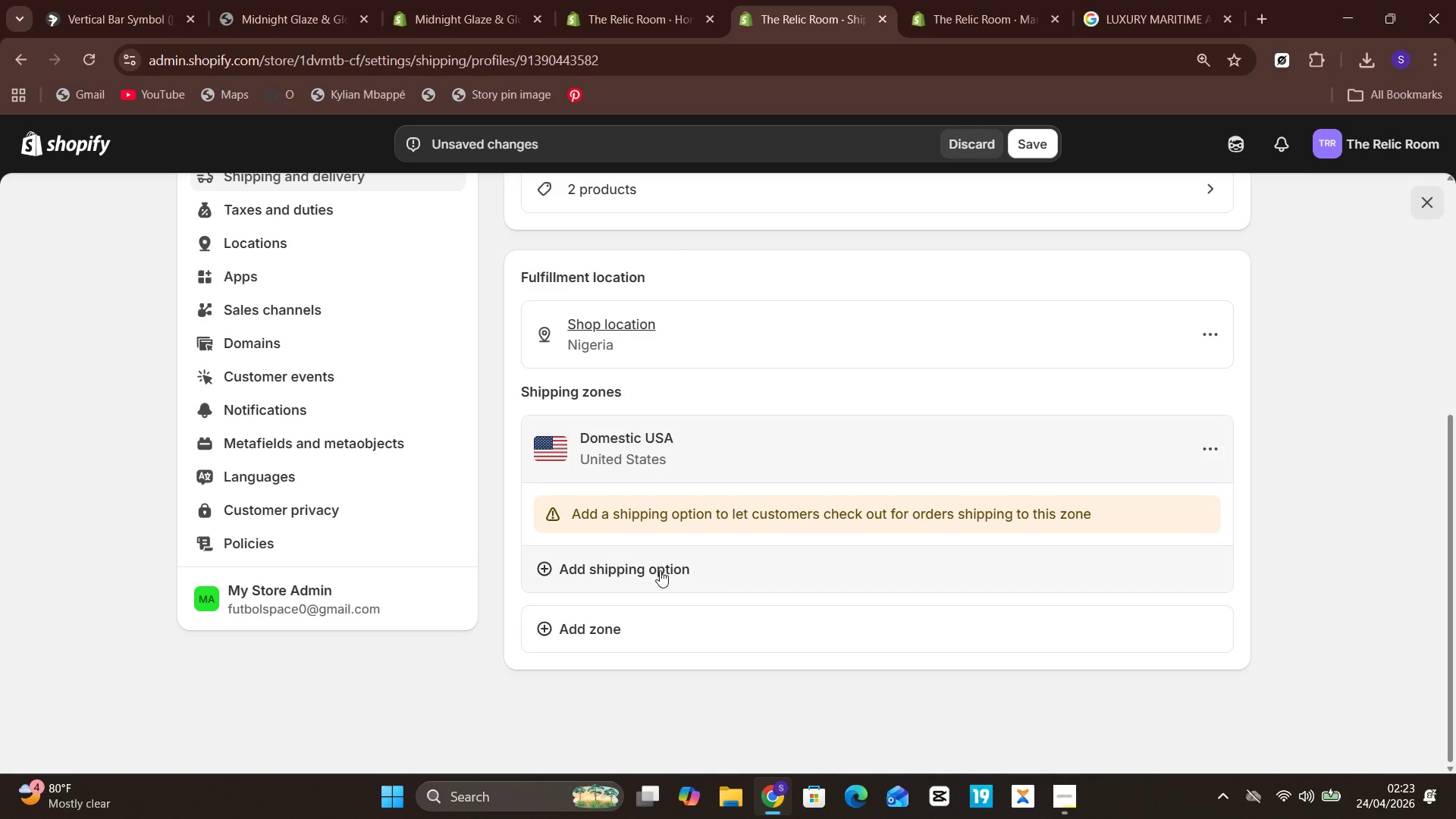 
left_click([661, 571])
 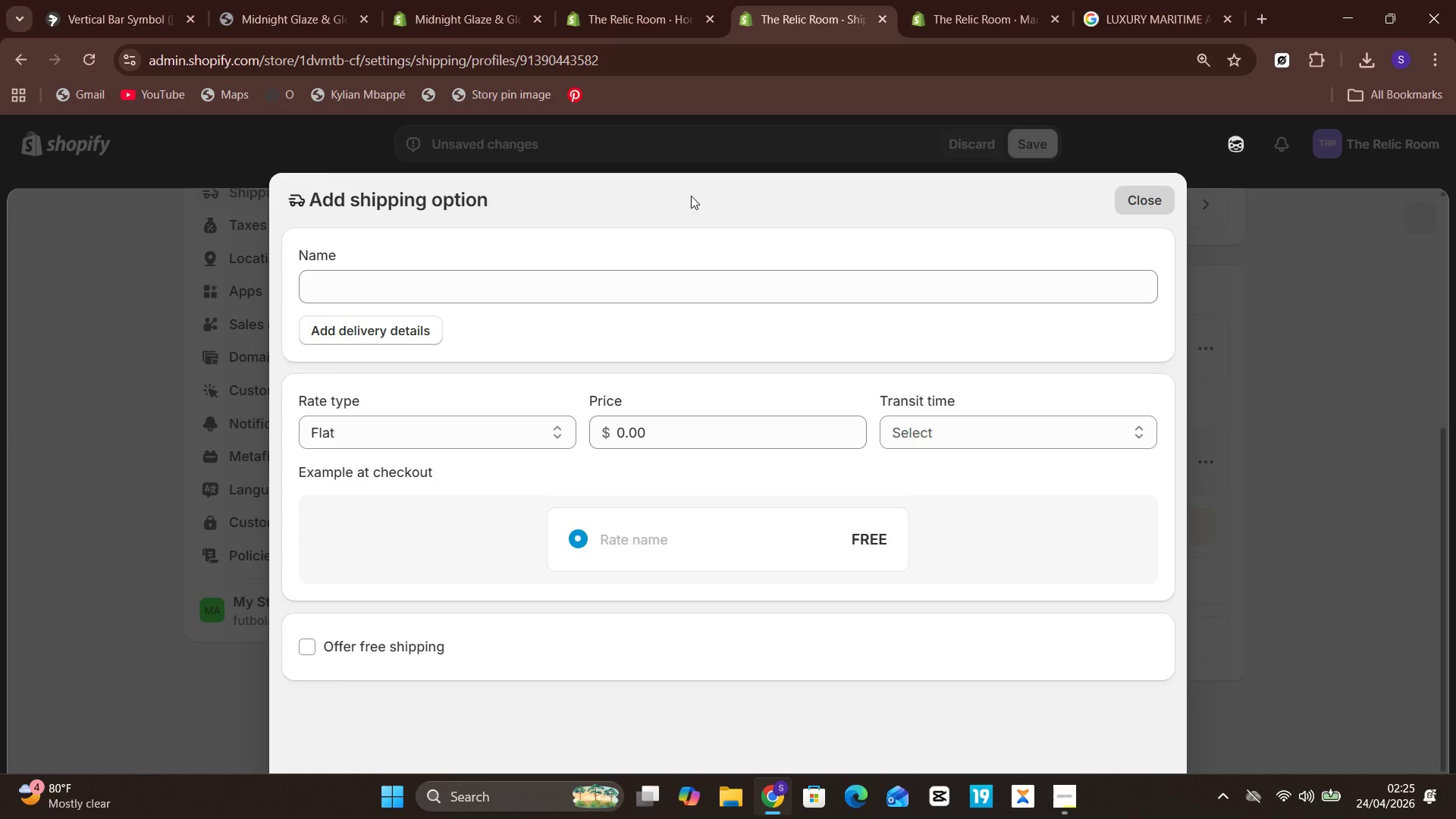 
wait(105.48)
 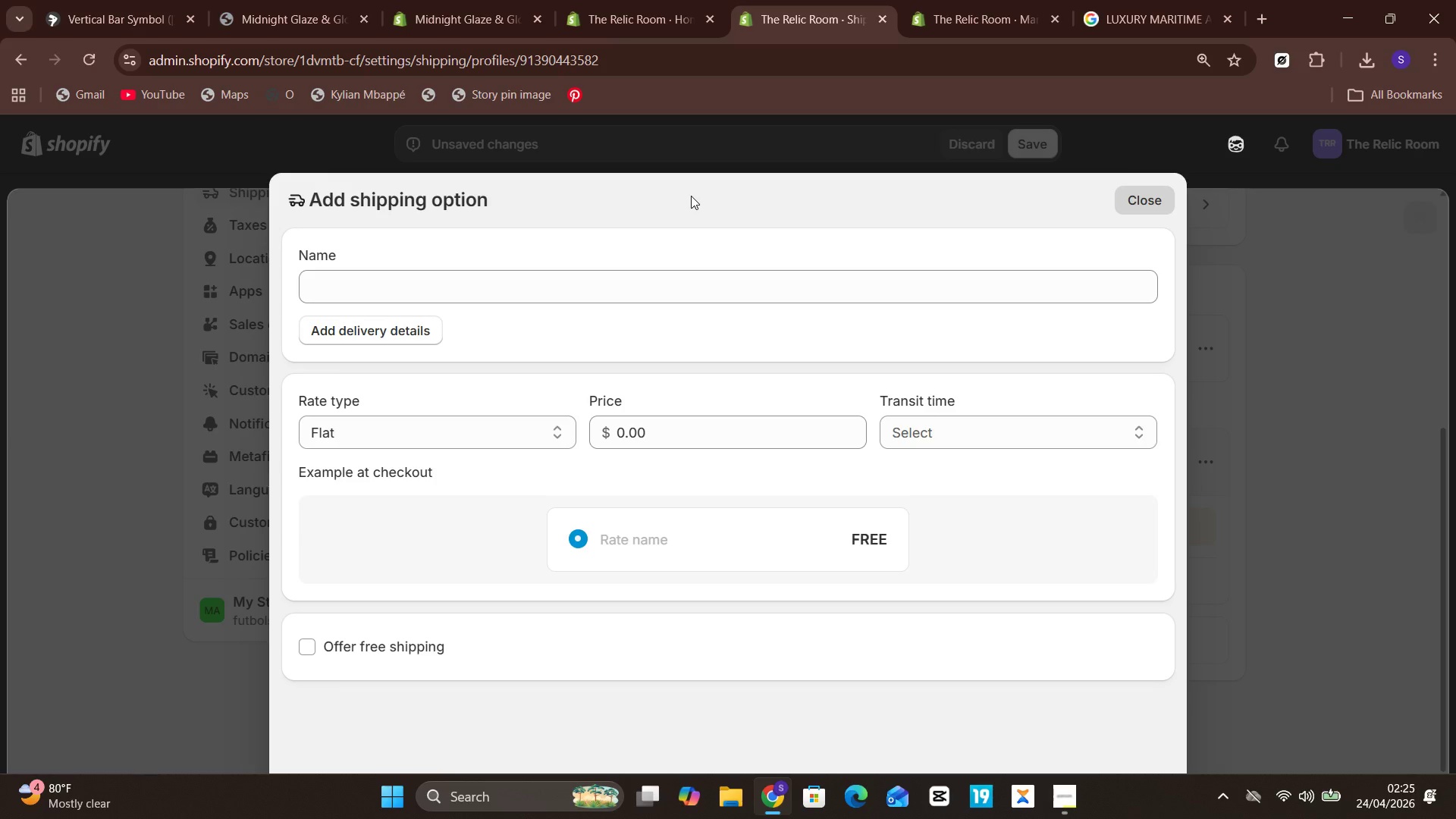 
left_click([1144, 208])
 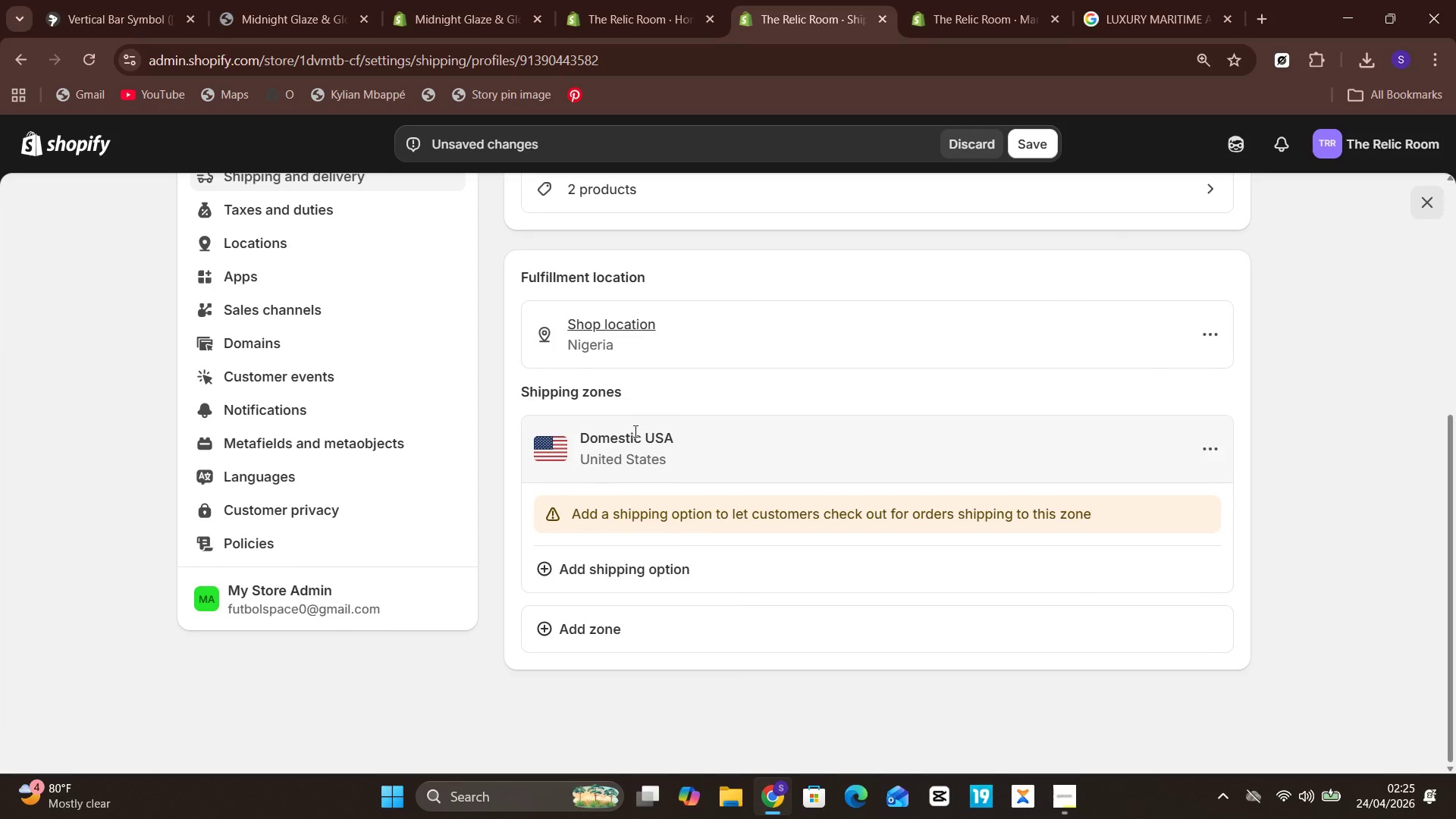 
left_click([640, 422])
 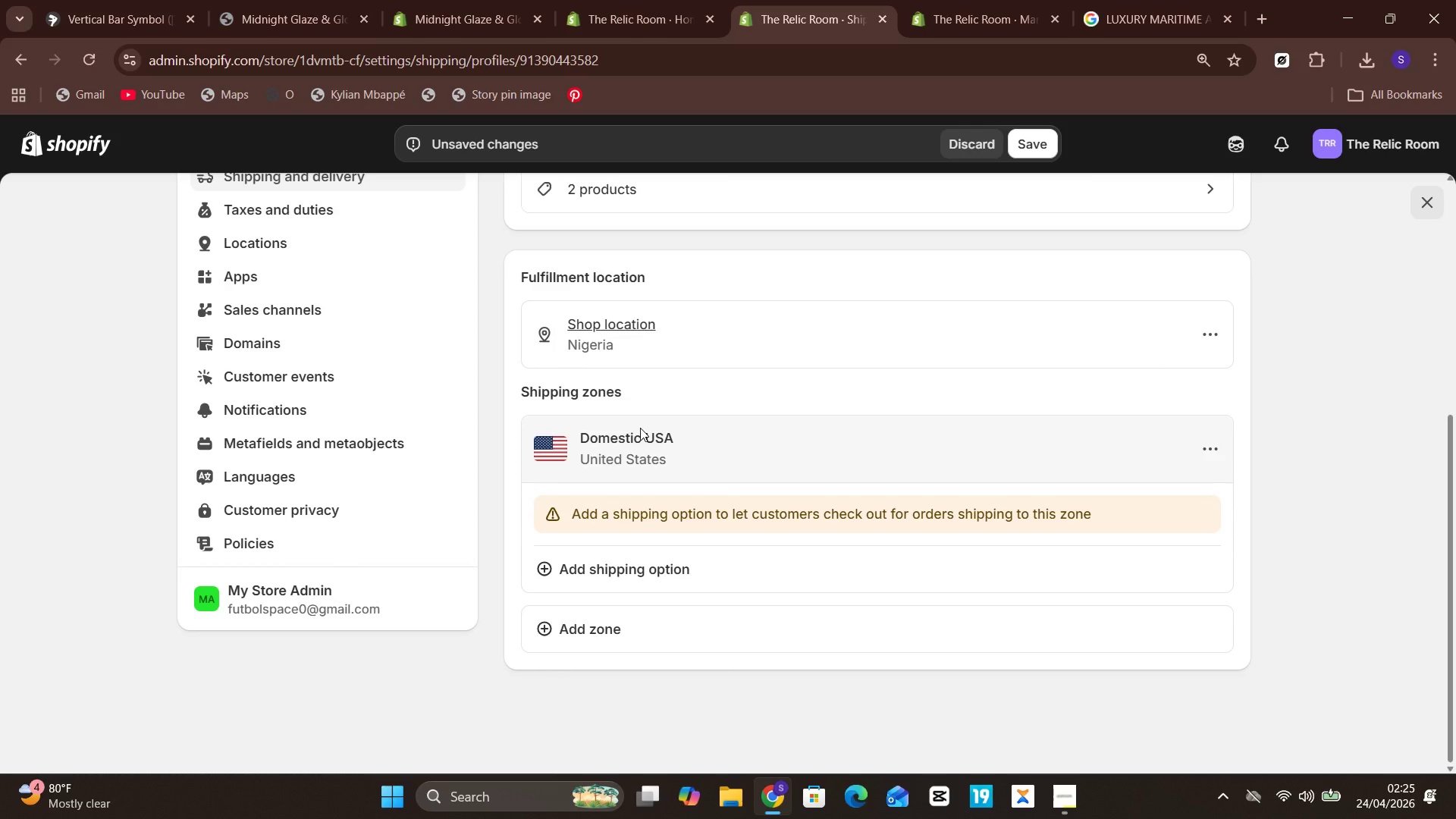 
left_click([640, 438])
 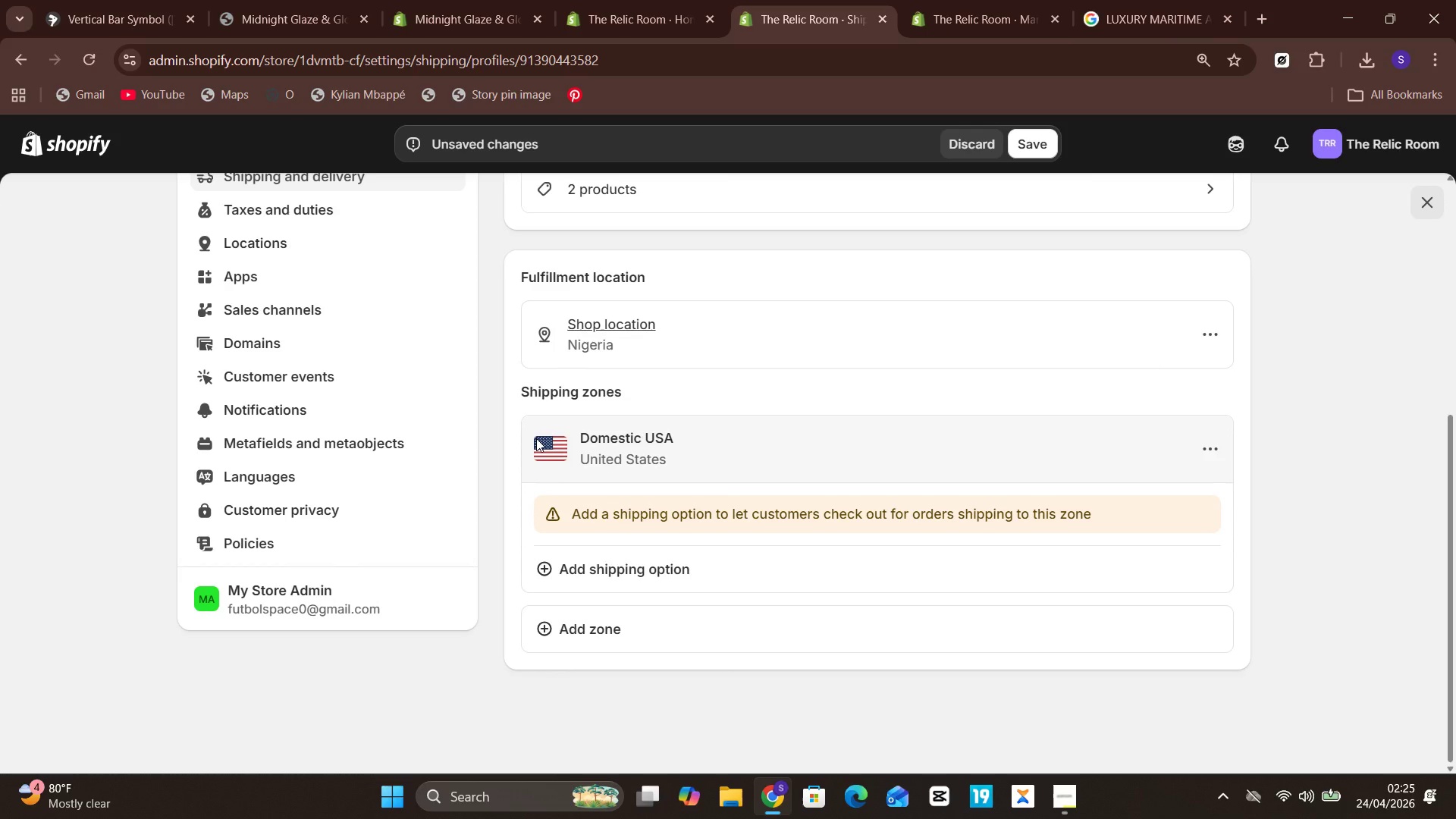 
left_click([539, 439])
 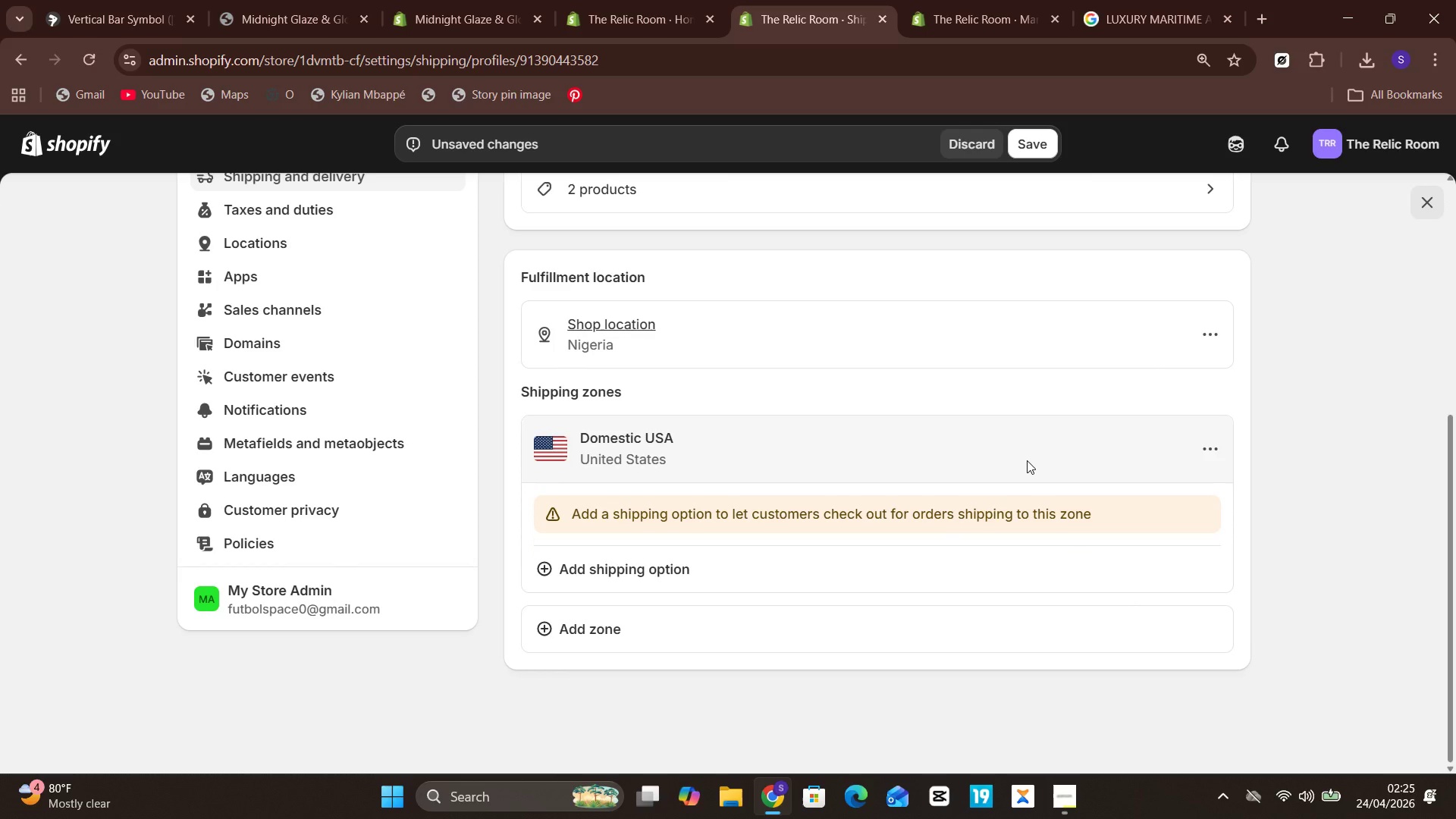 
double_click([1027, 460])
 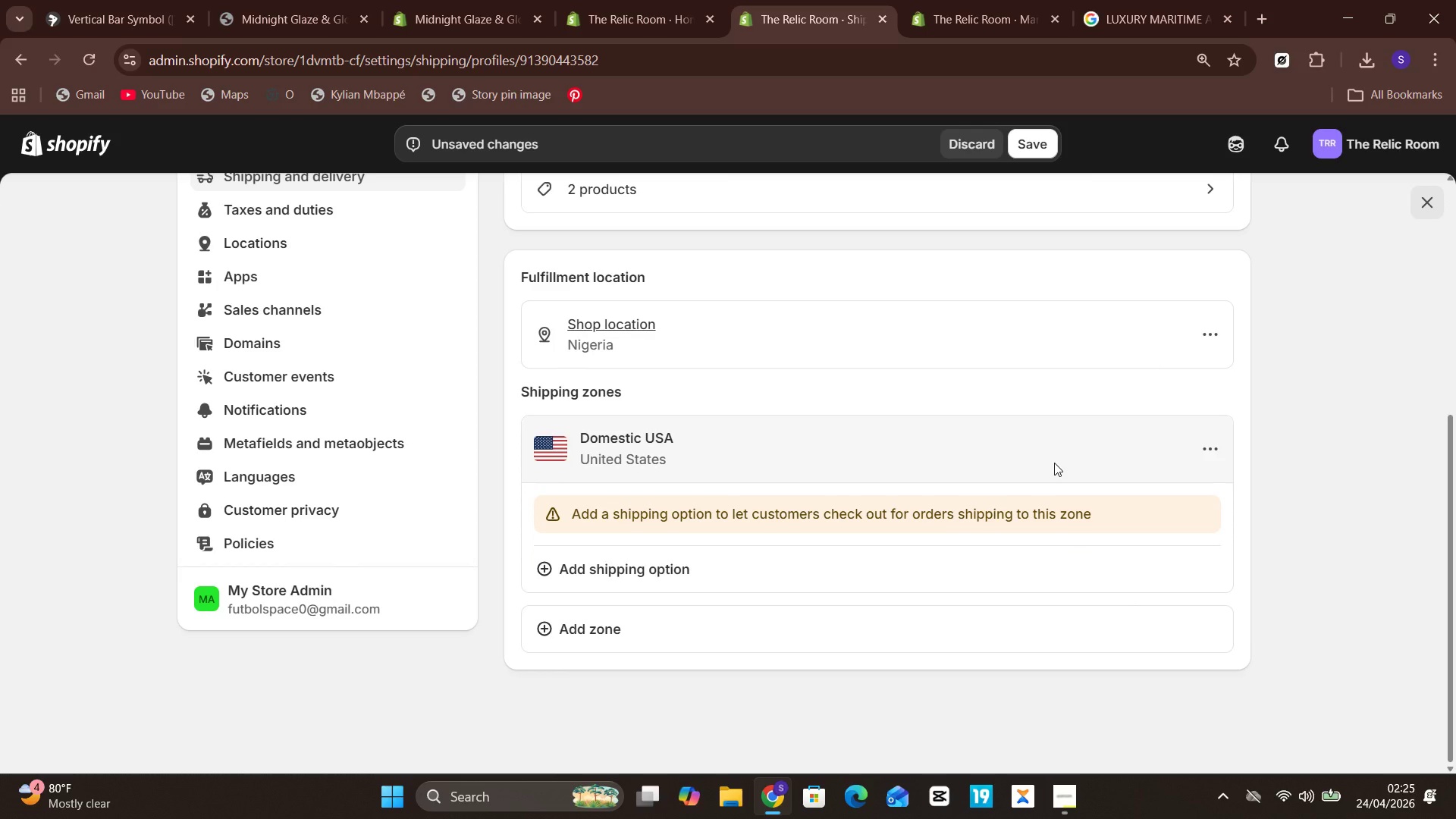 
double_click([1081, 466])
 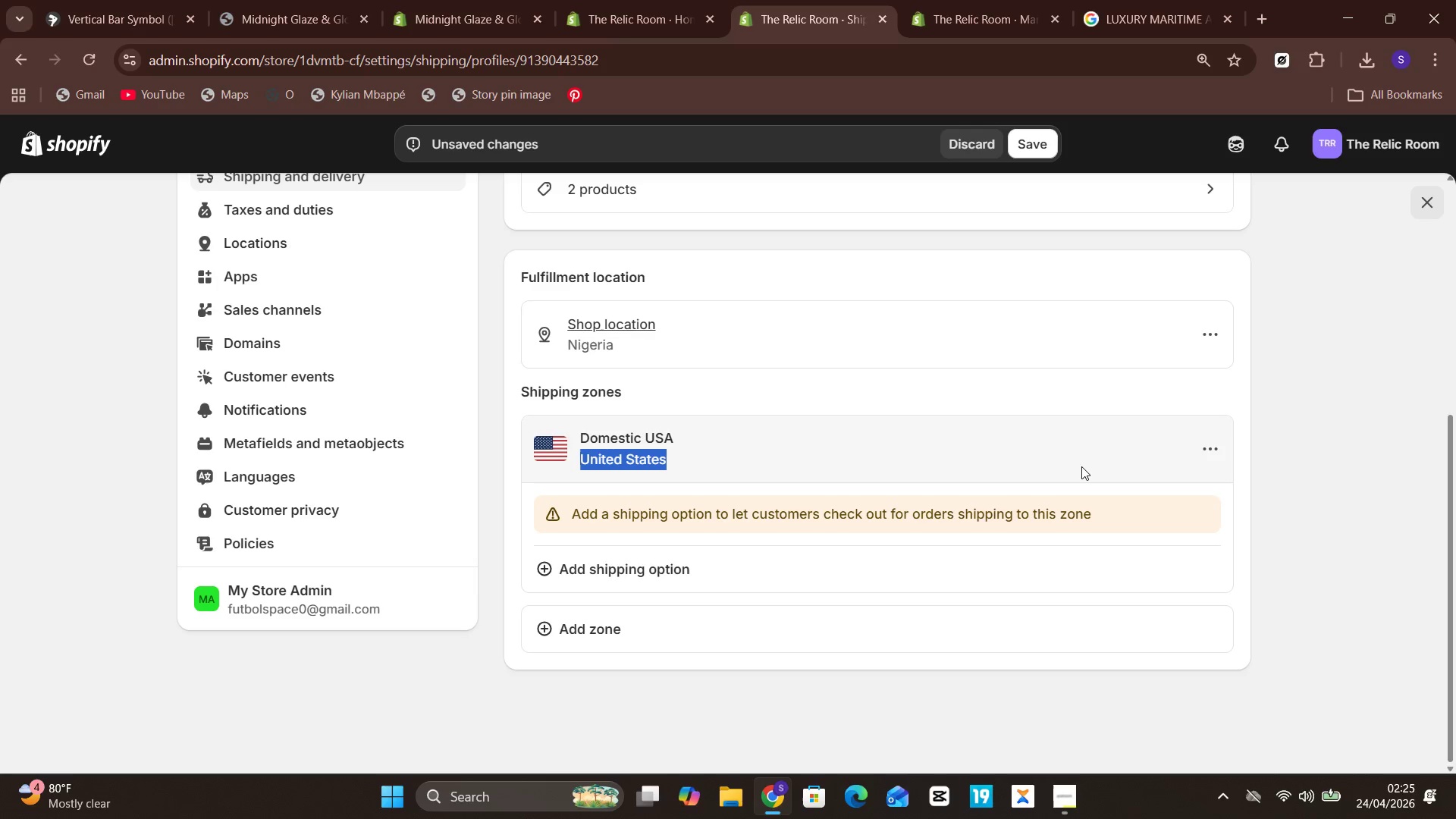 
triple_click([1081, 466])
 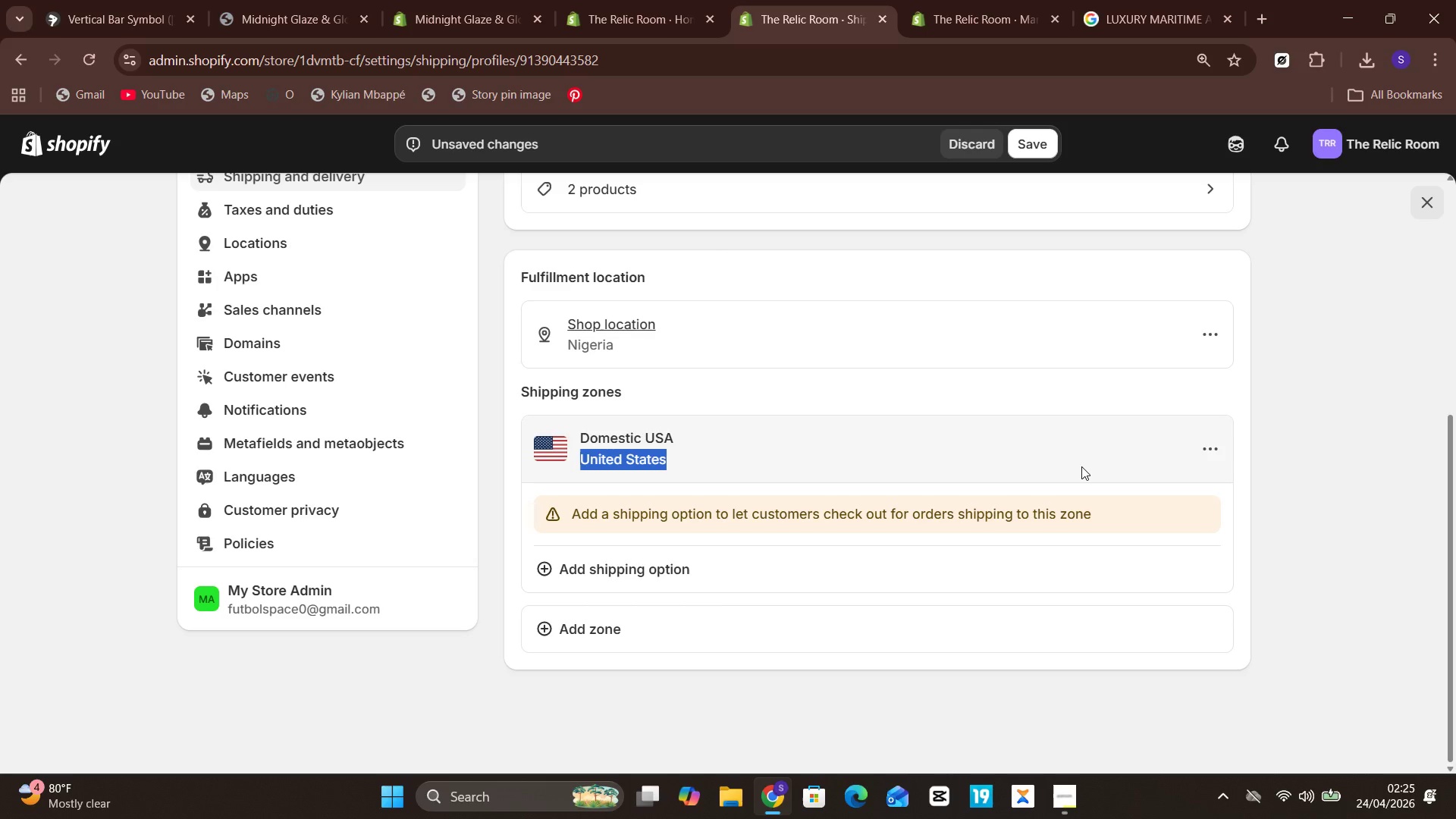 
left_click([1081, 466])
 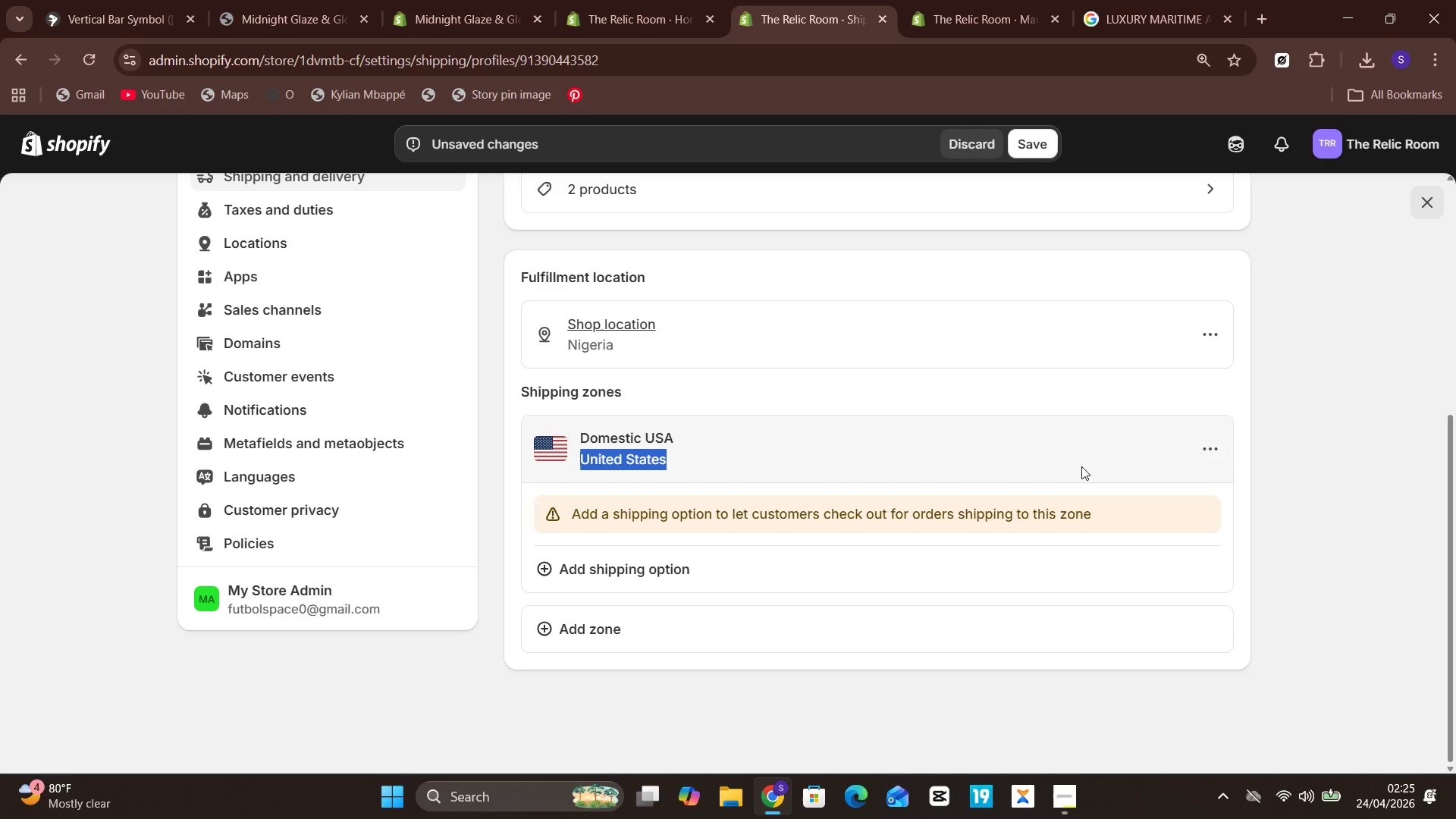 
wait(8.99)
 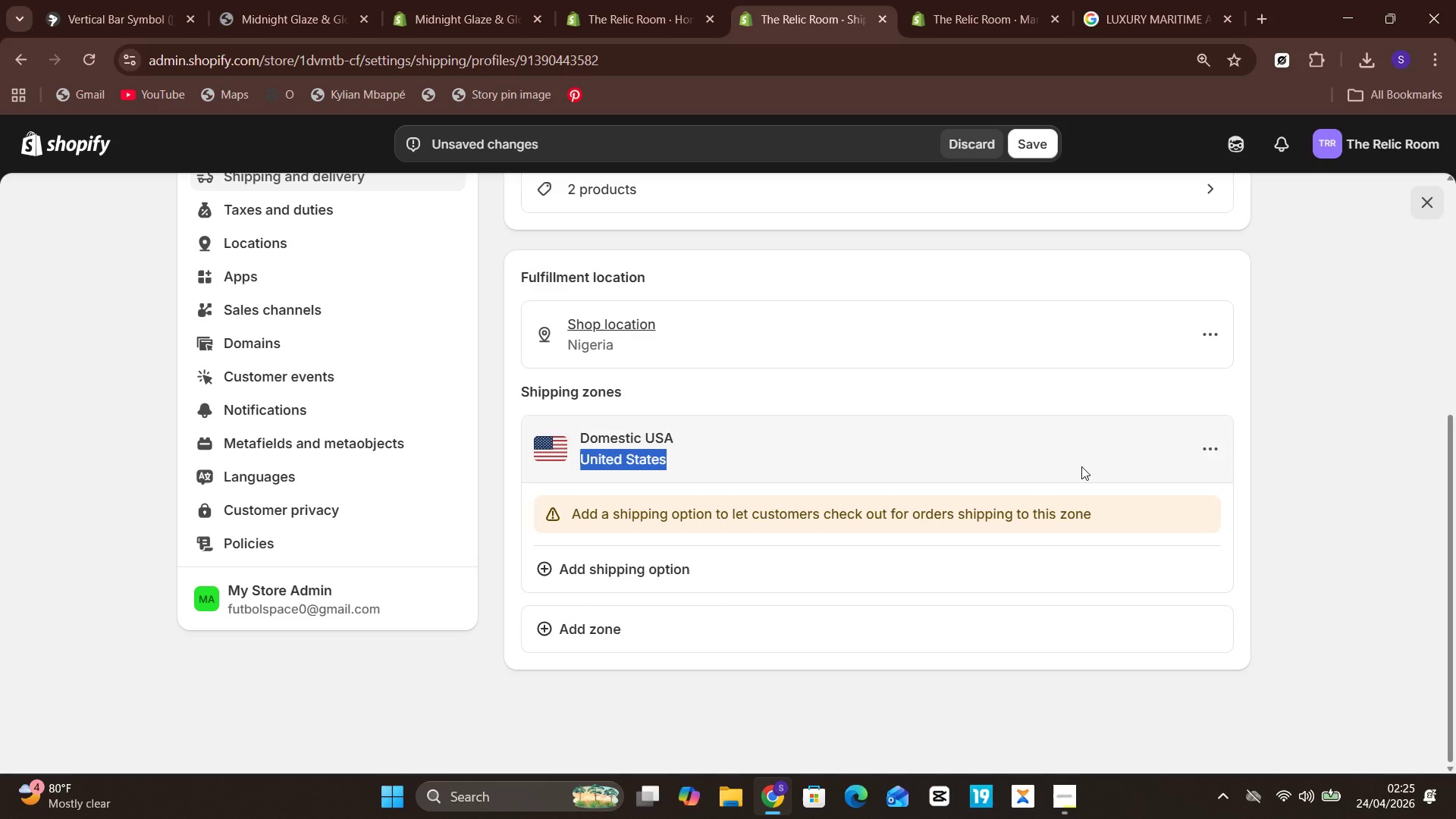 
left_click([697, 567])
 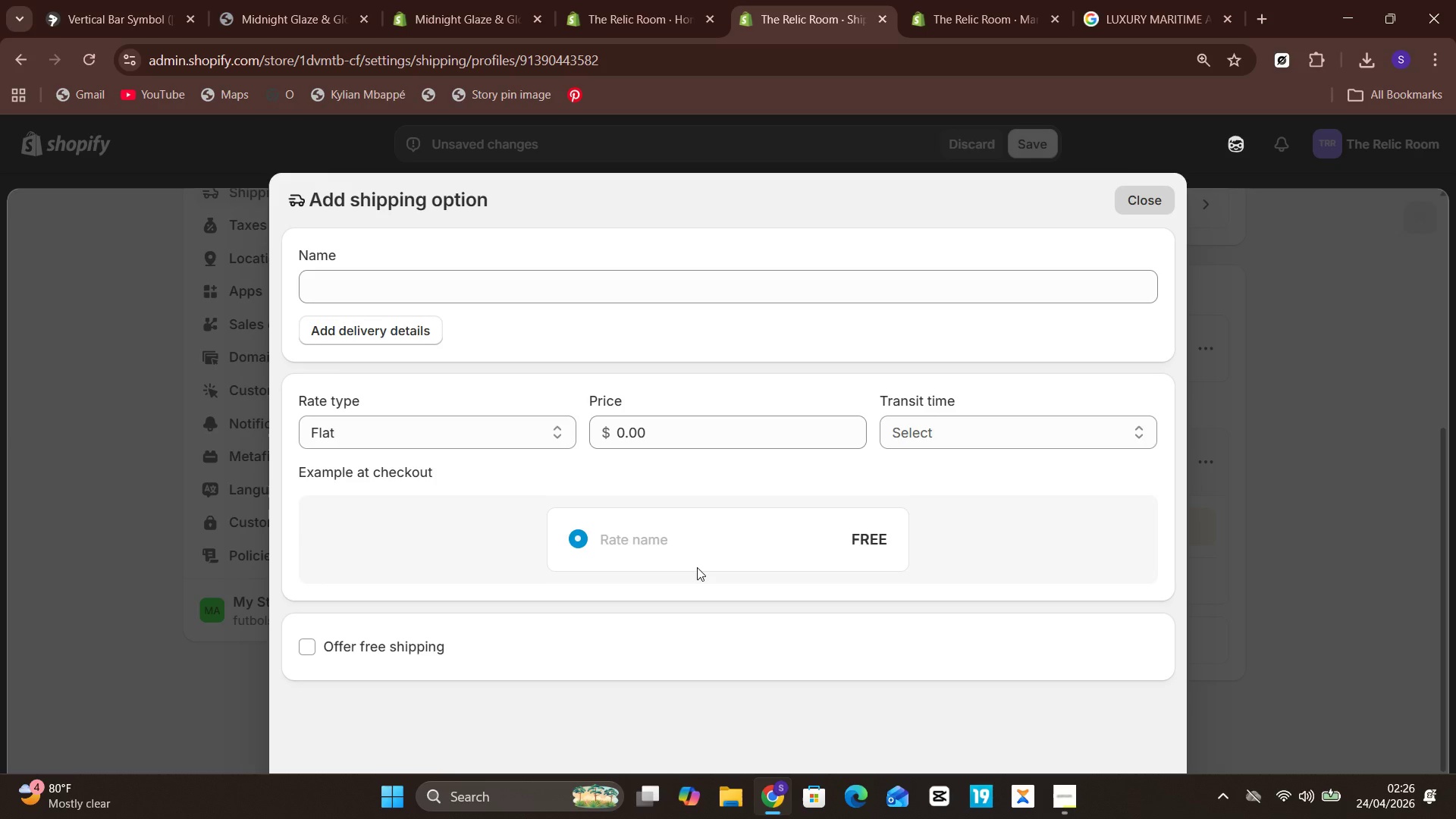 
wait(14.25)
 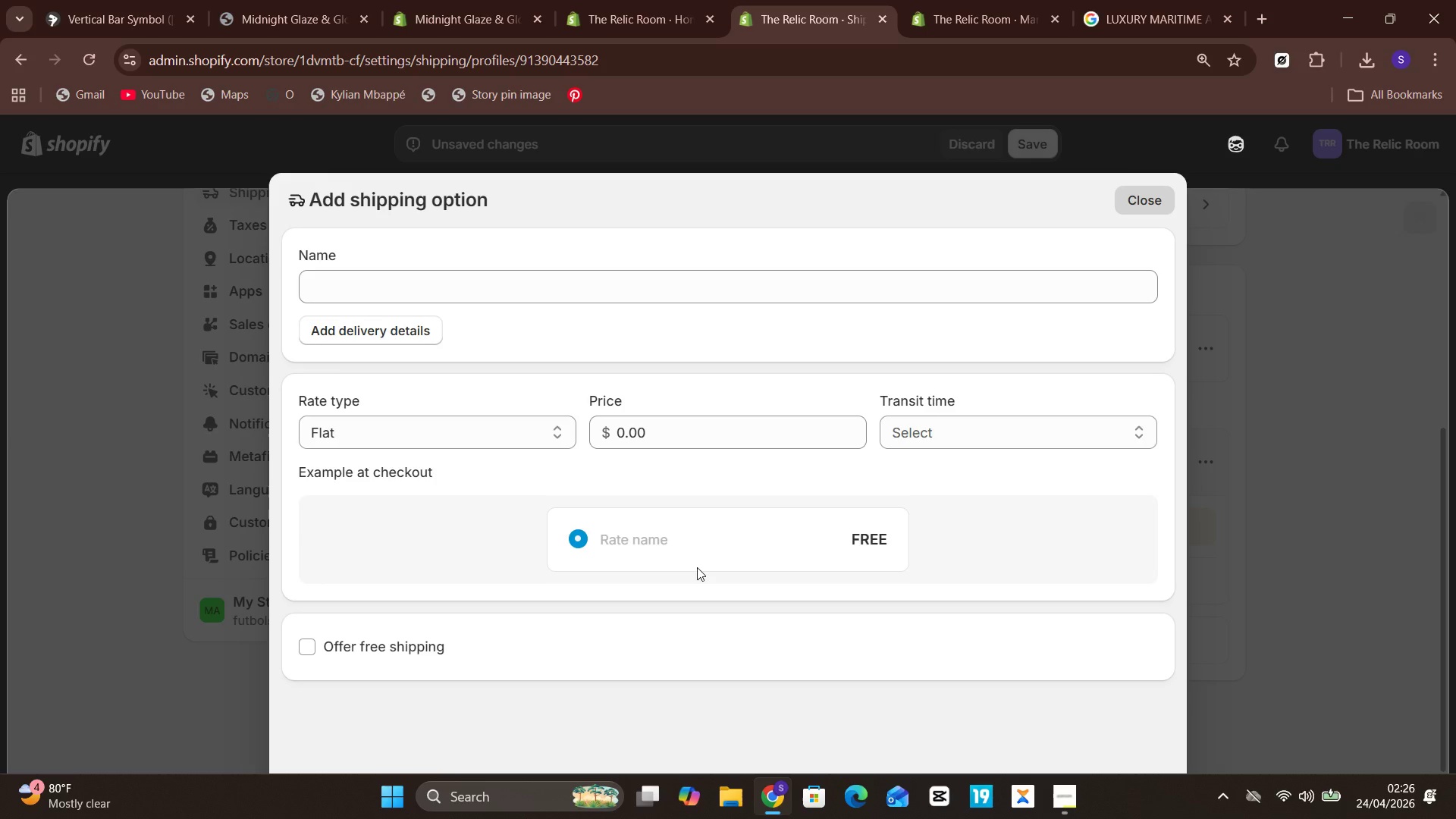 
left_click([578, 281])
 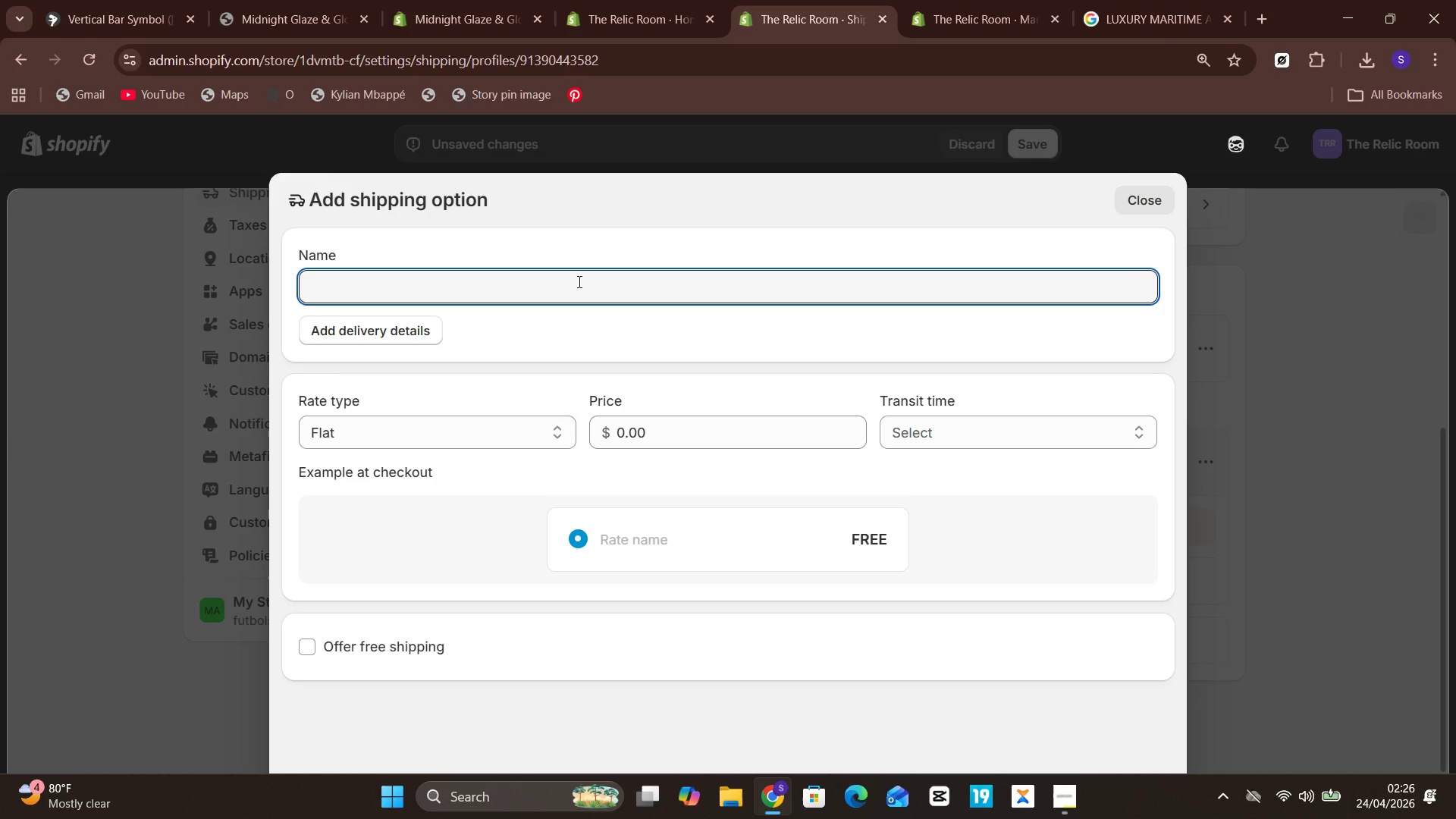 
hold_key(key=CapsLock, duration=0.31)
 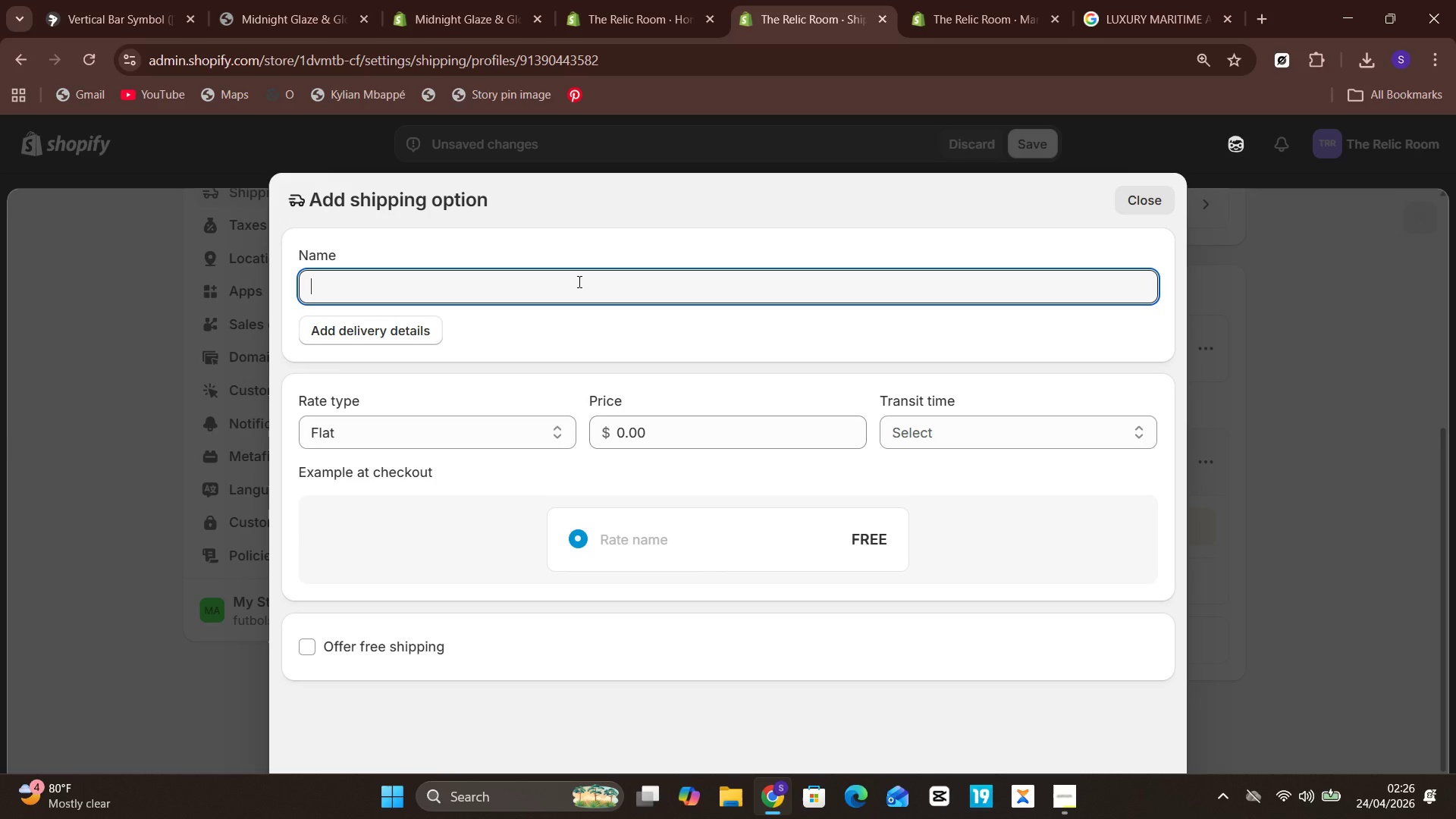 
key(S)
 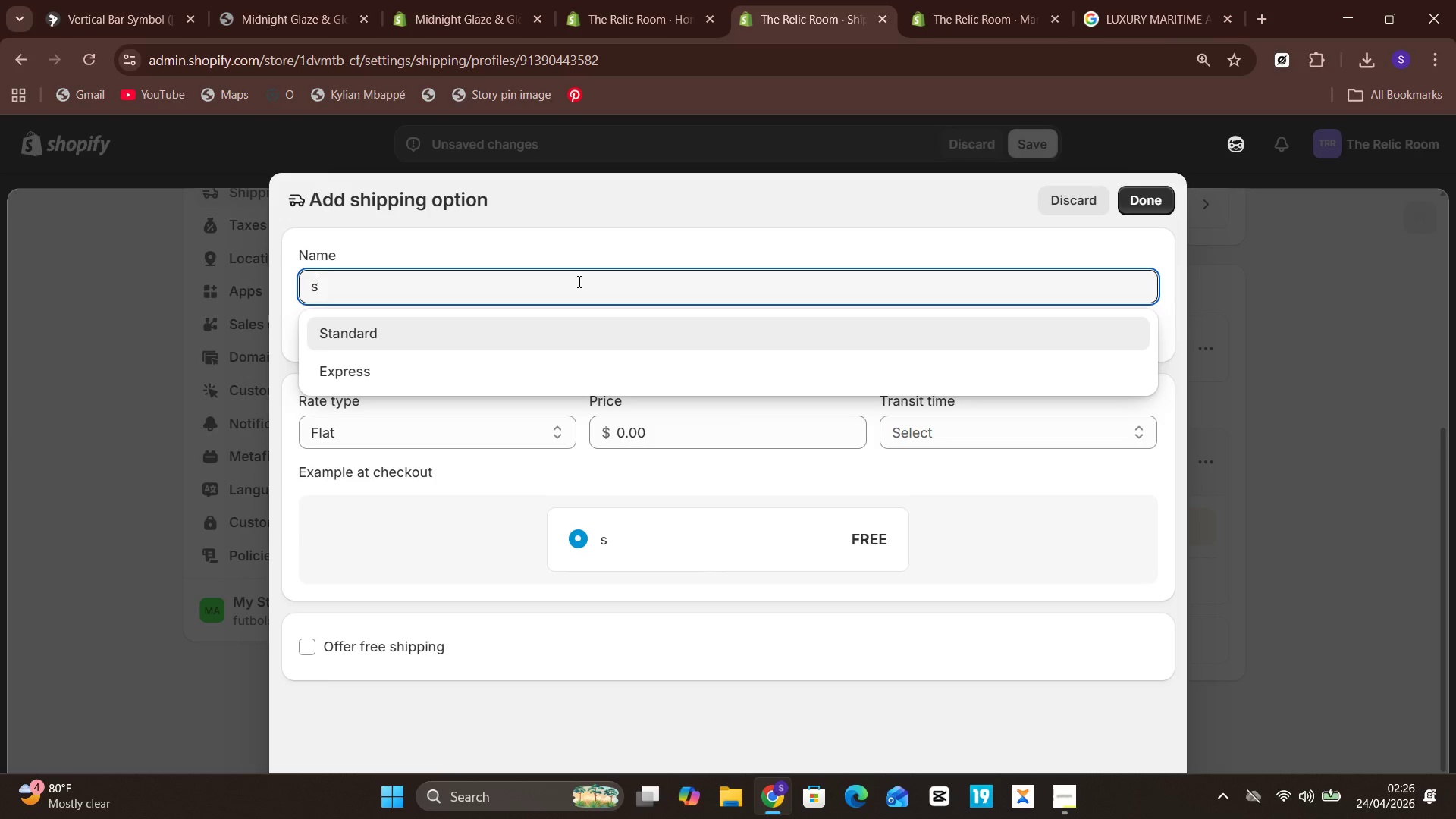 
key(CapsLock)
 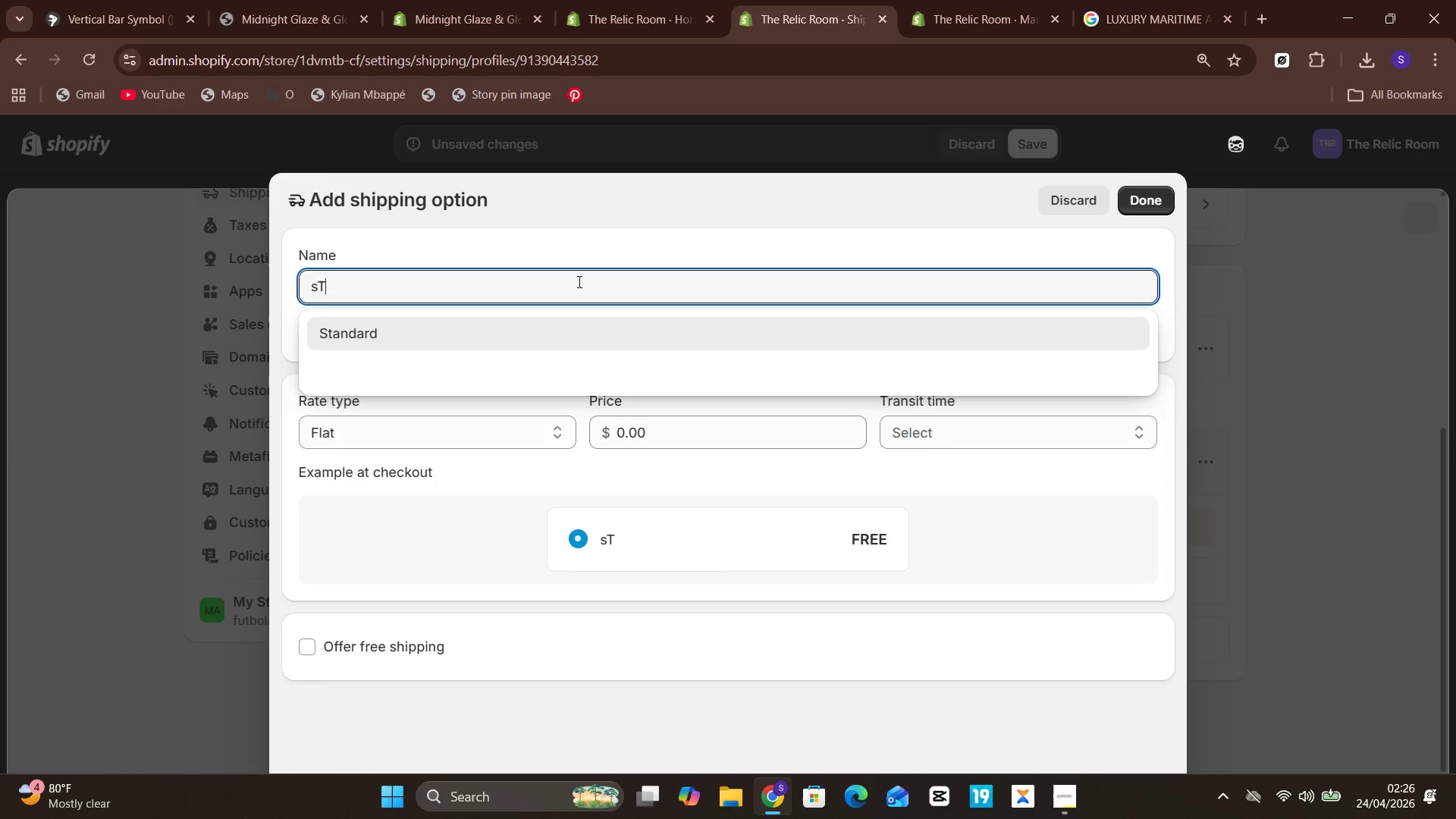 
key(T)
 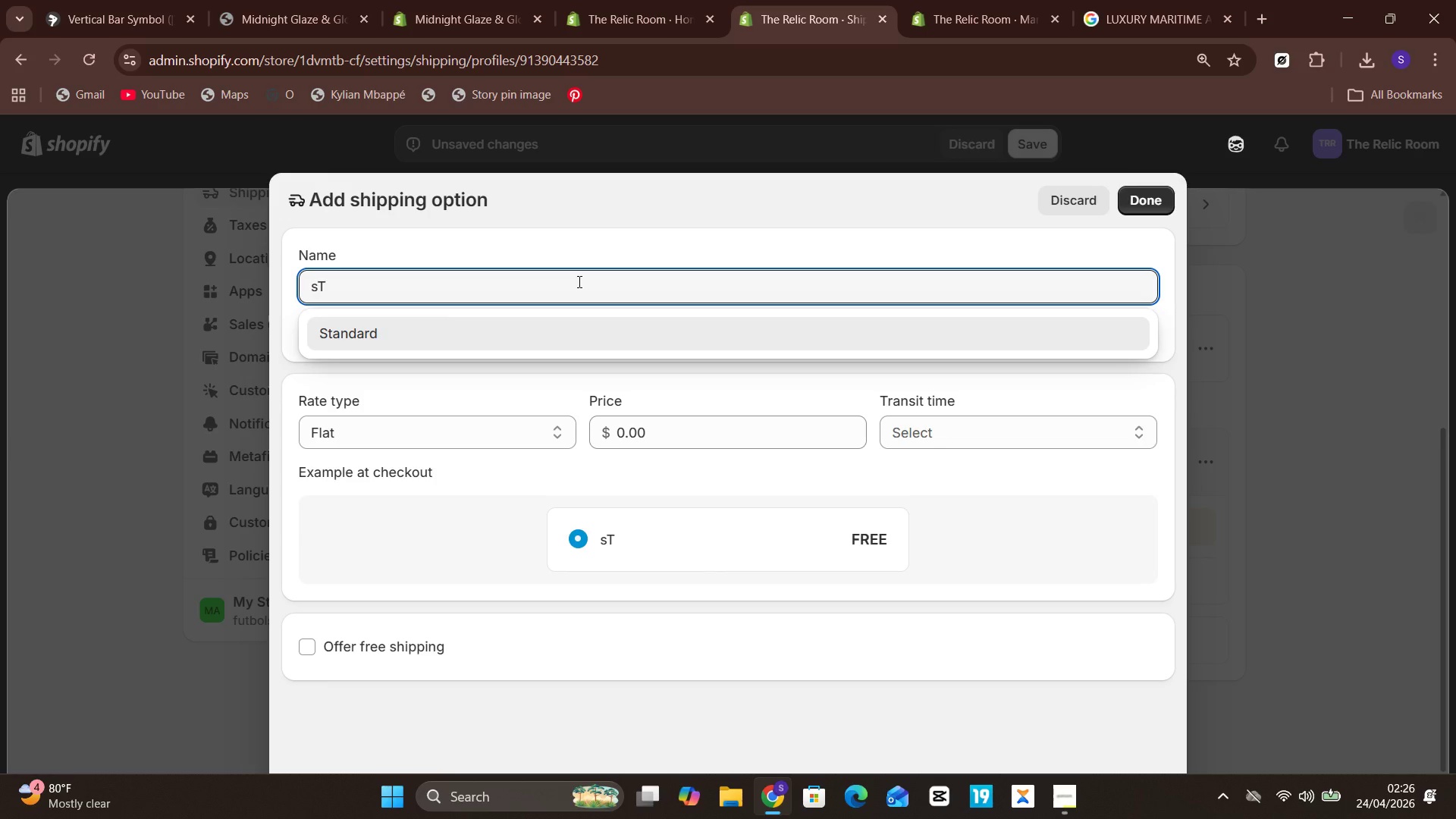 
key(Backspace)
 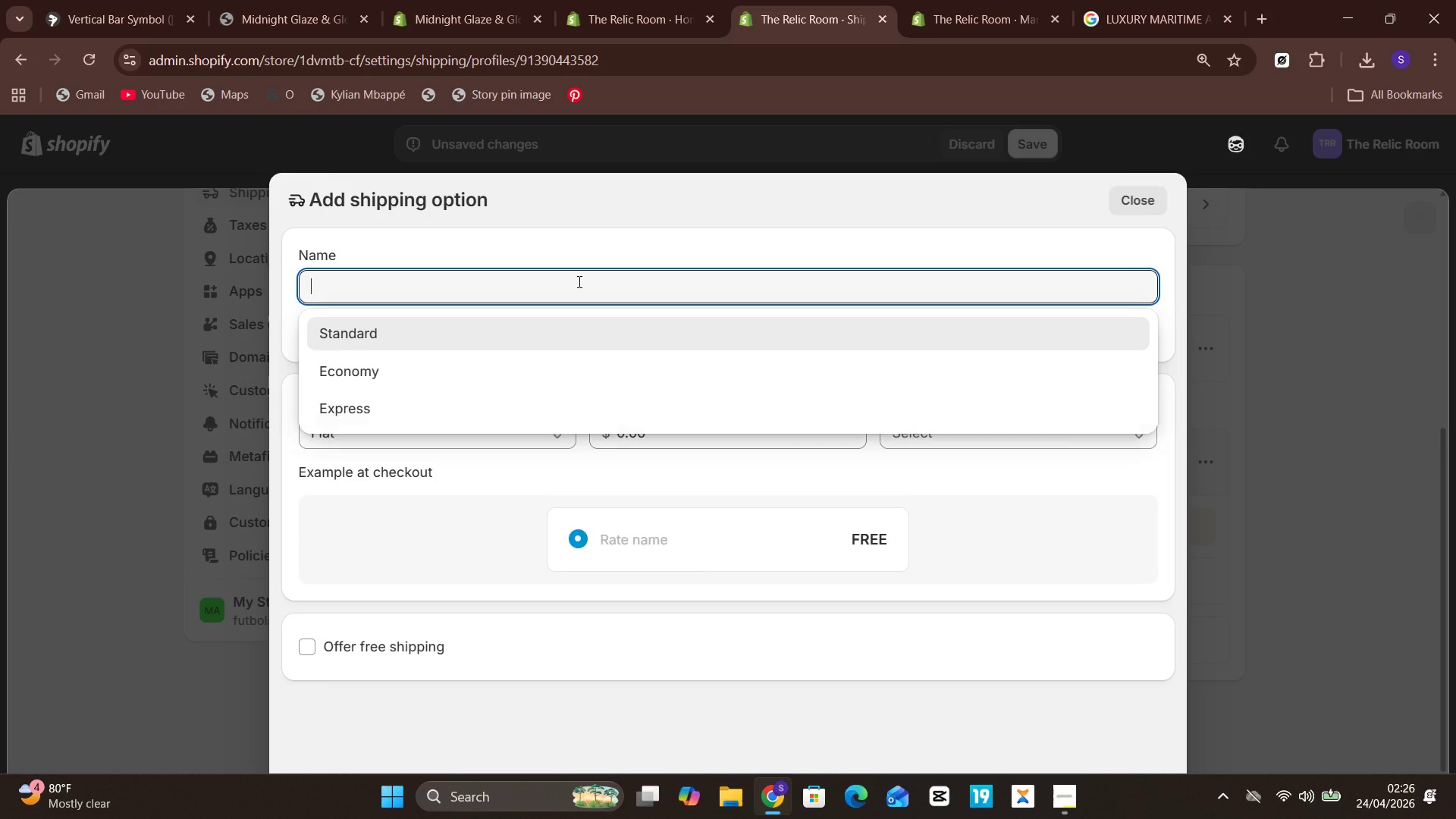 
key(Backspace)
 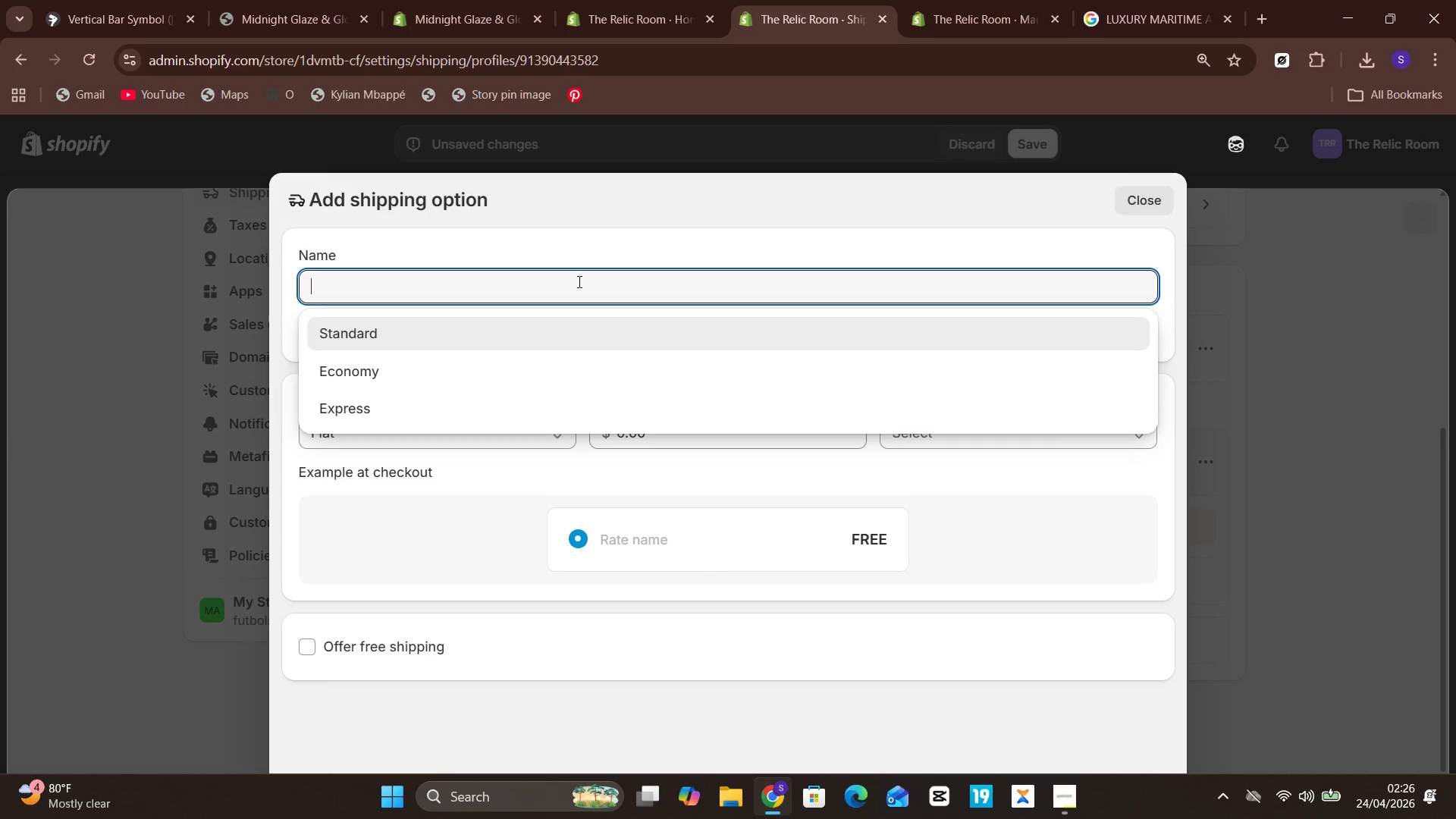 
key(Backspace)
 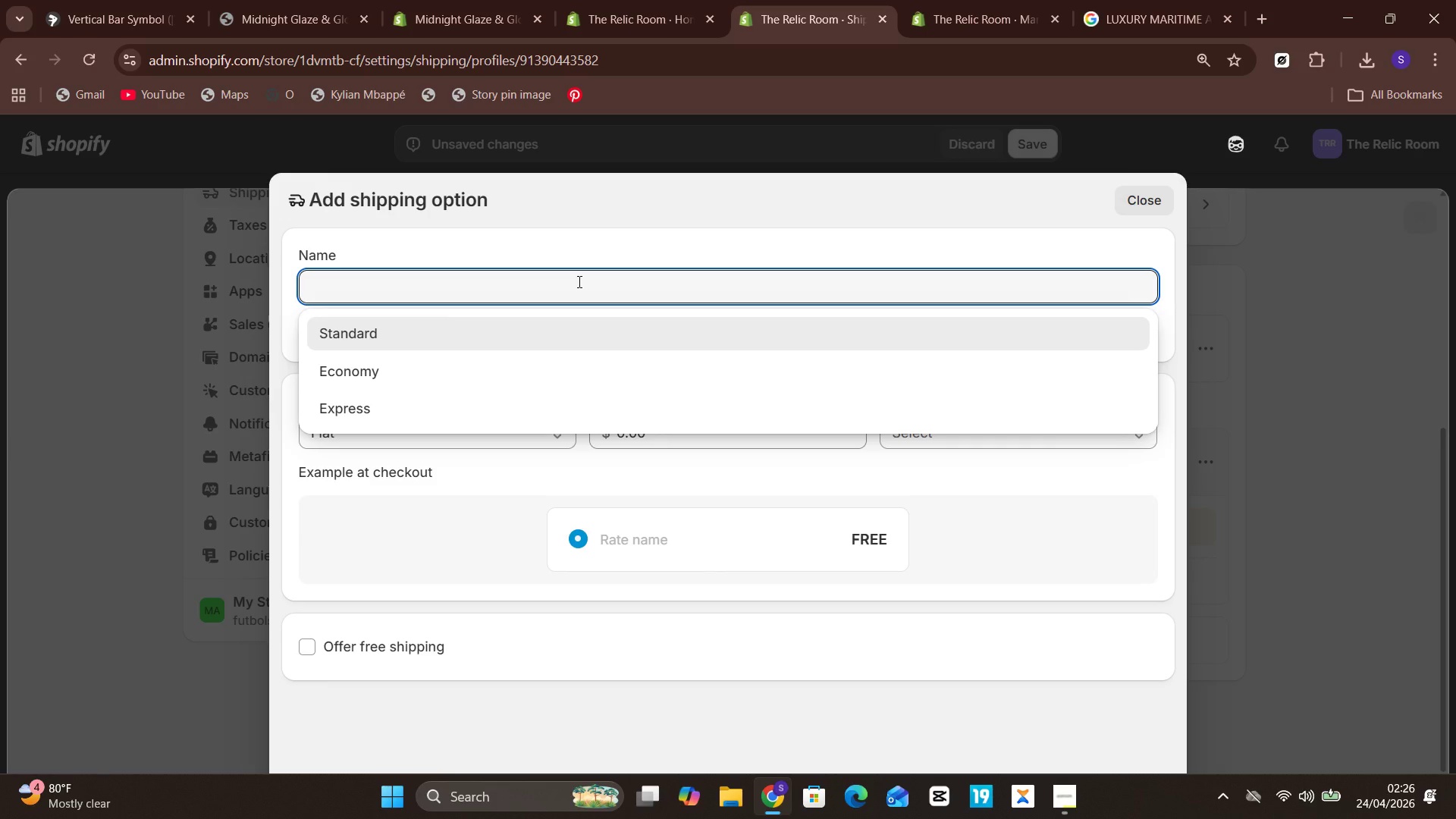 
key(S)
 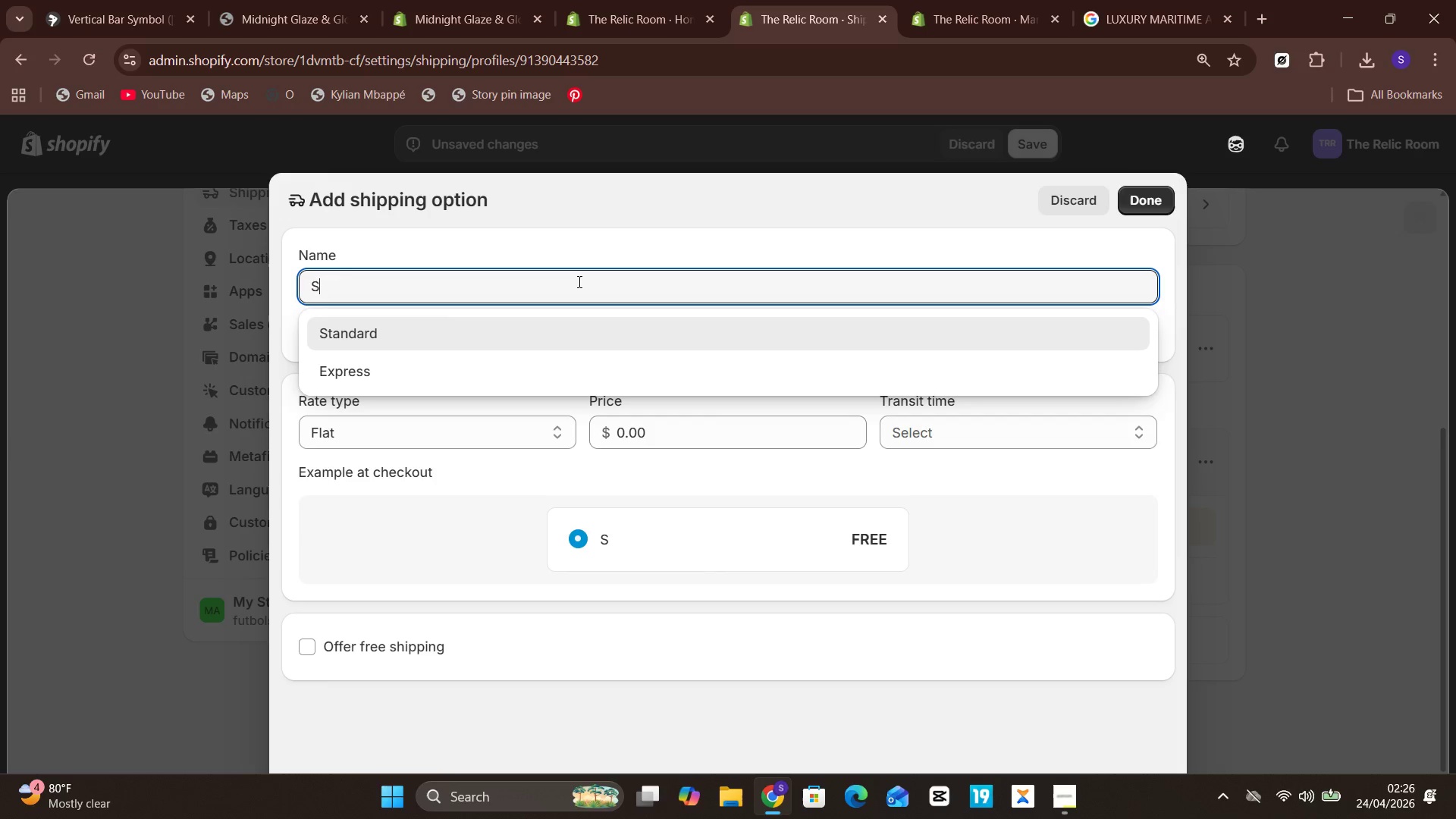 
key(CapsLock)
 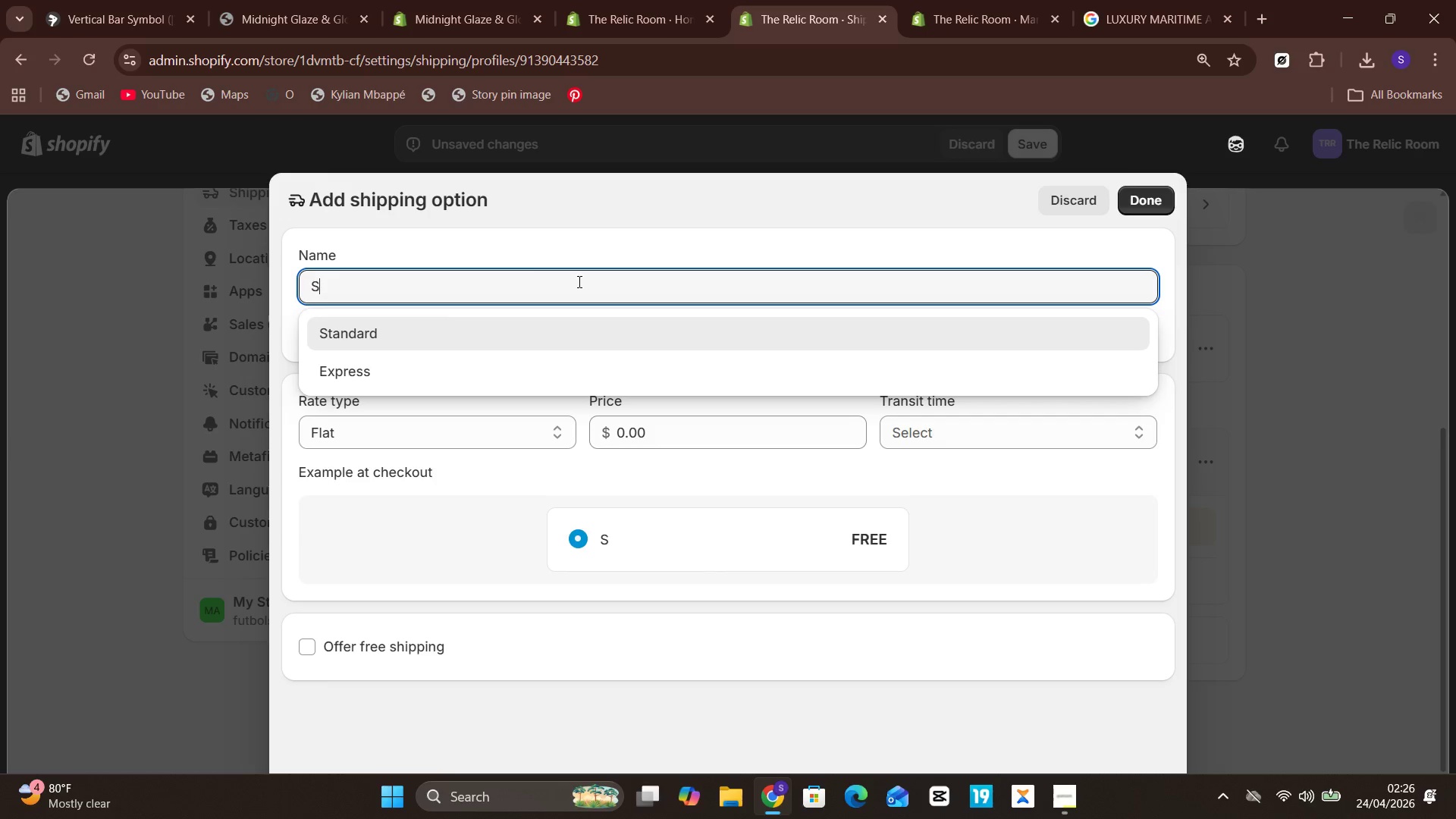 
key(T)
 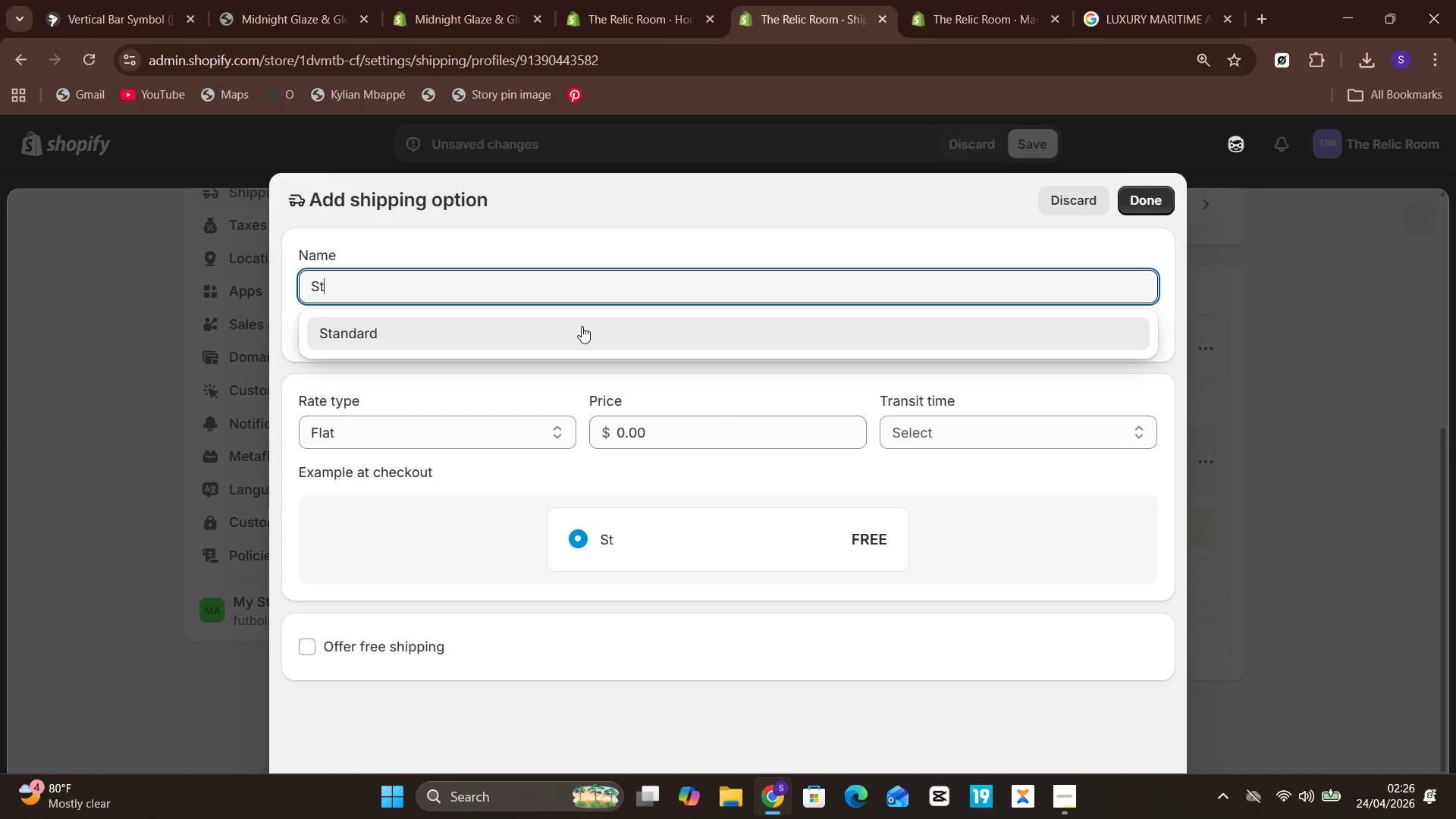 
wait(6.14)
 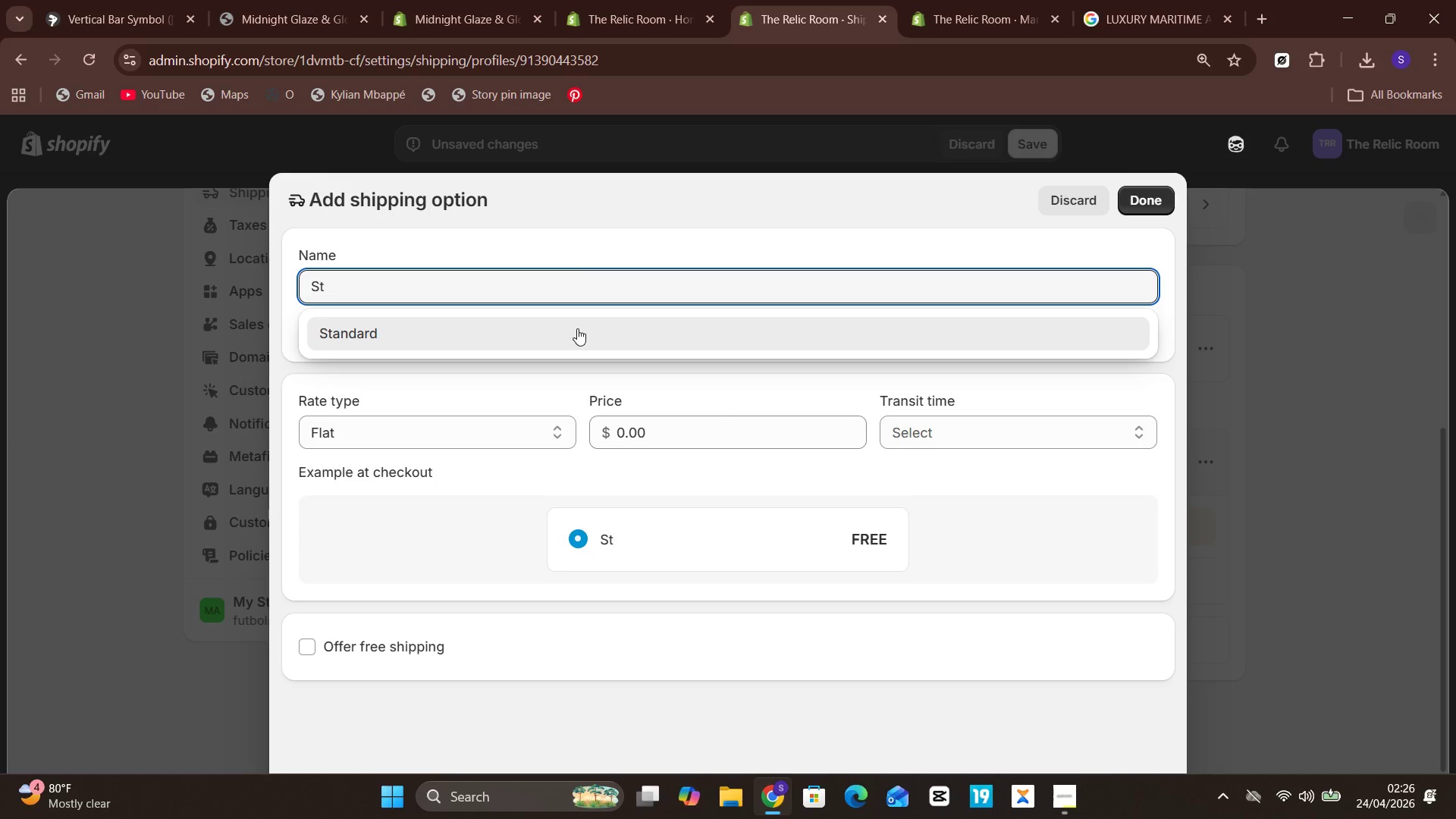 
type(NADARD Shipping)
 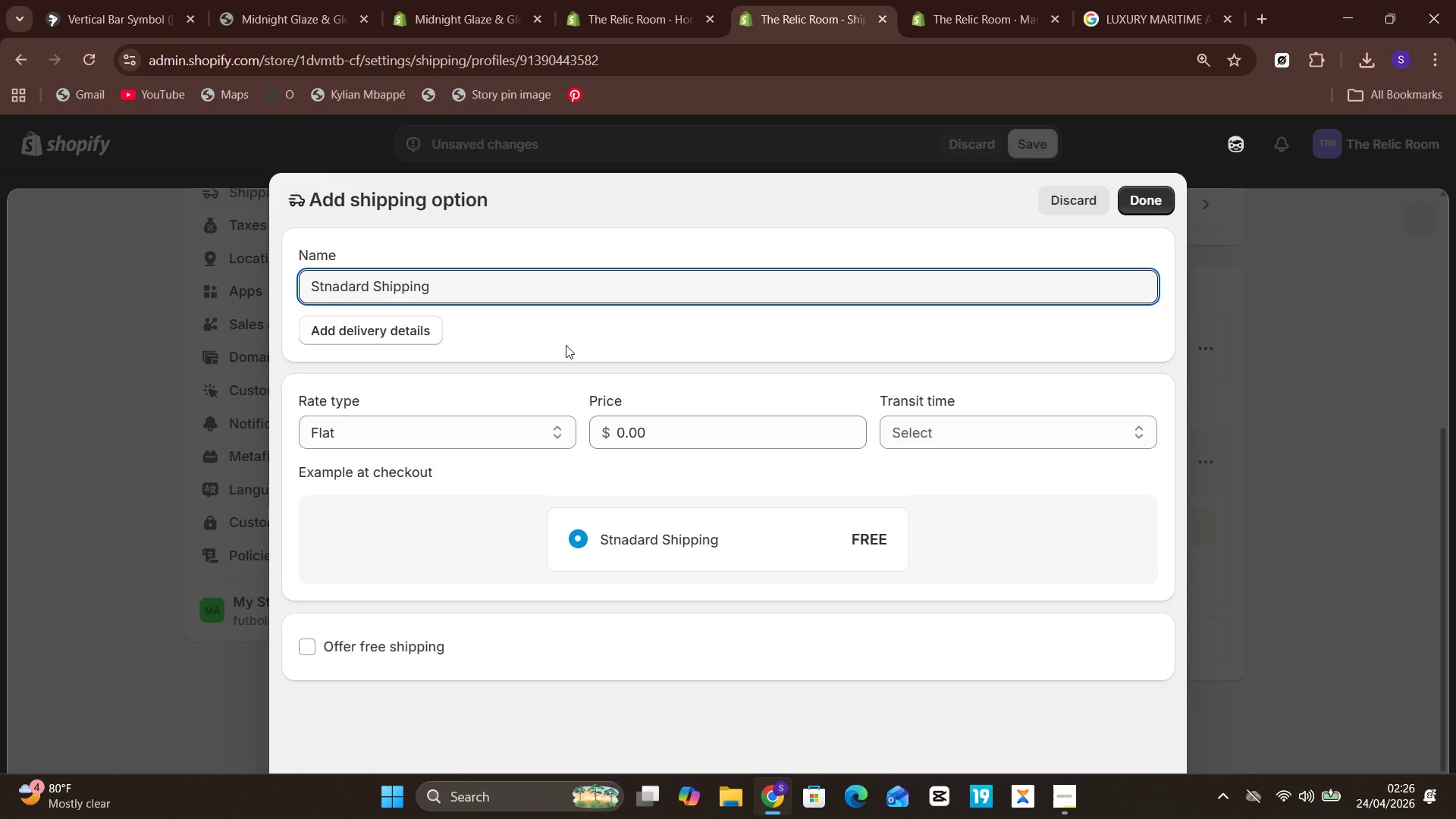 
hold_key(key=CapsLock, duration=0.33)
 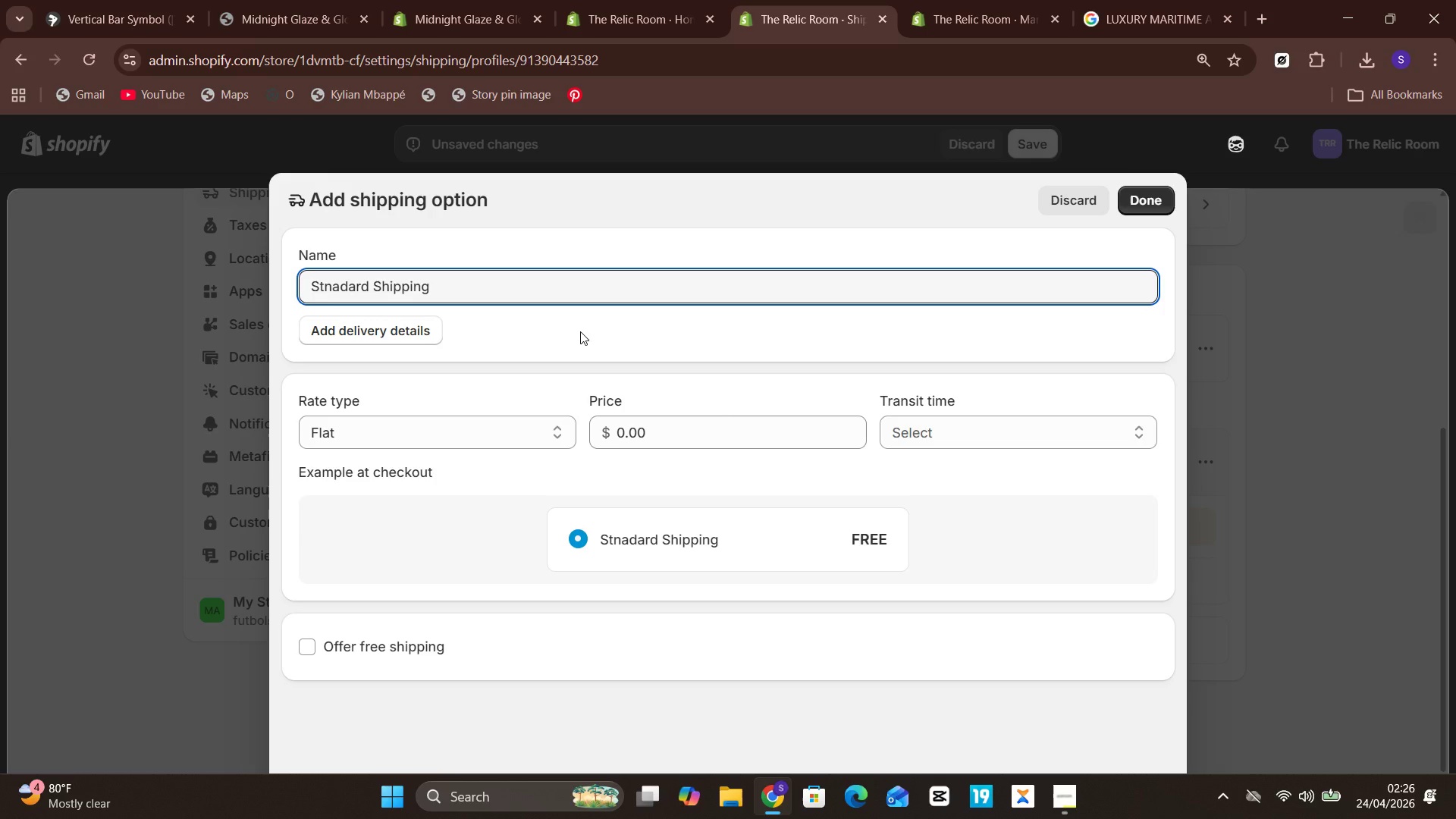 
left_click([463, 368])
 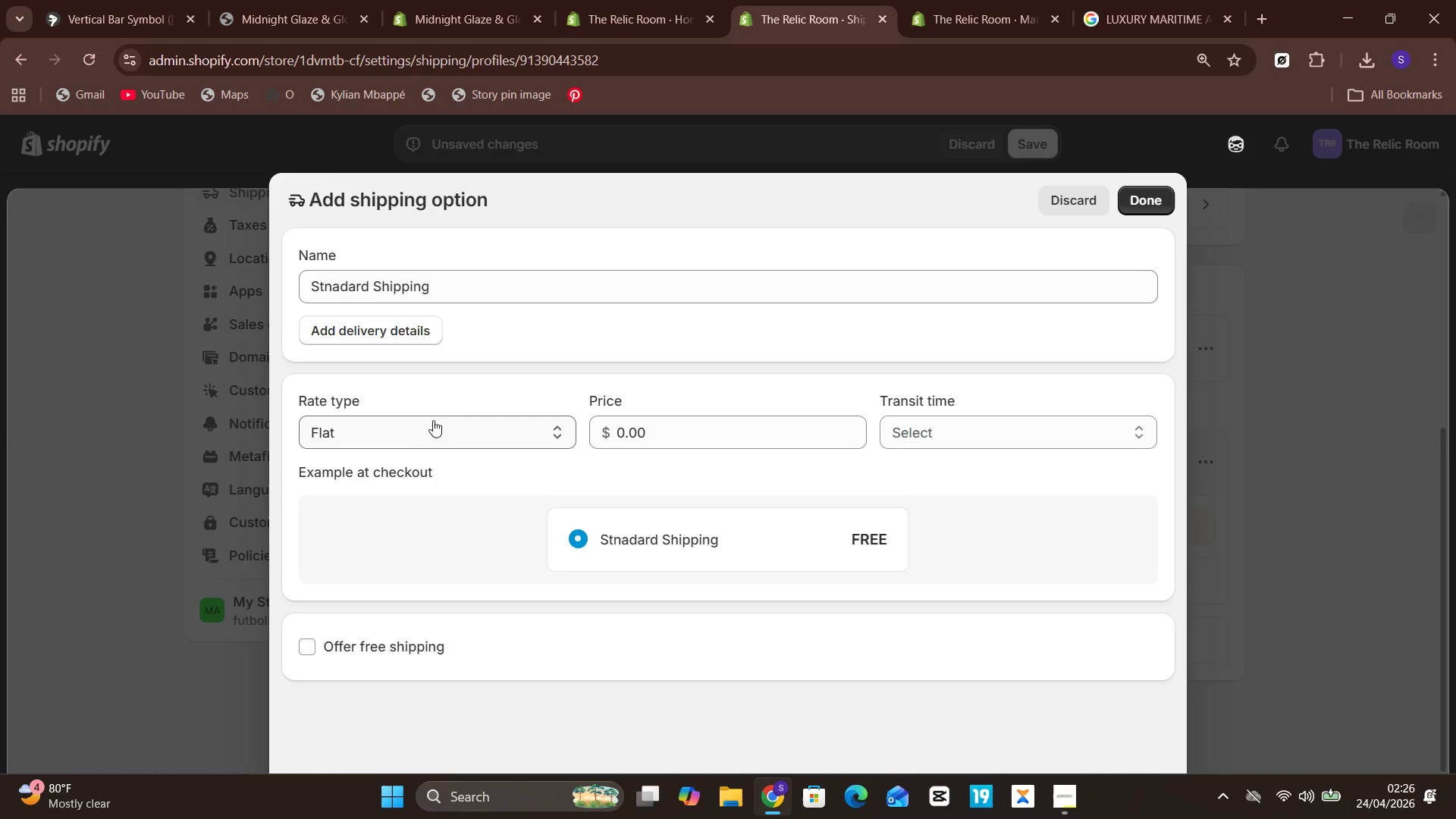 
left_click([415, 423])
 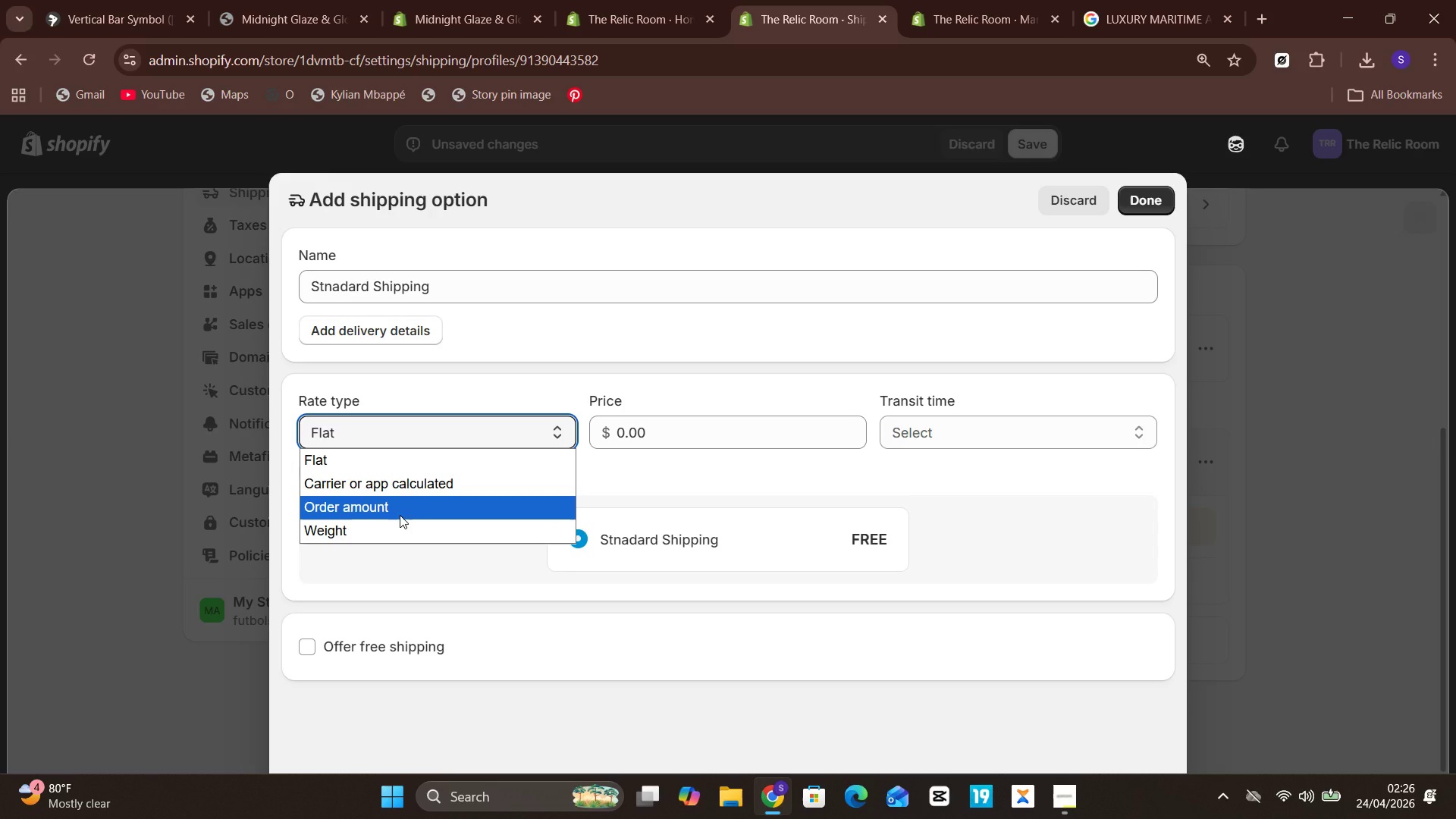 
left_click([402, 523])
 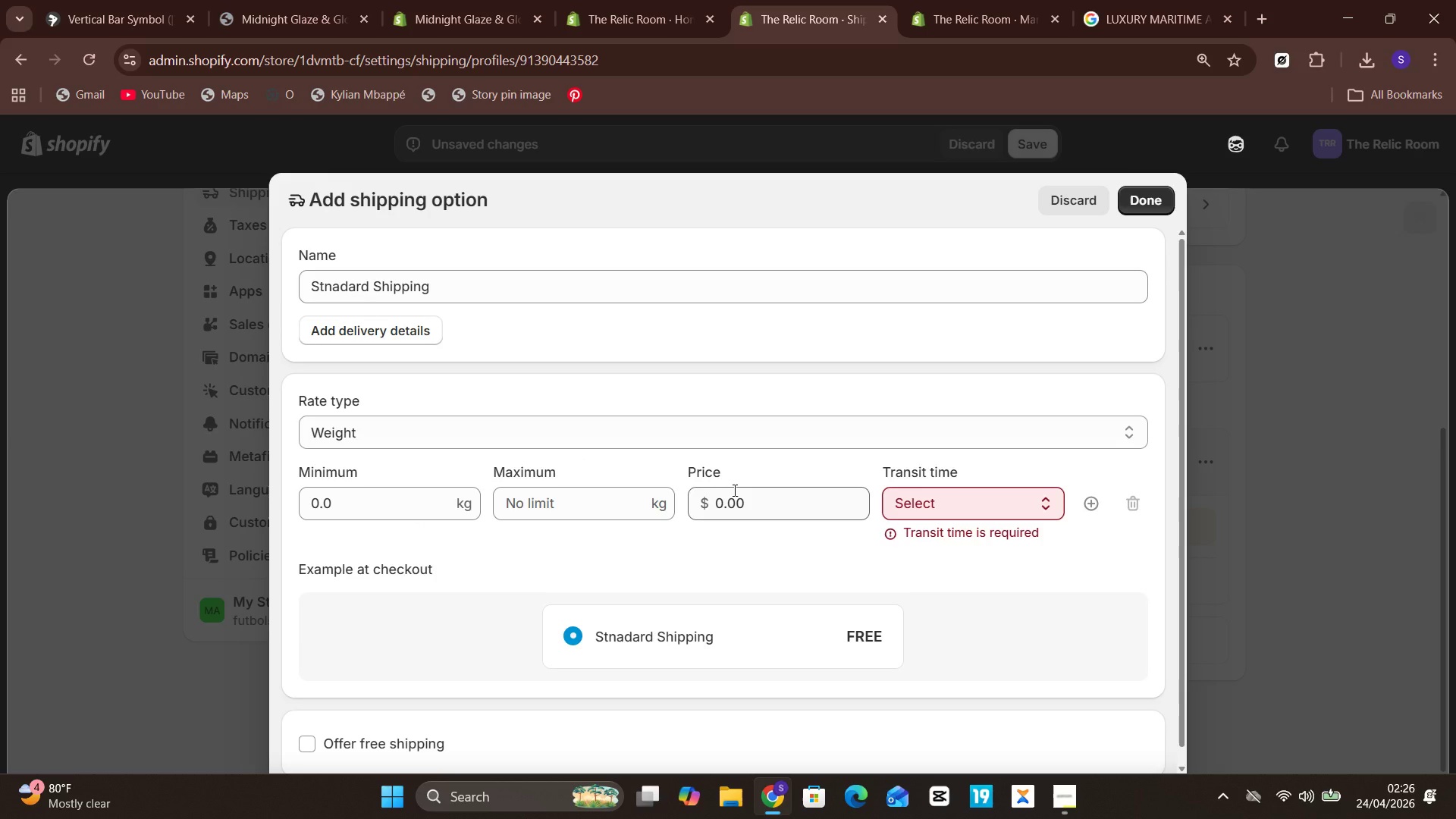 
wait(18.11)
 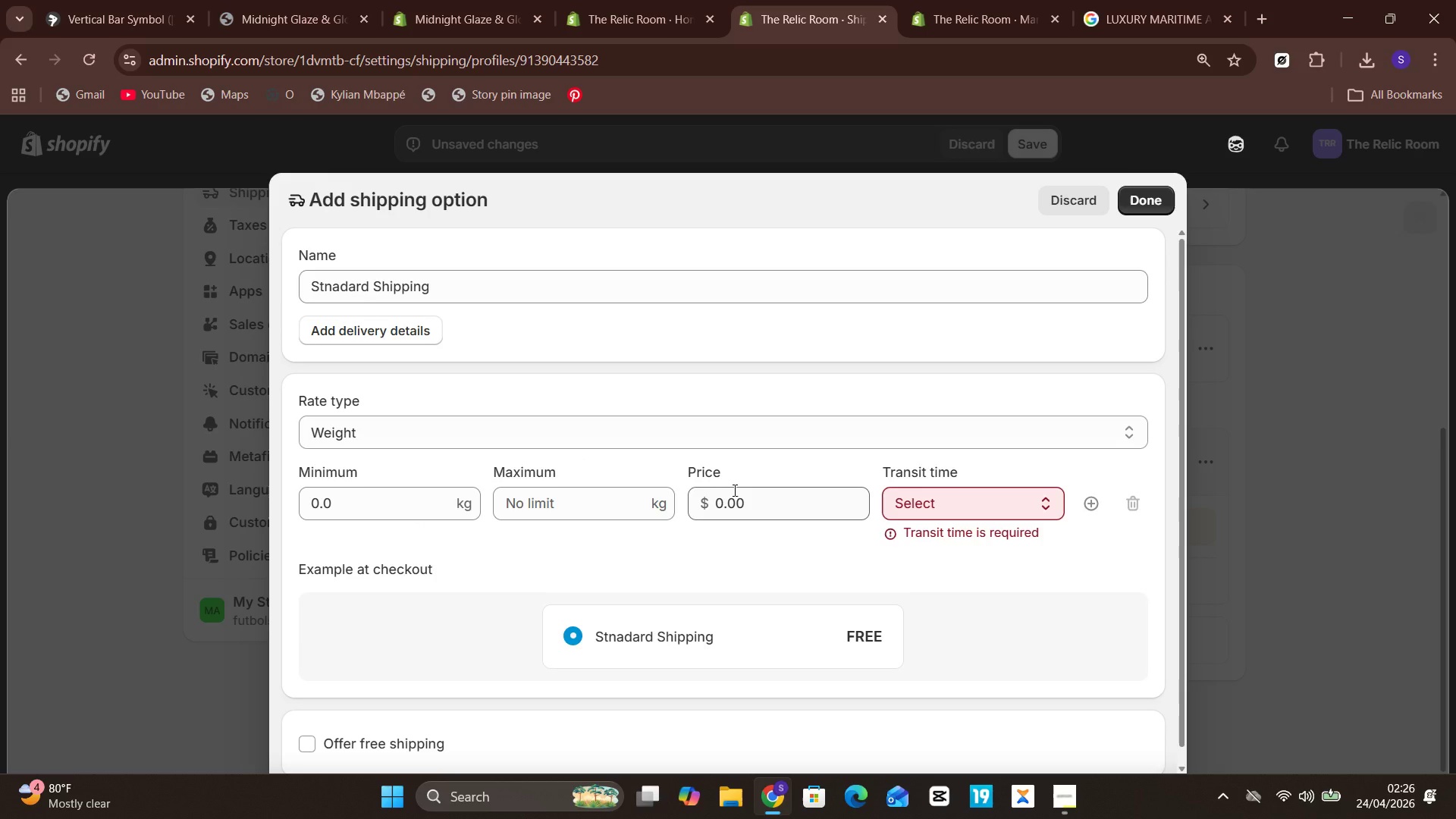 
left_click([748, 499])
 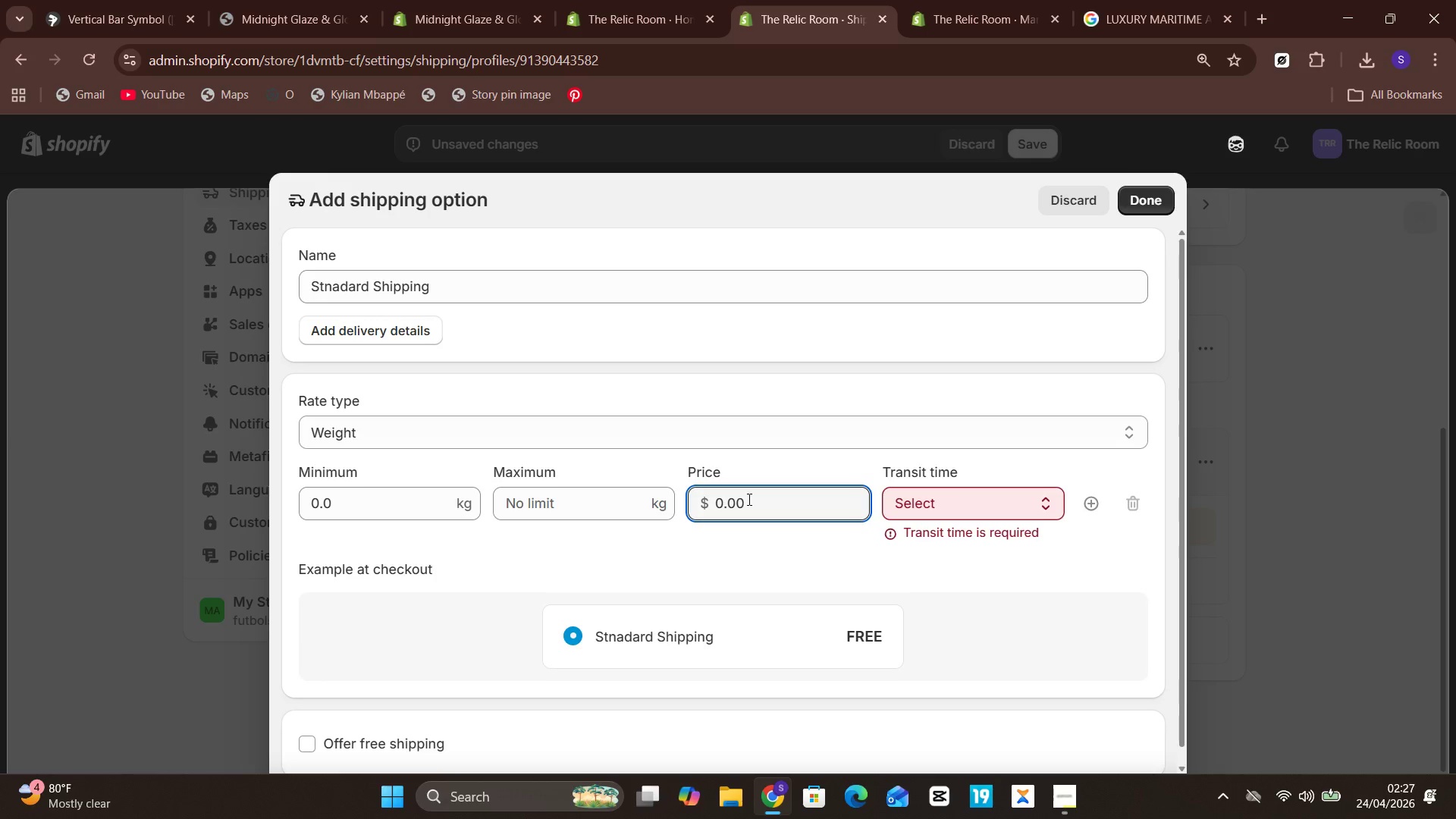 
type(15)
 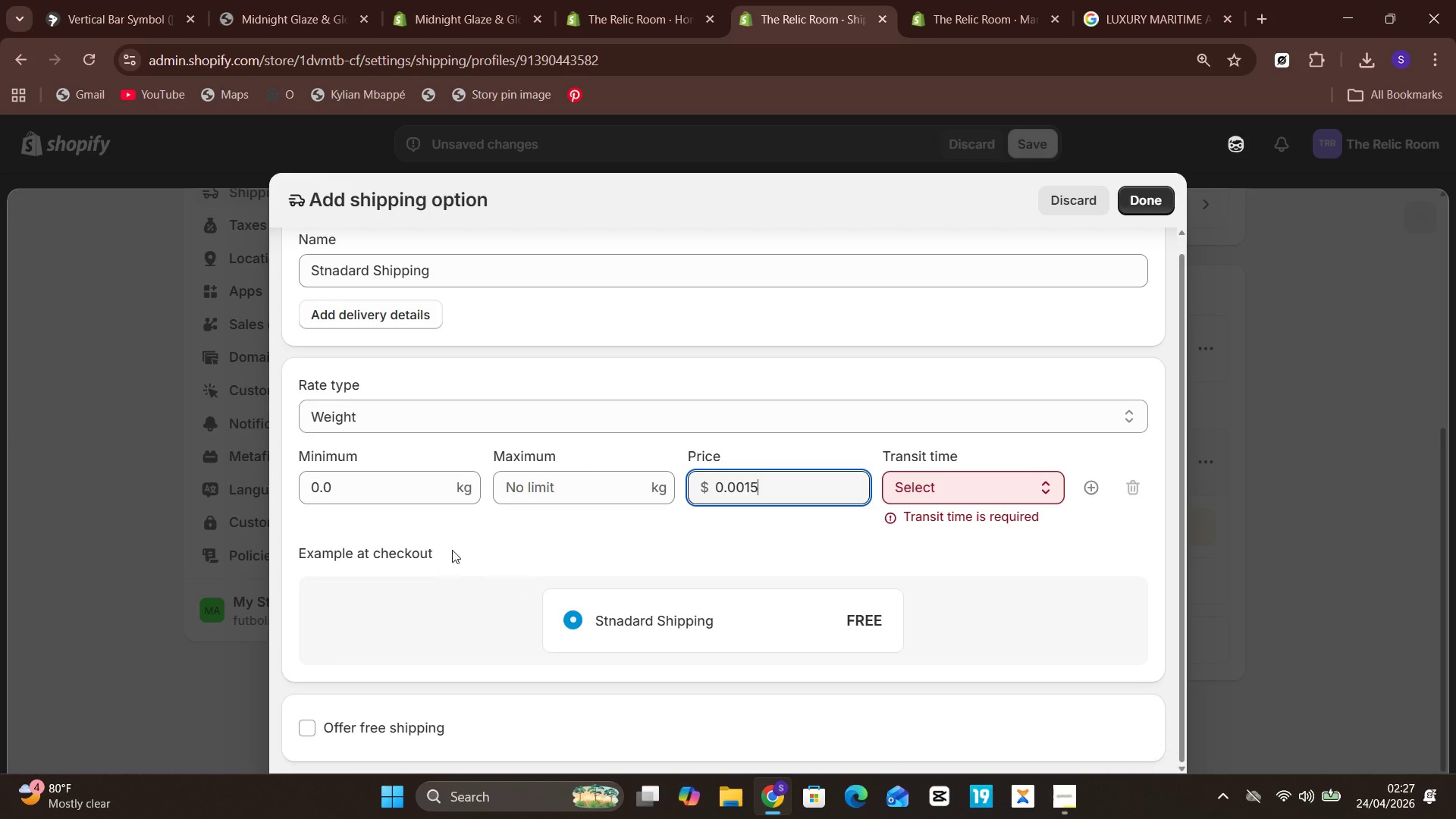 
wait(54.16)
 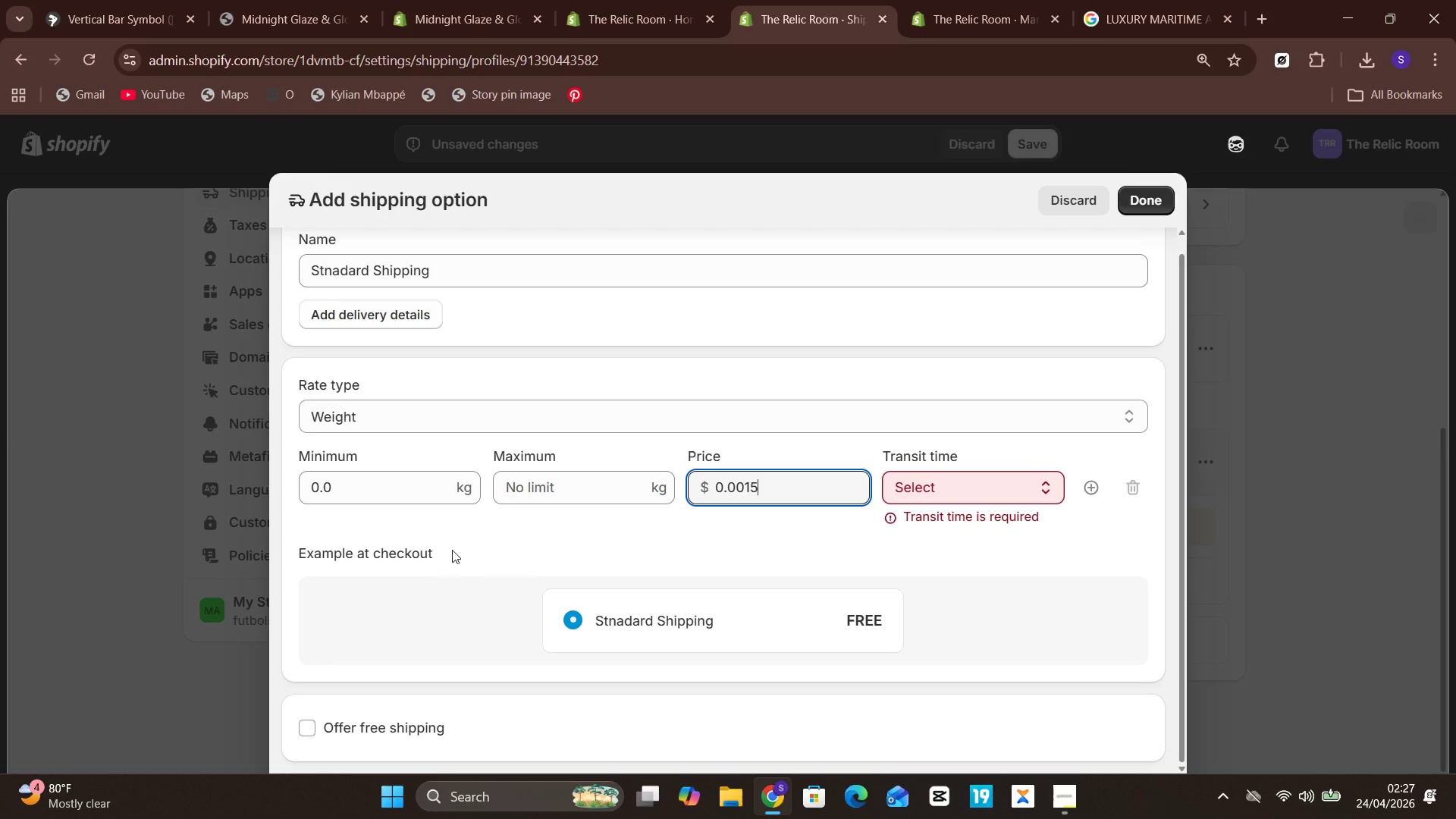 
left_click([405, 317])
 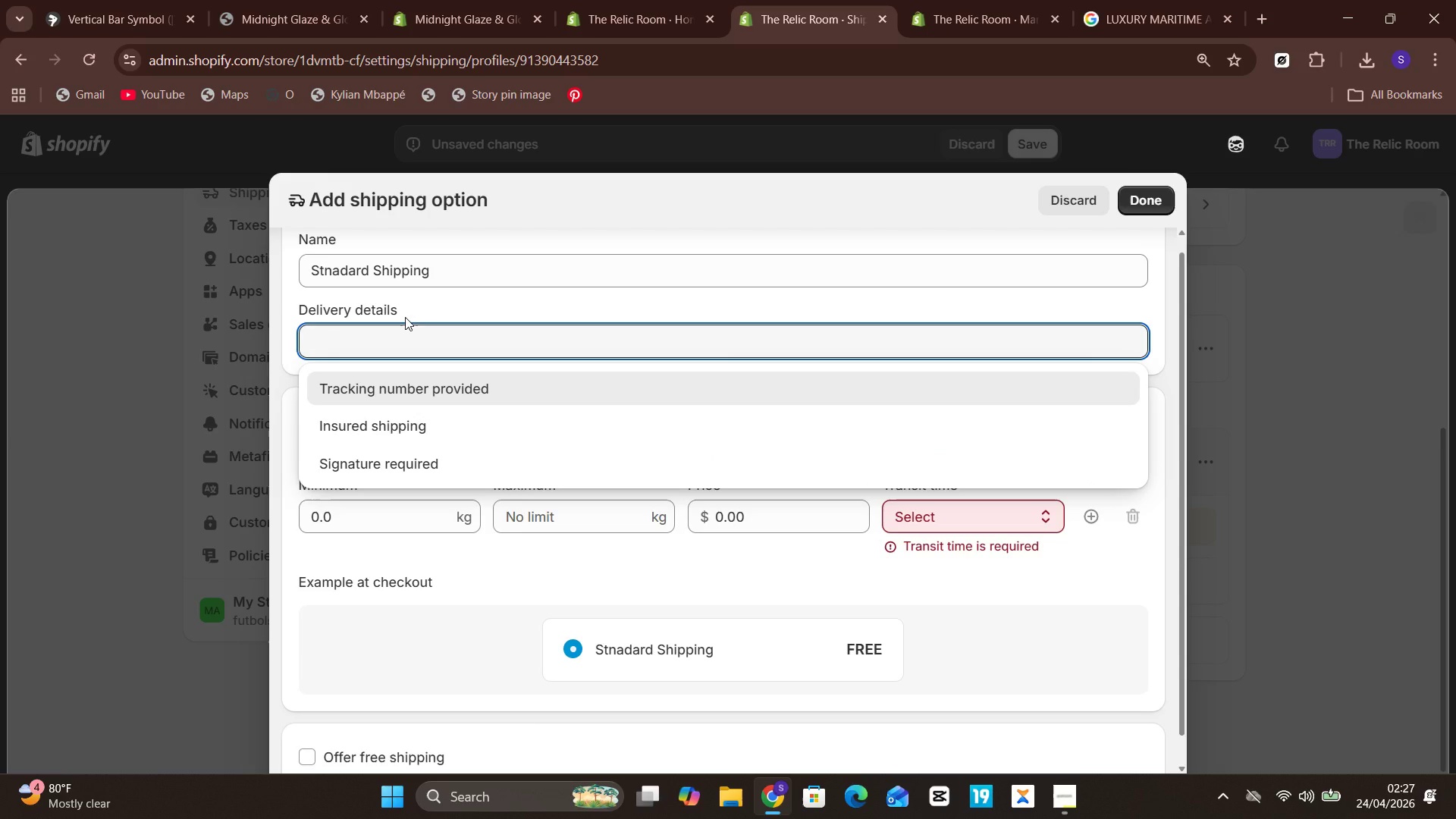 
left_click([405, 317])
 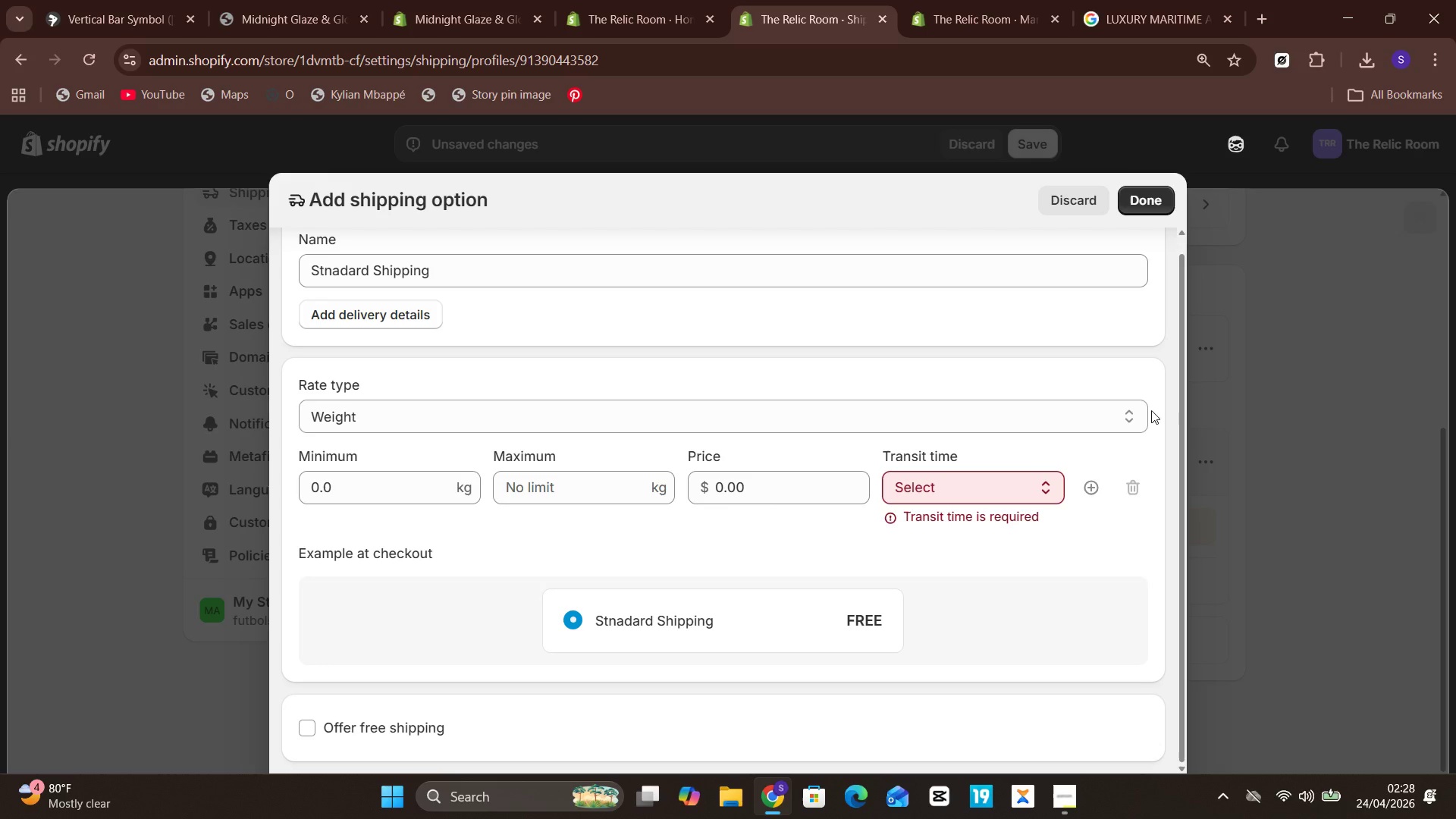 
left_click([1139, 413])
 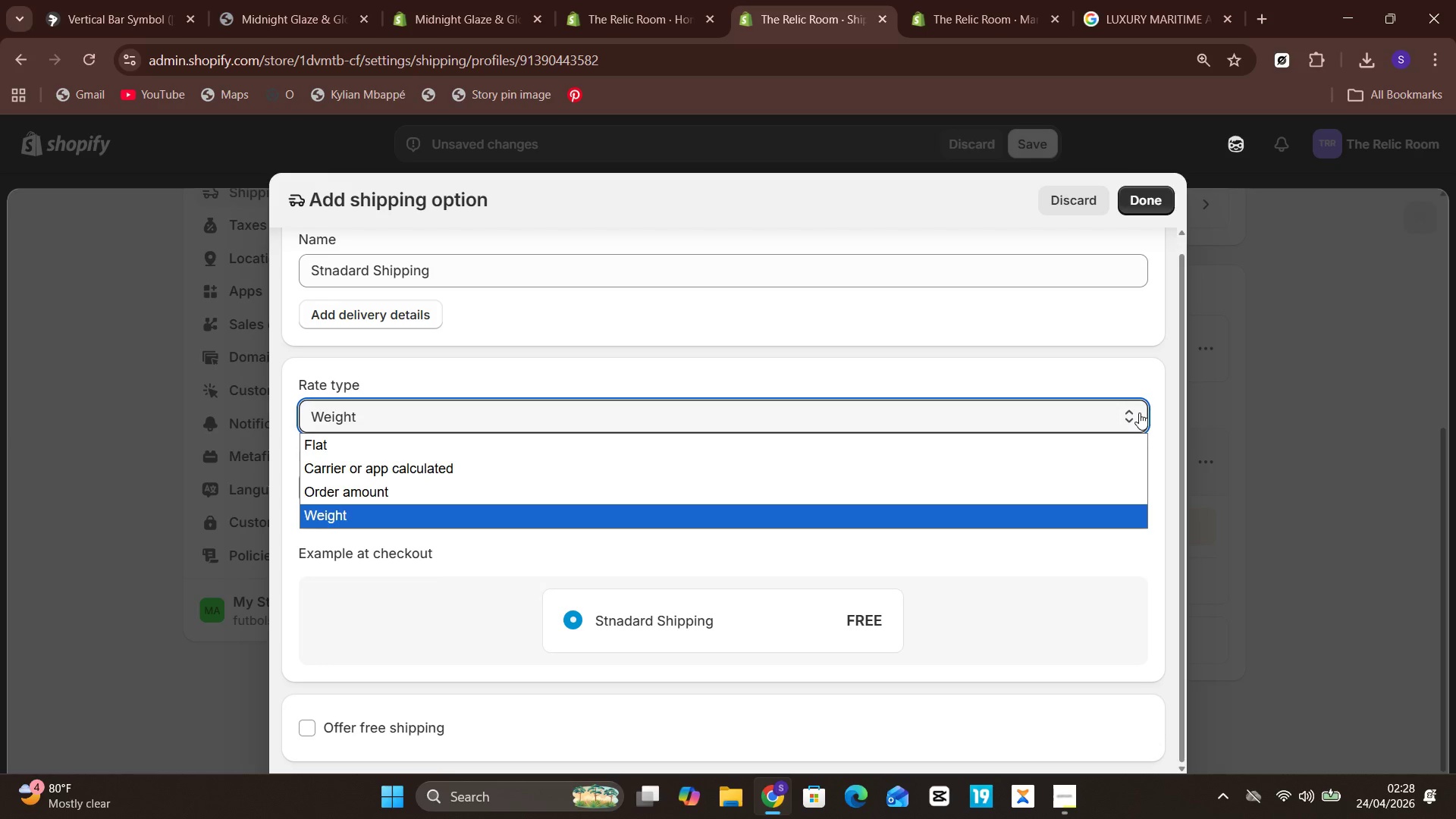 
left_click([1139, 413])
 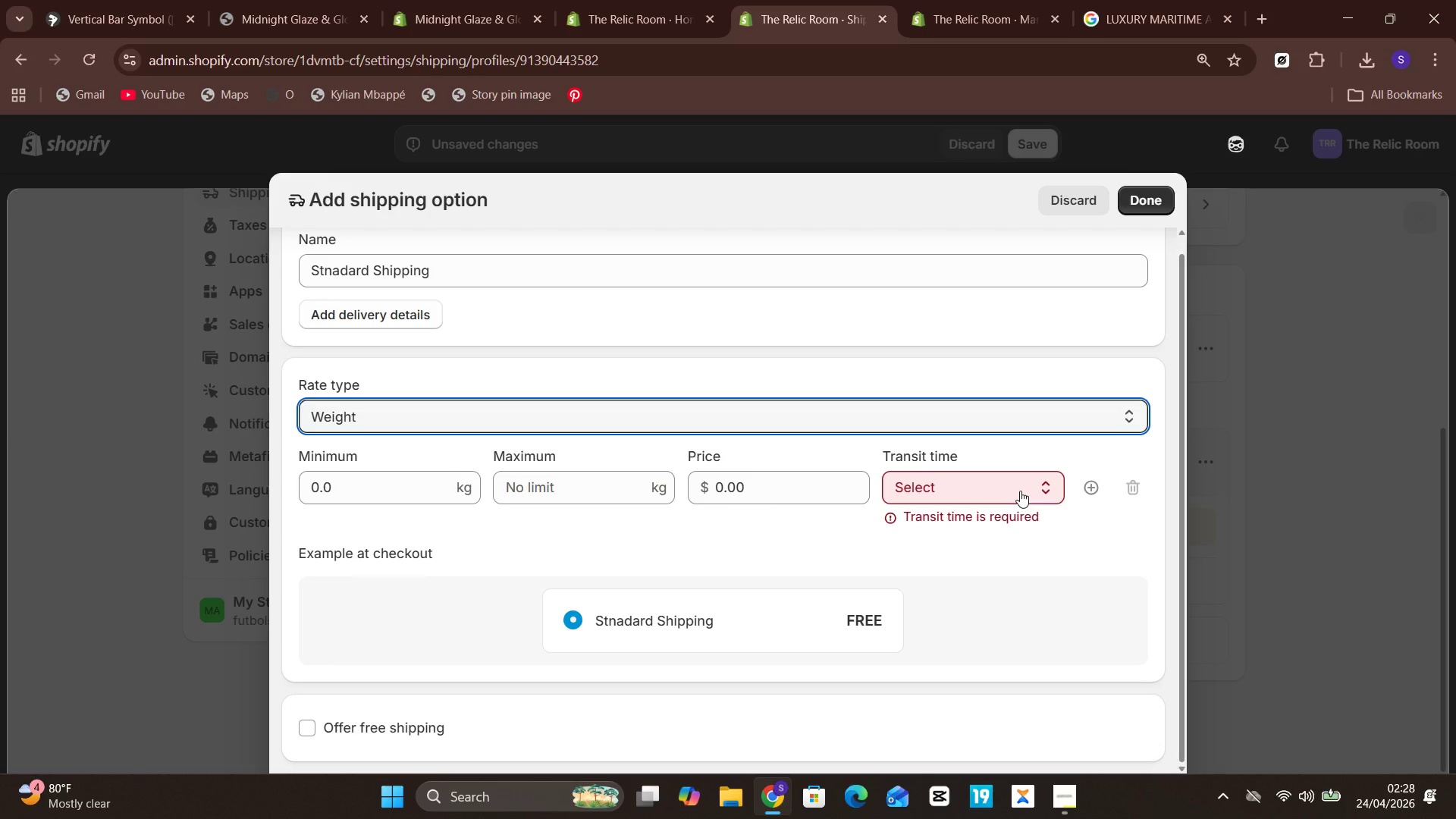 
left_click([1020, 491])
 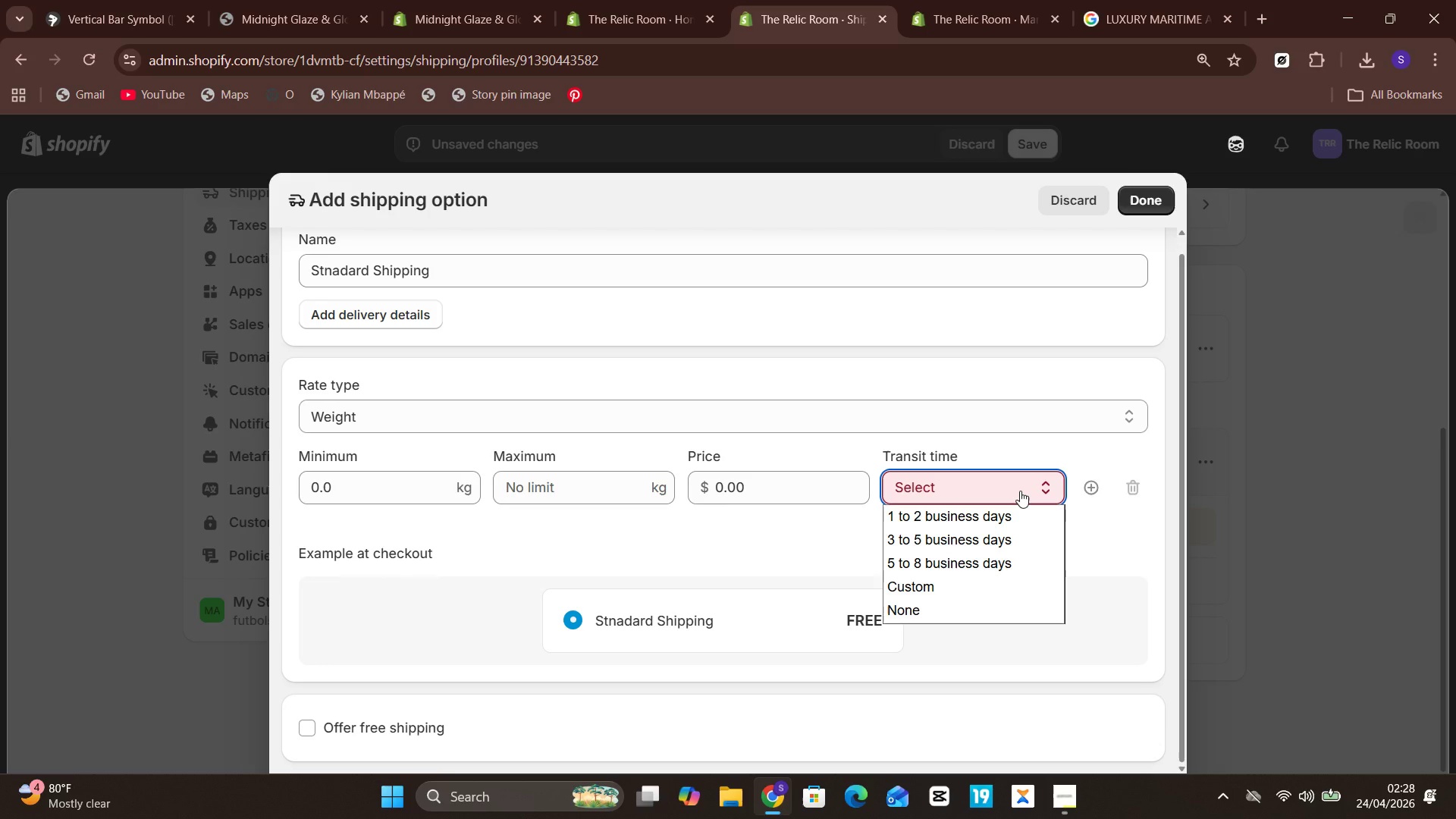 
left_click([1020, 491])
 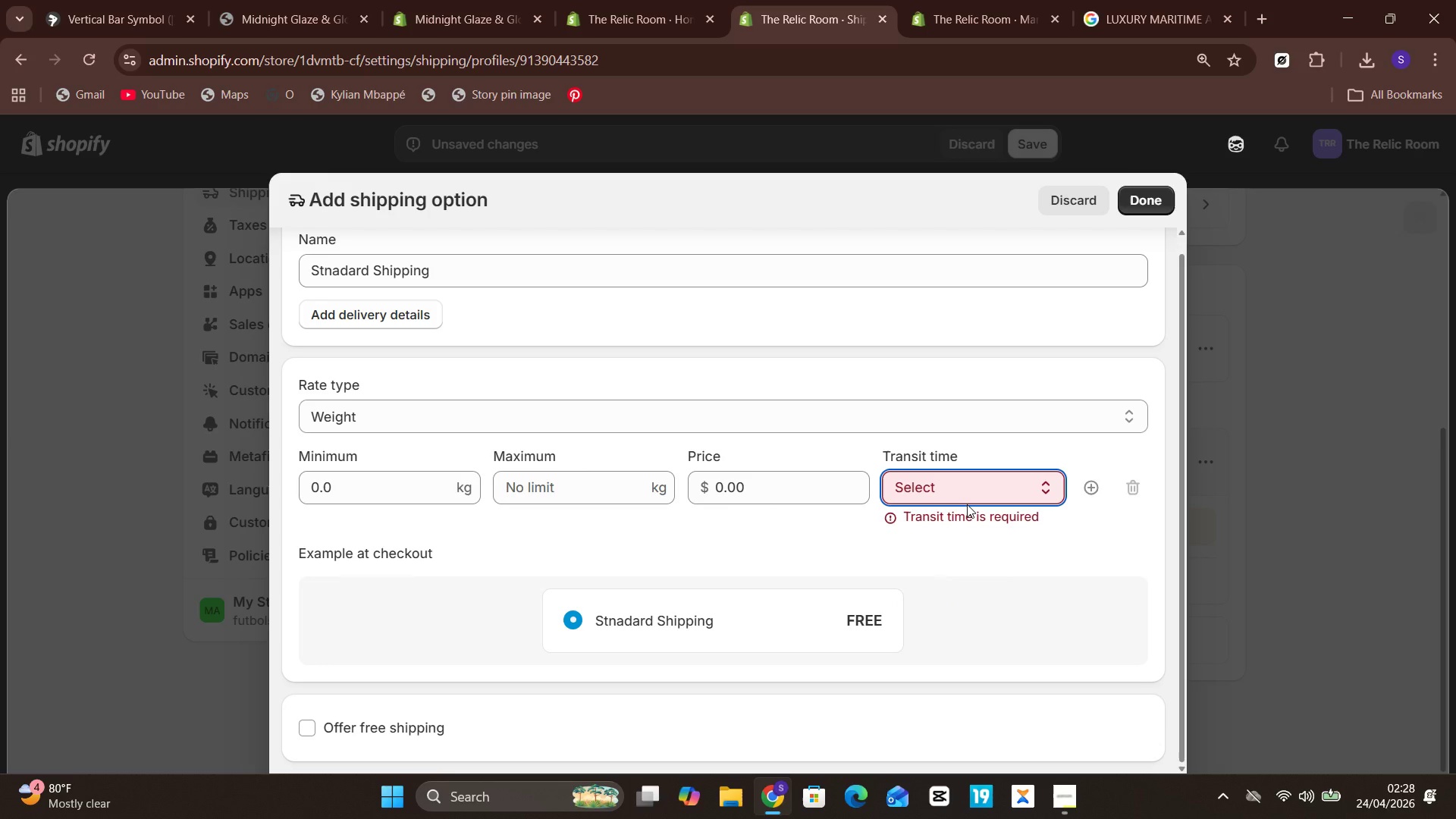 
left_click([971, 500])
 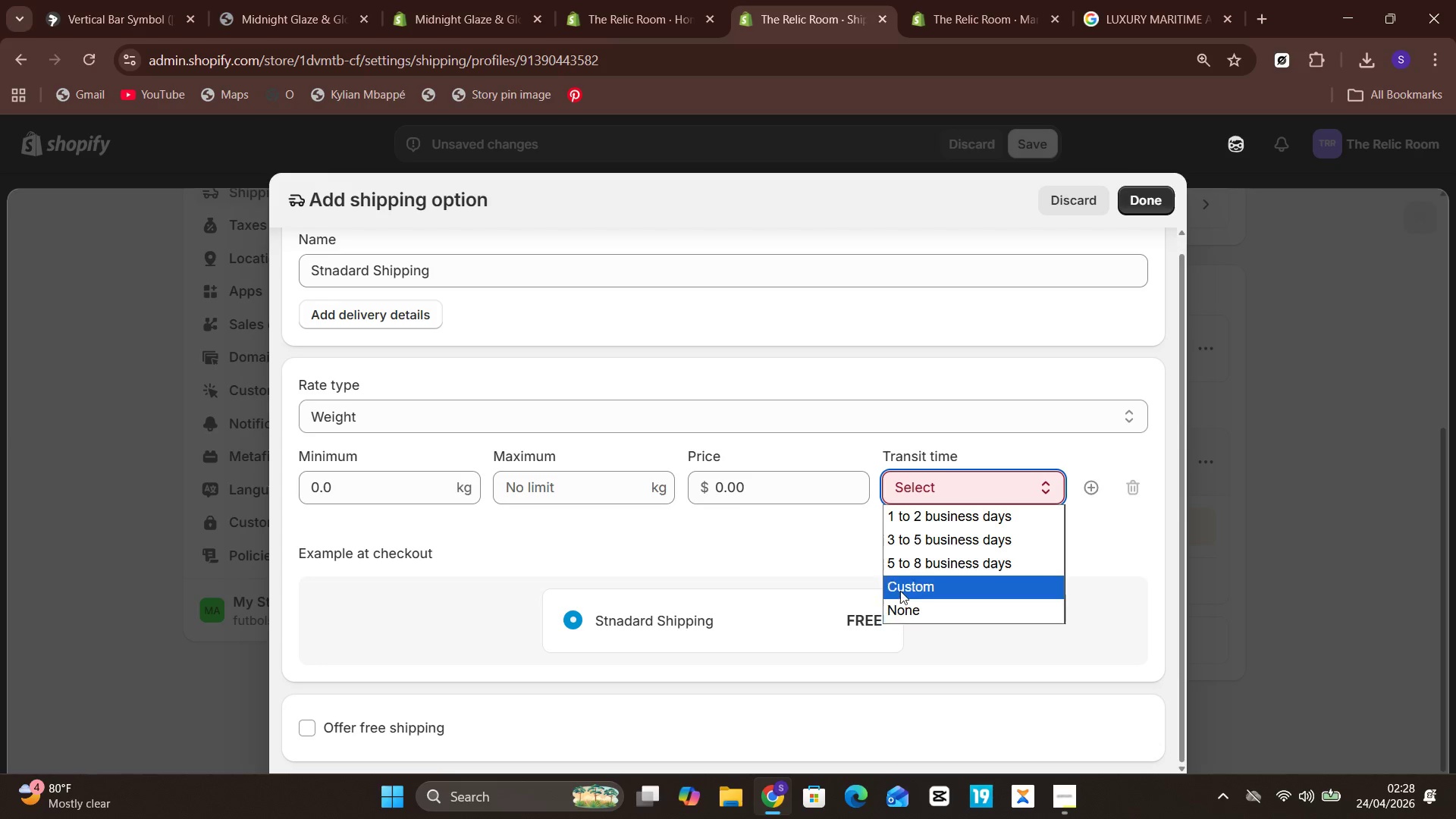 
left_click([902, 590])
 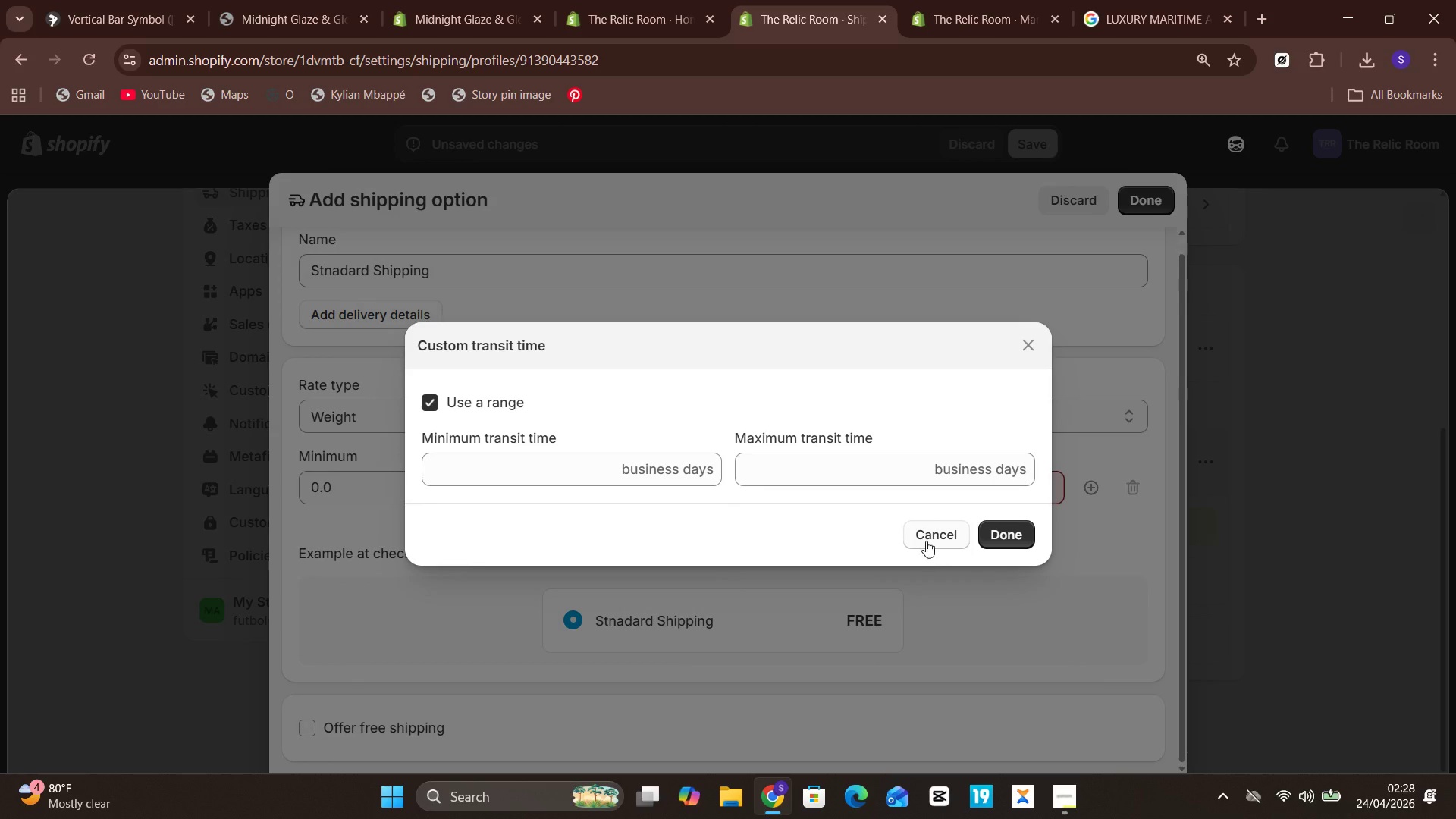 
left_click([924, 534])
 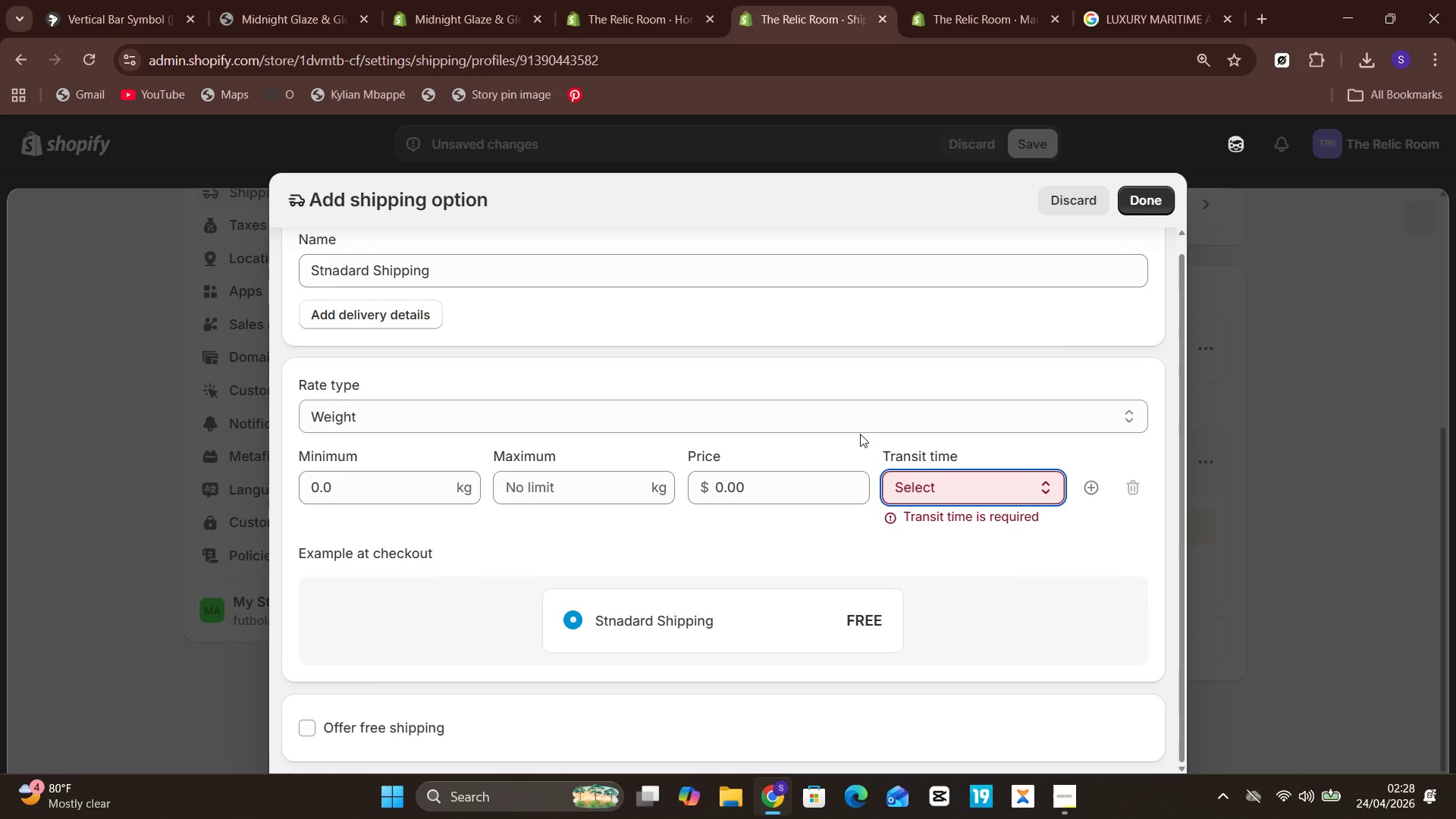 
wait(25.08)
 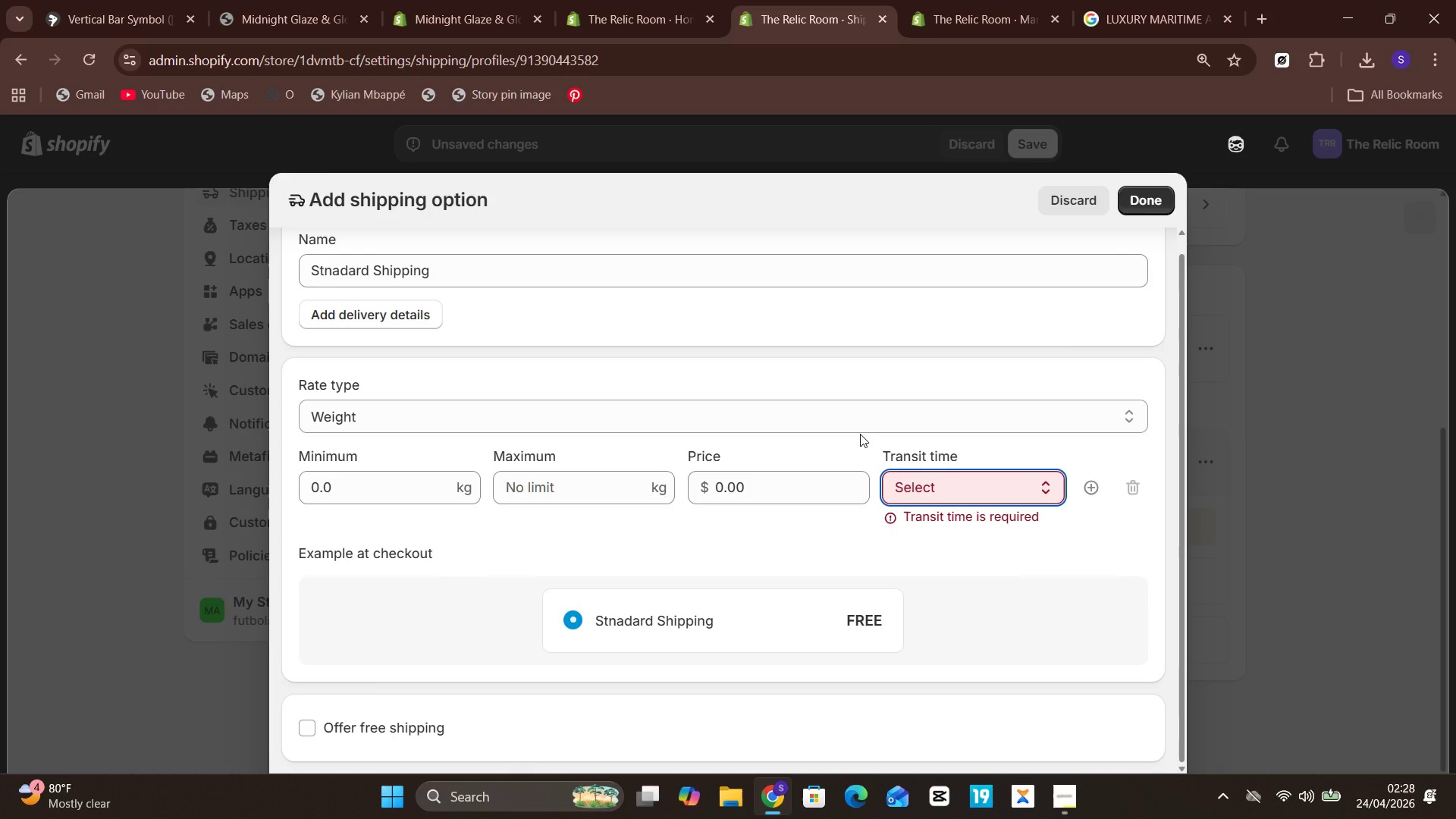 
left_click([394, 488])
 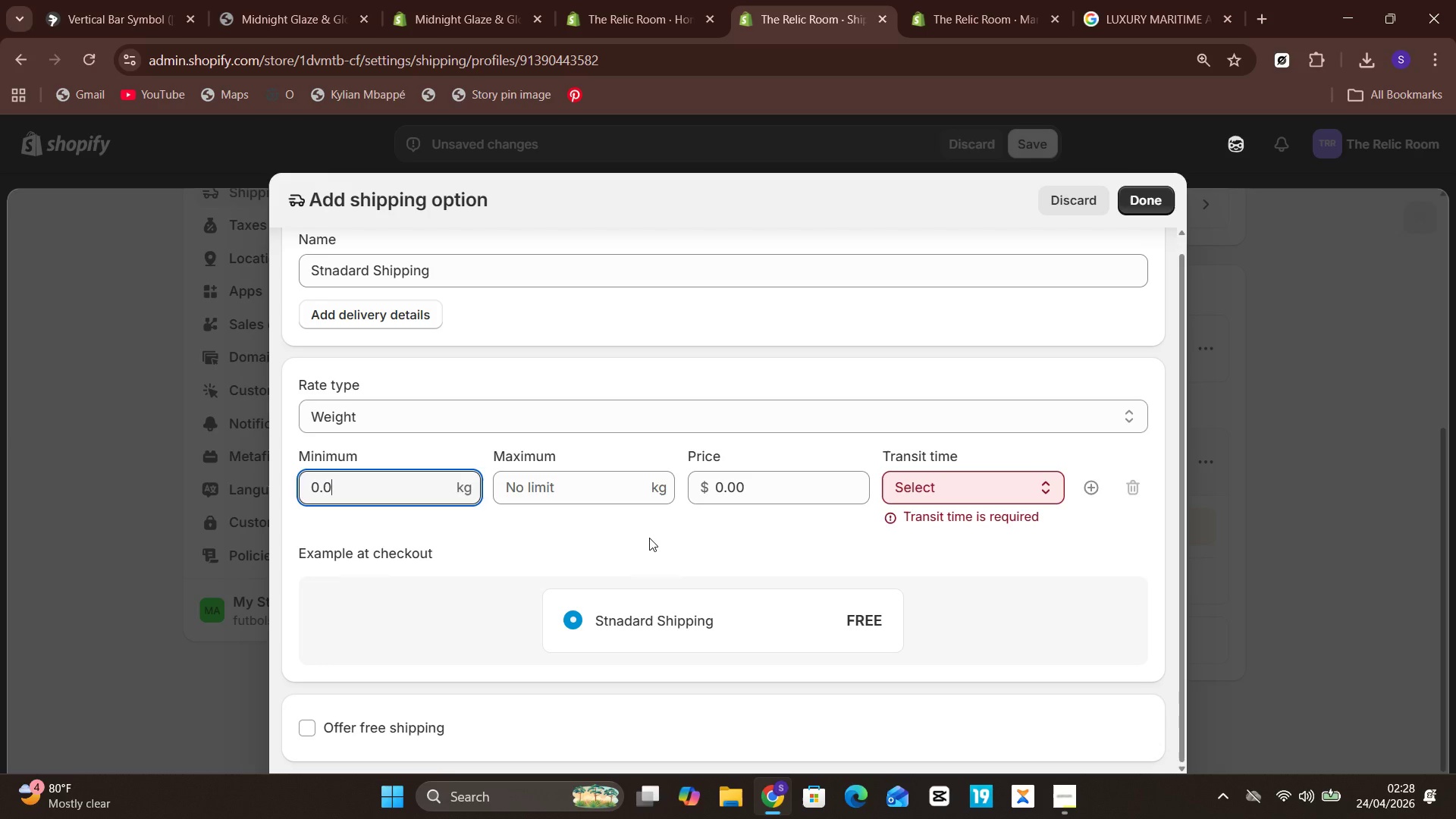 
wait(6.19)
 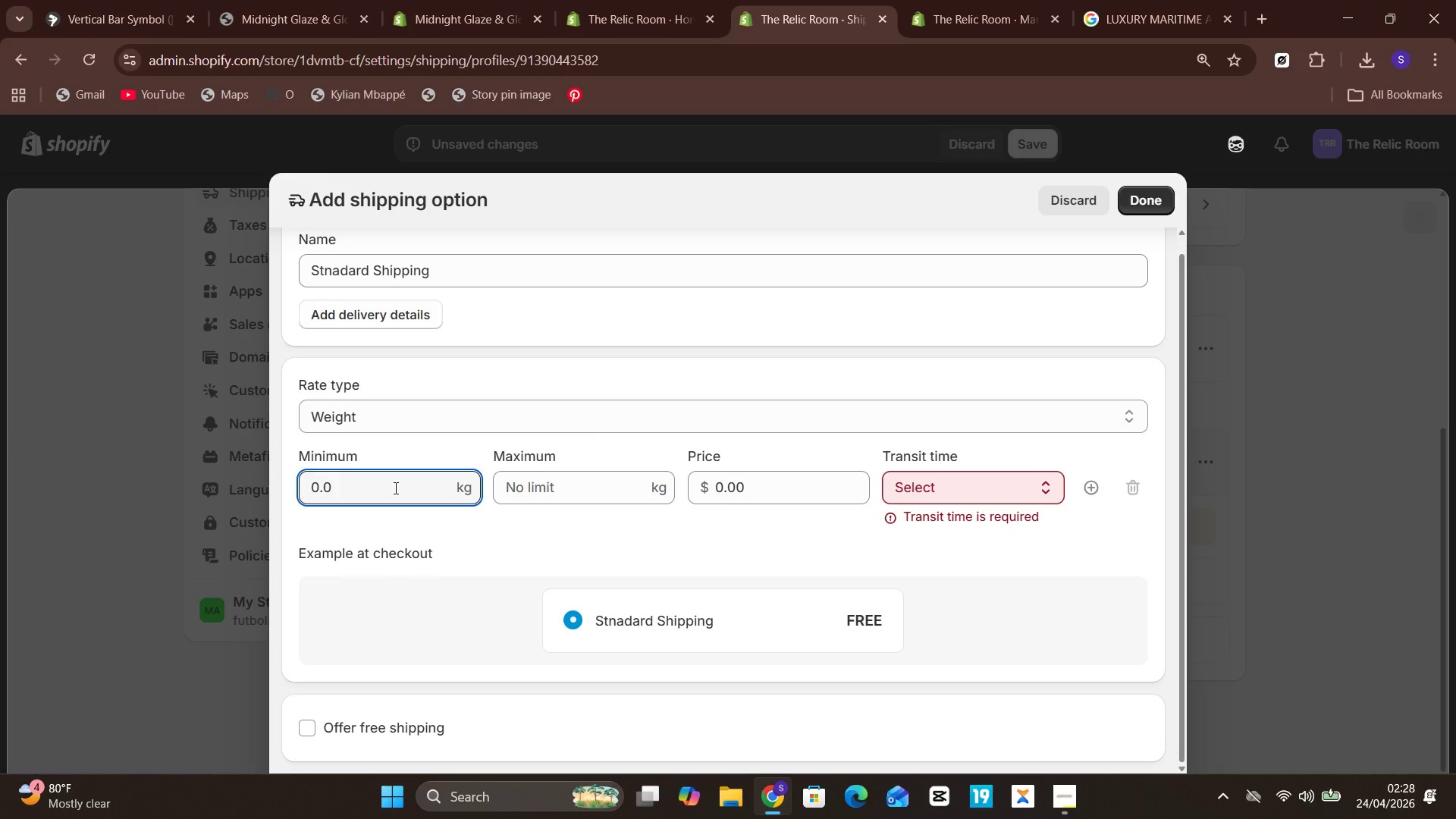 
left_click([611, 500])
 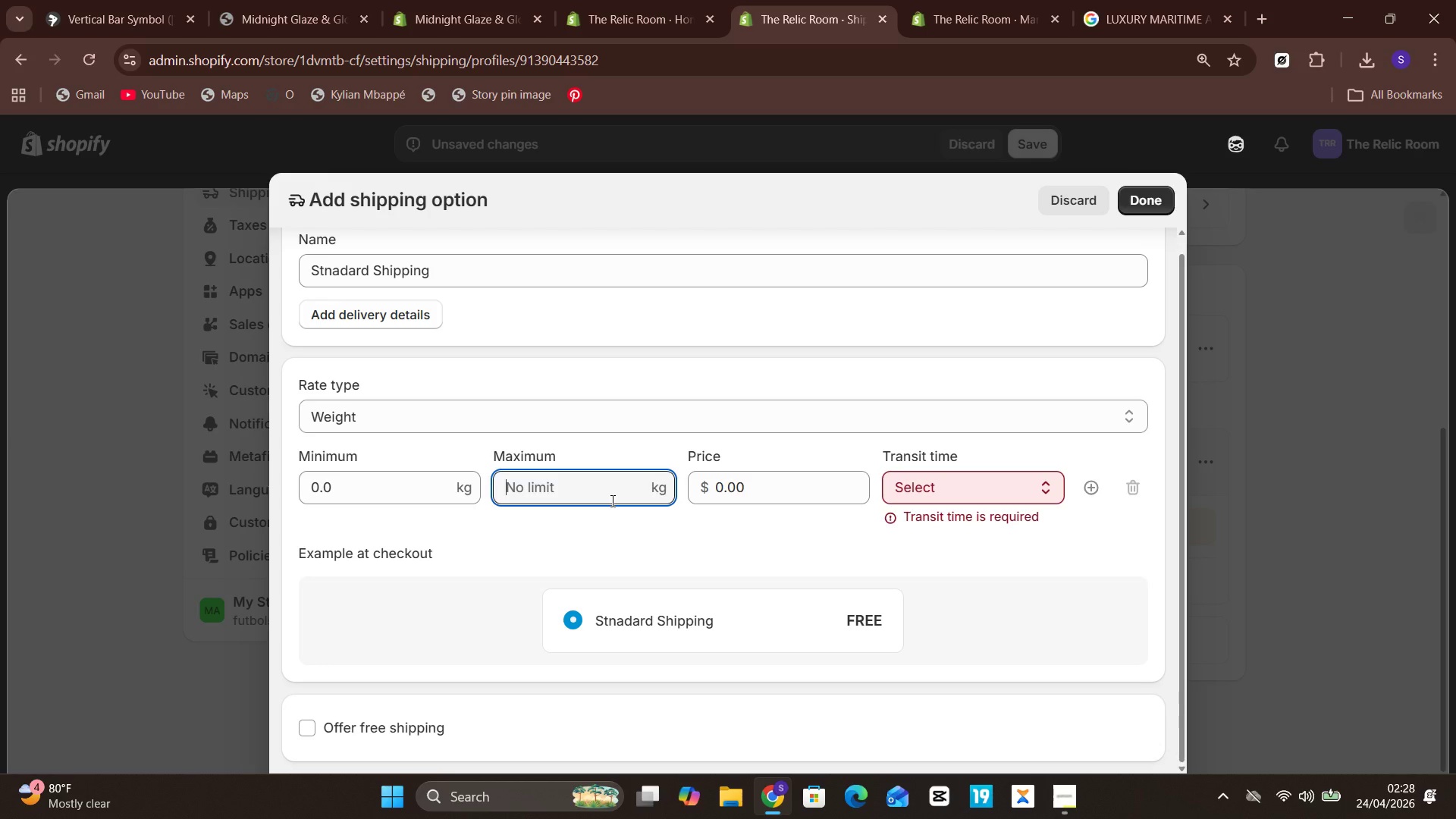 
key(5)
 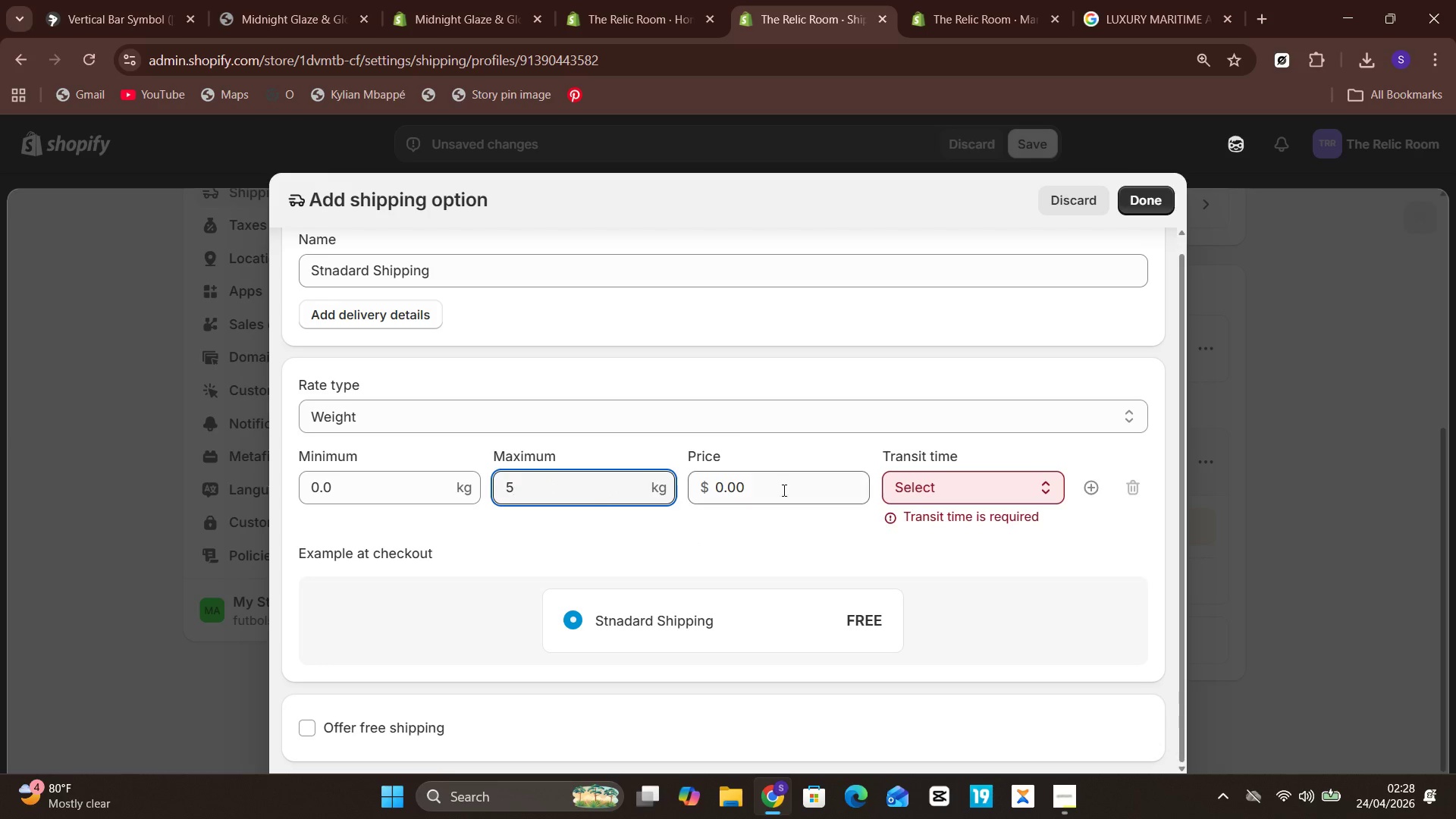 
left_click([795, 489])
 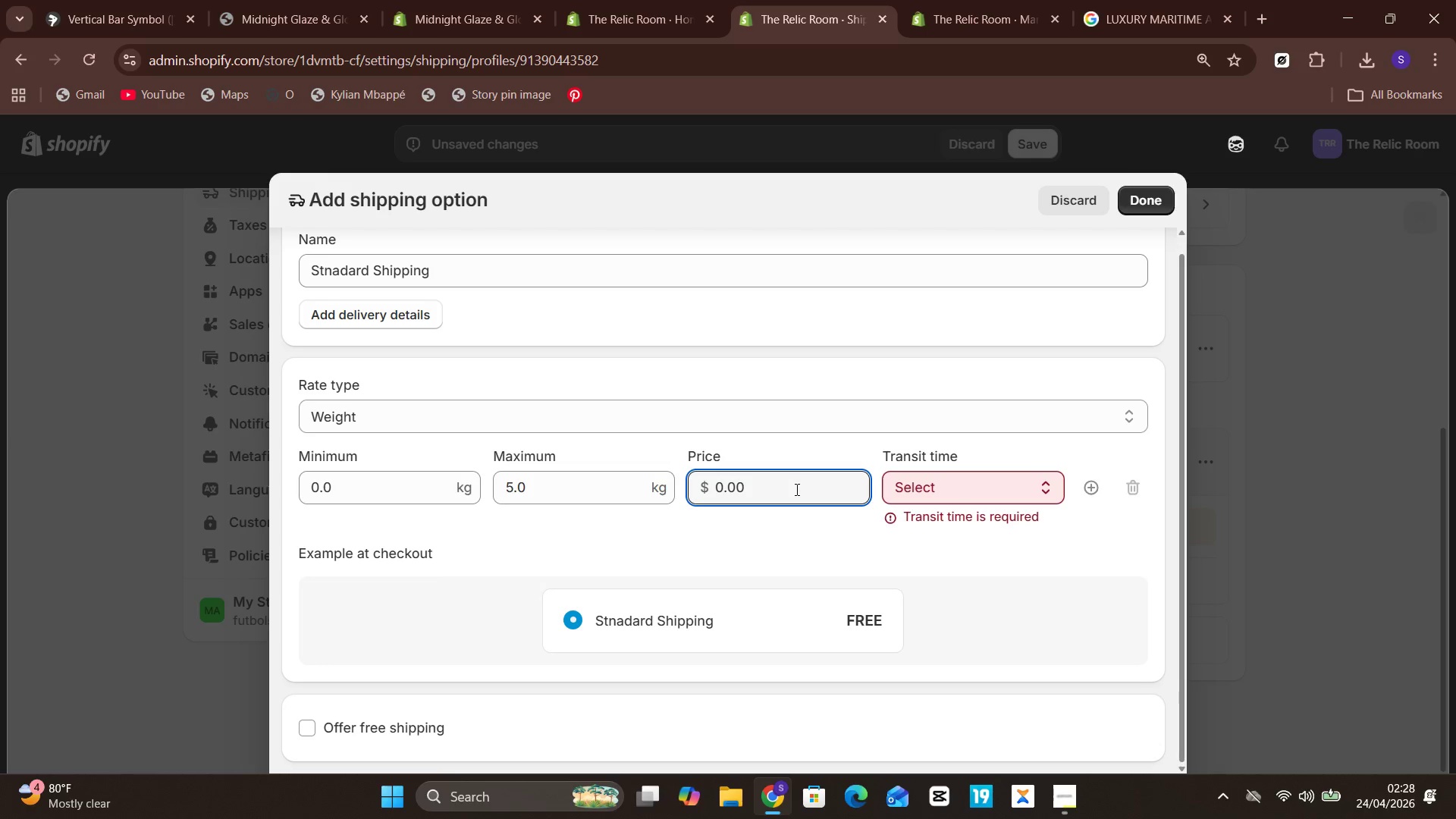 
wait(9.11)
 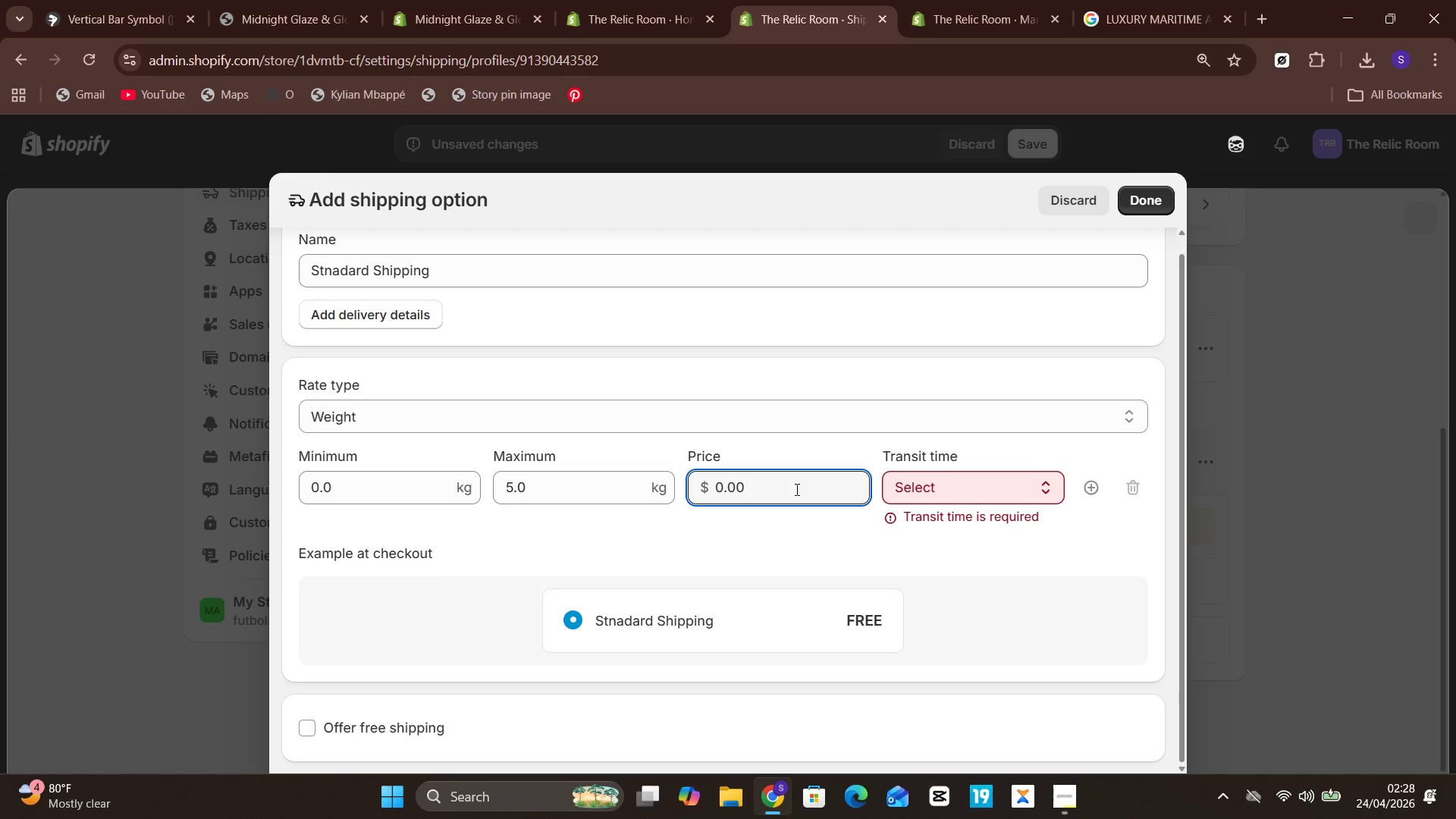 
left_click([808, 482])
 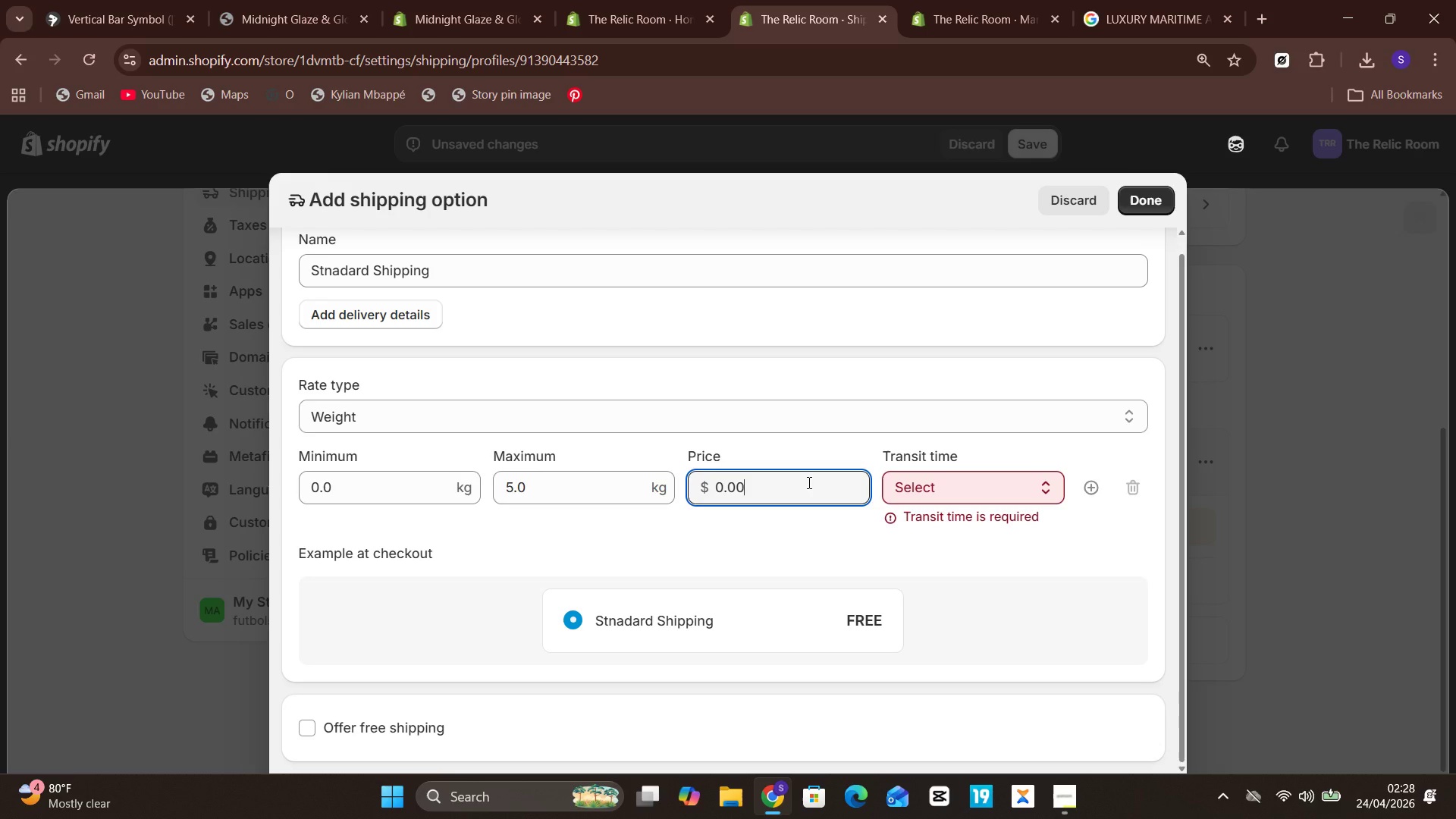 
key(Backspace)
key(Backspace)
key(Backspace)
key(Backspace)
key(Backspace)
type(15)
 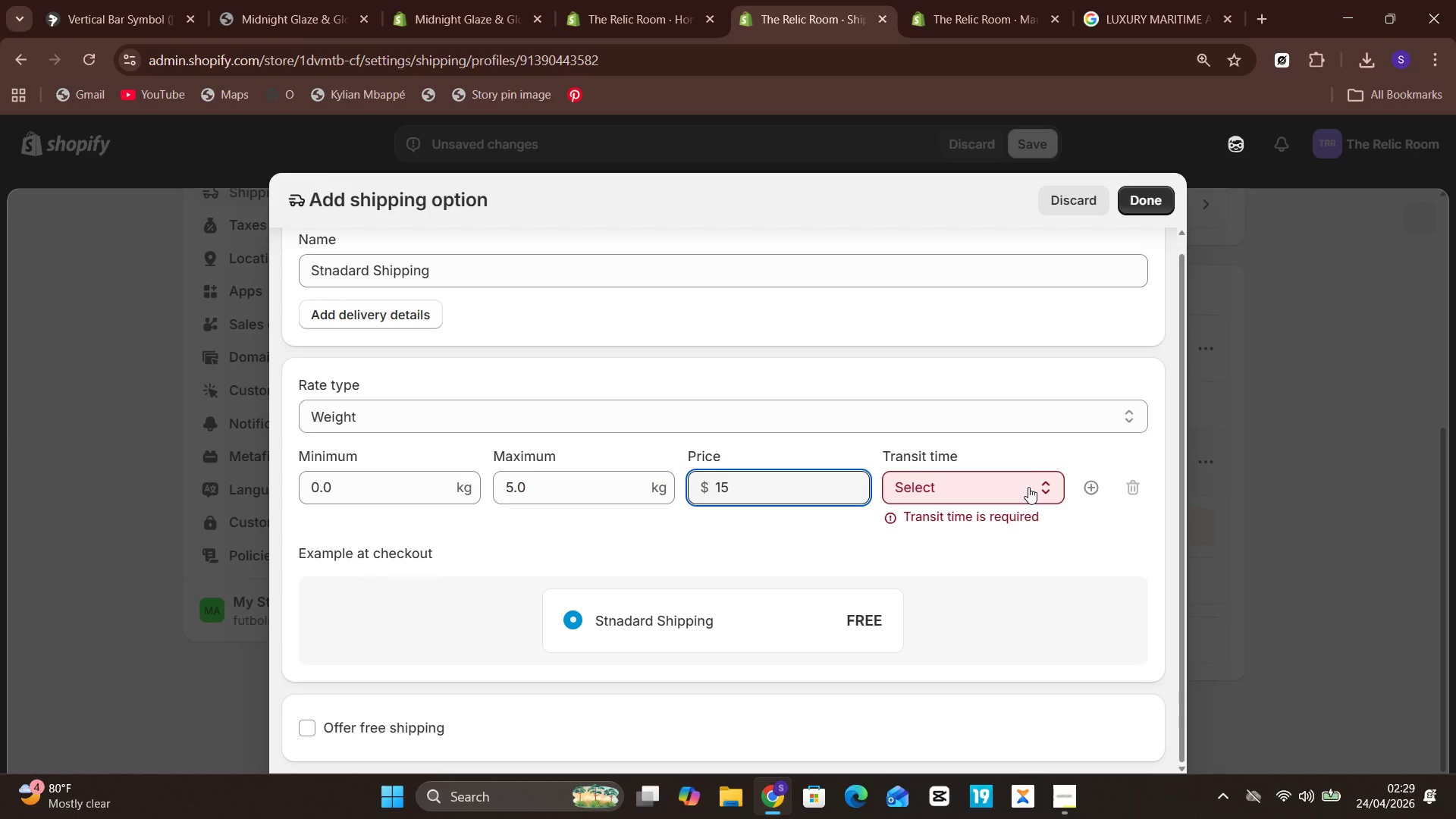 
wait(5.45)
 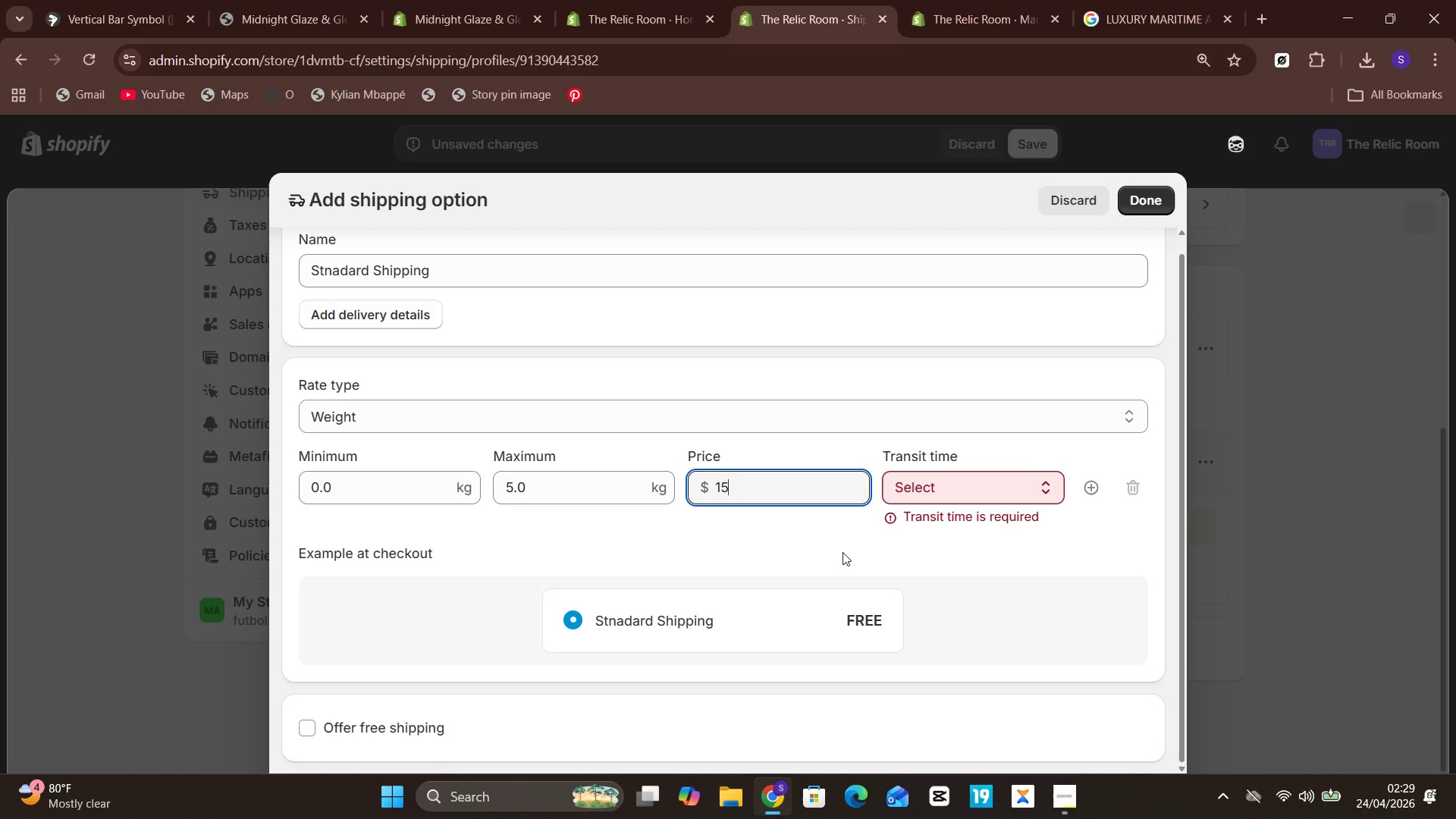 
left_click([1028, 485])
 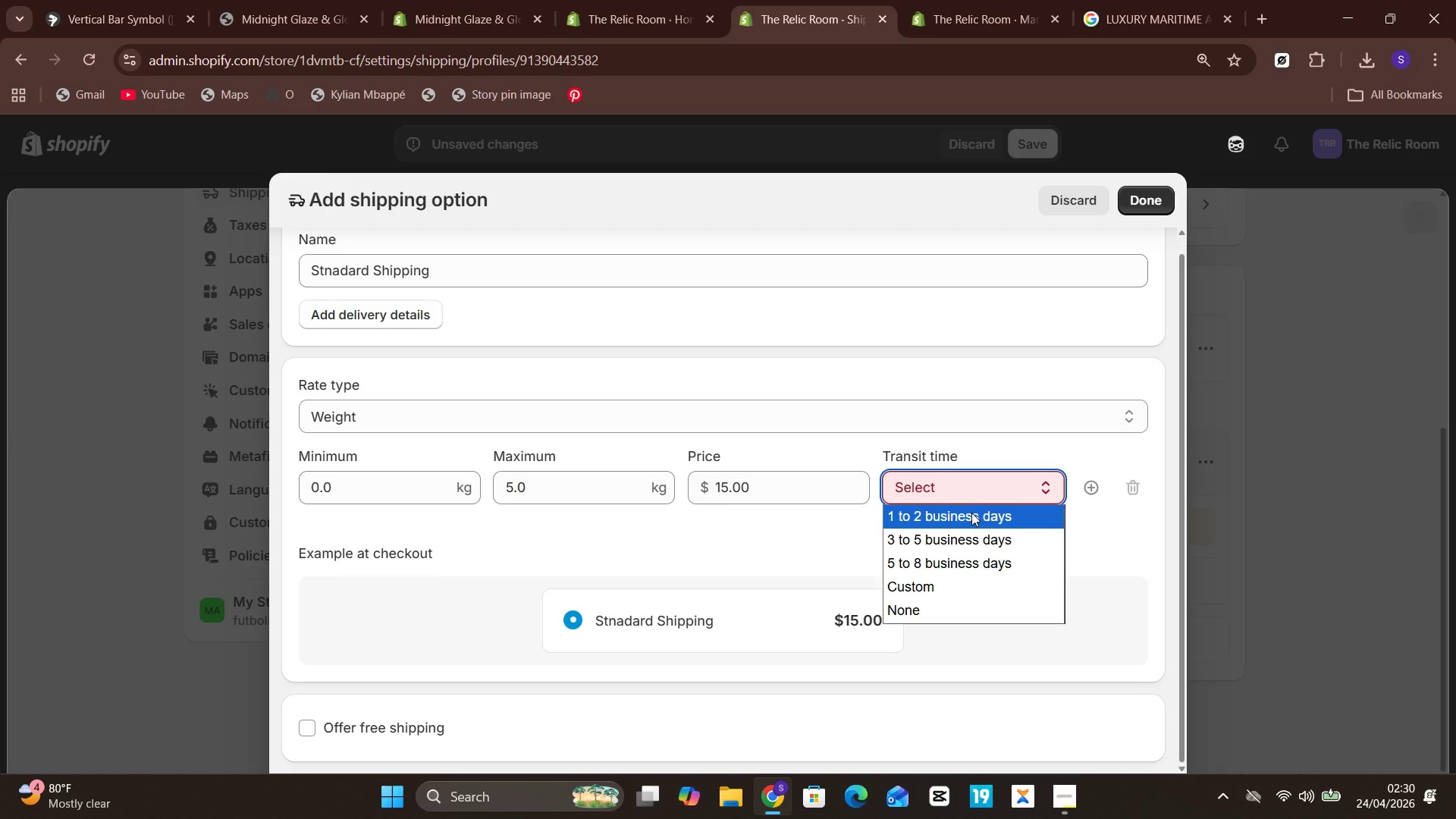 
wait(110.28)
 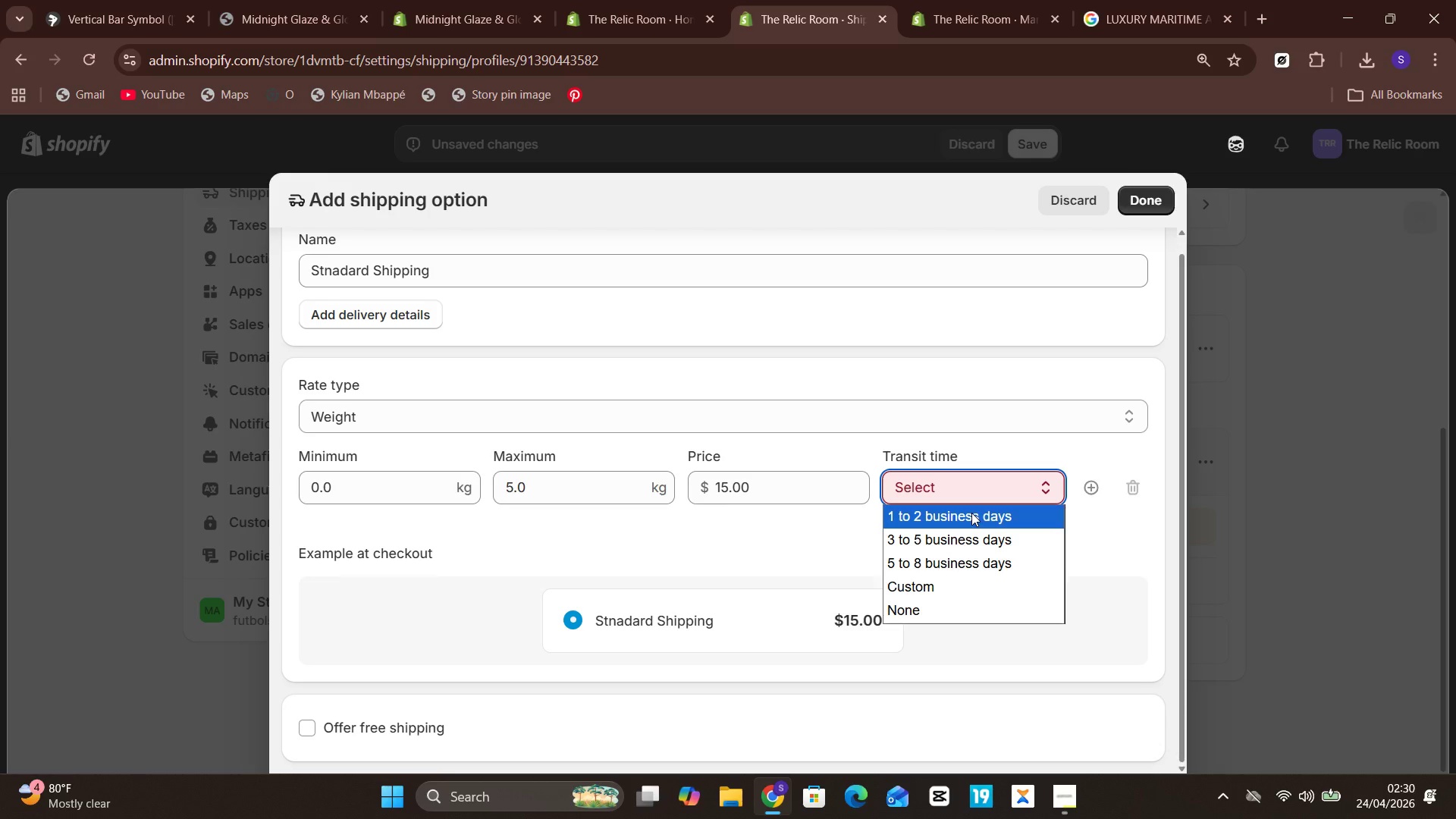 
left_click([996, 518])
 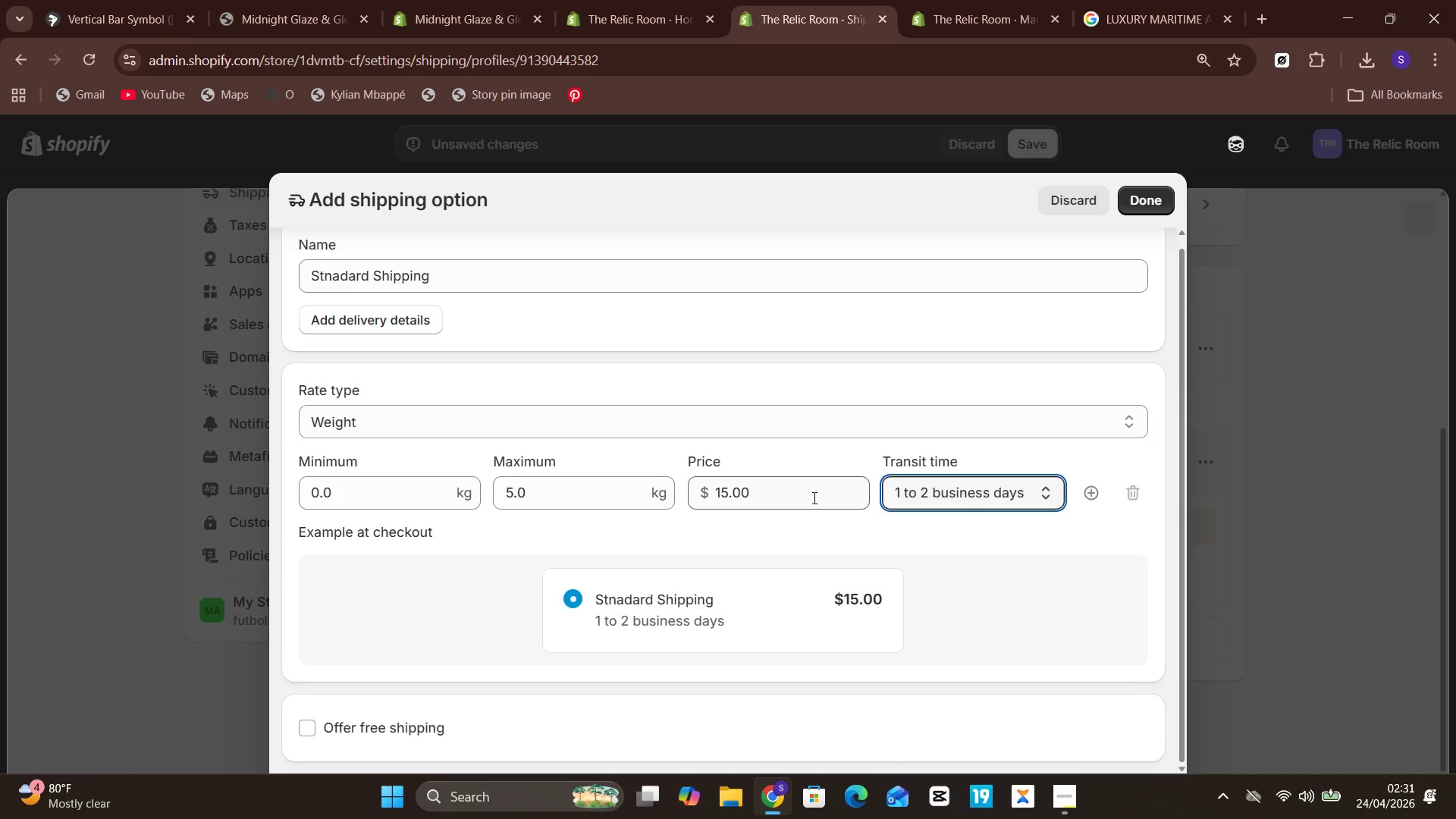 
left_click([813, 497])
 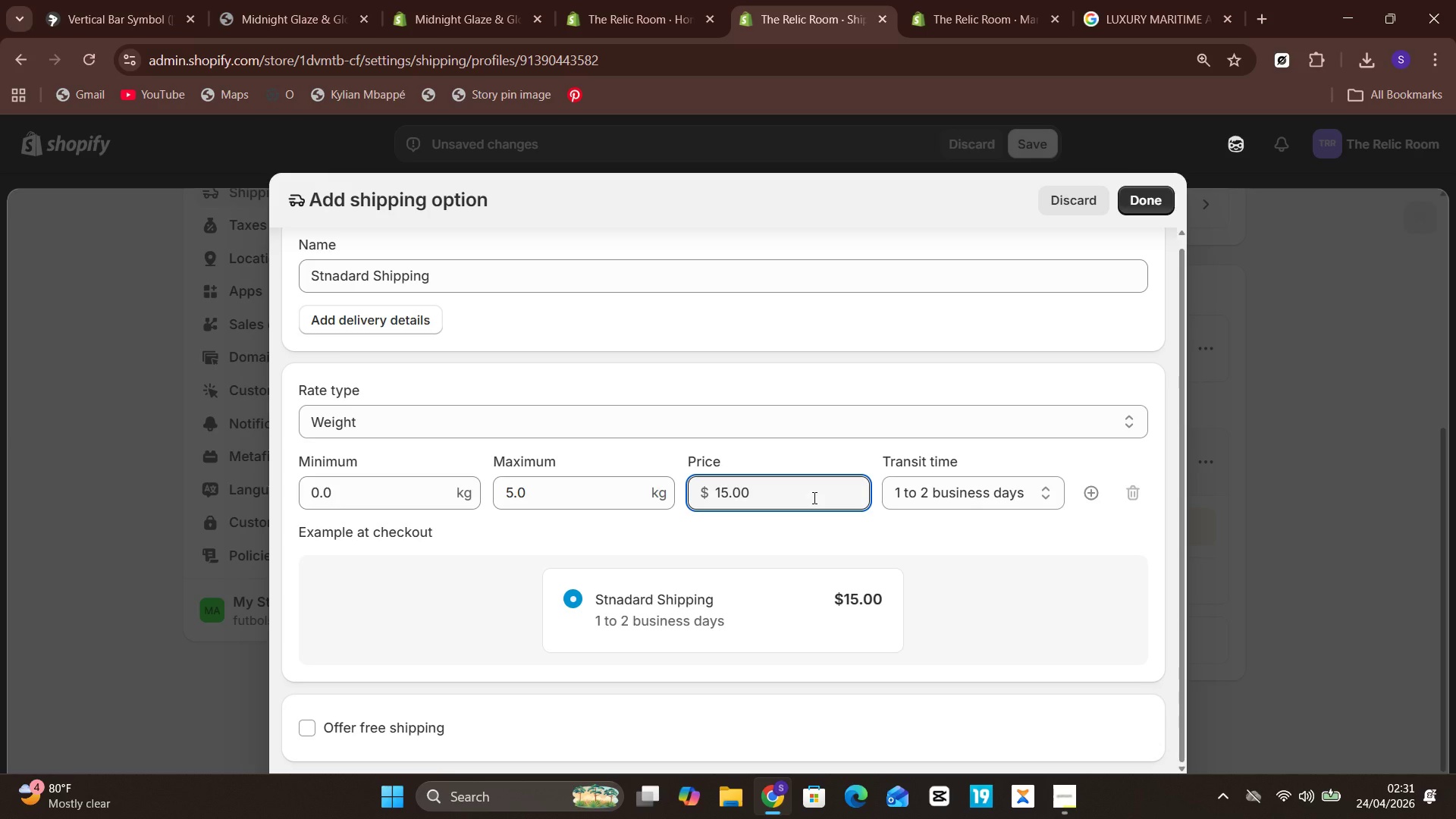 
wait(7.84)
 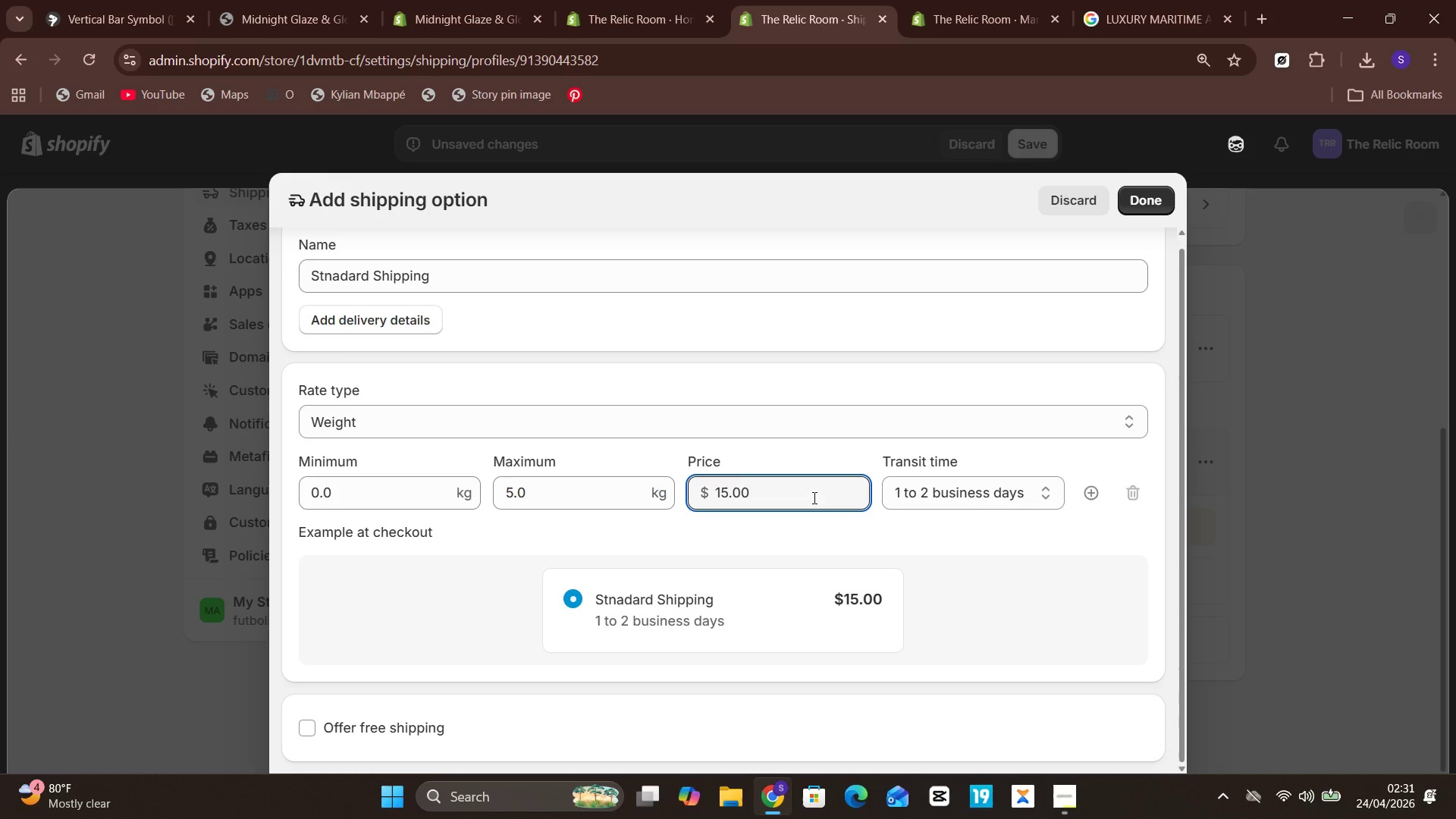 
key(Backspace)
 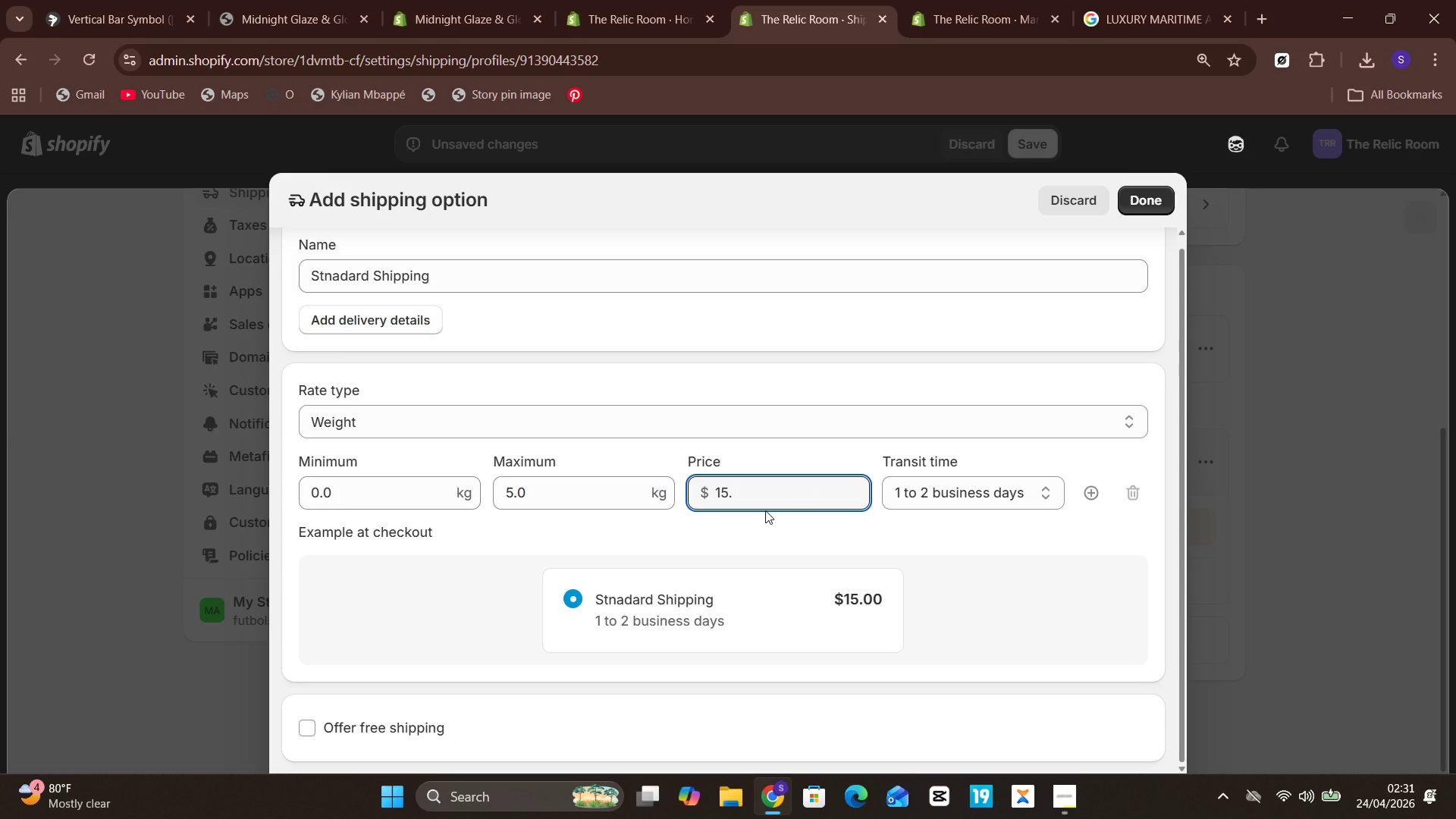 
key(Backspace)
 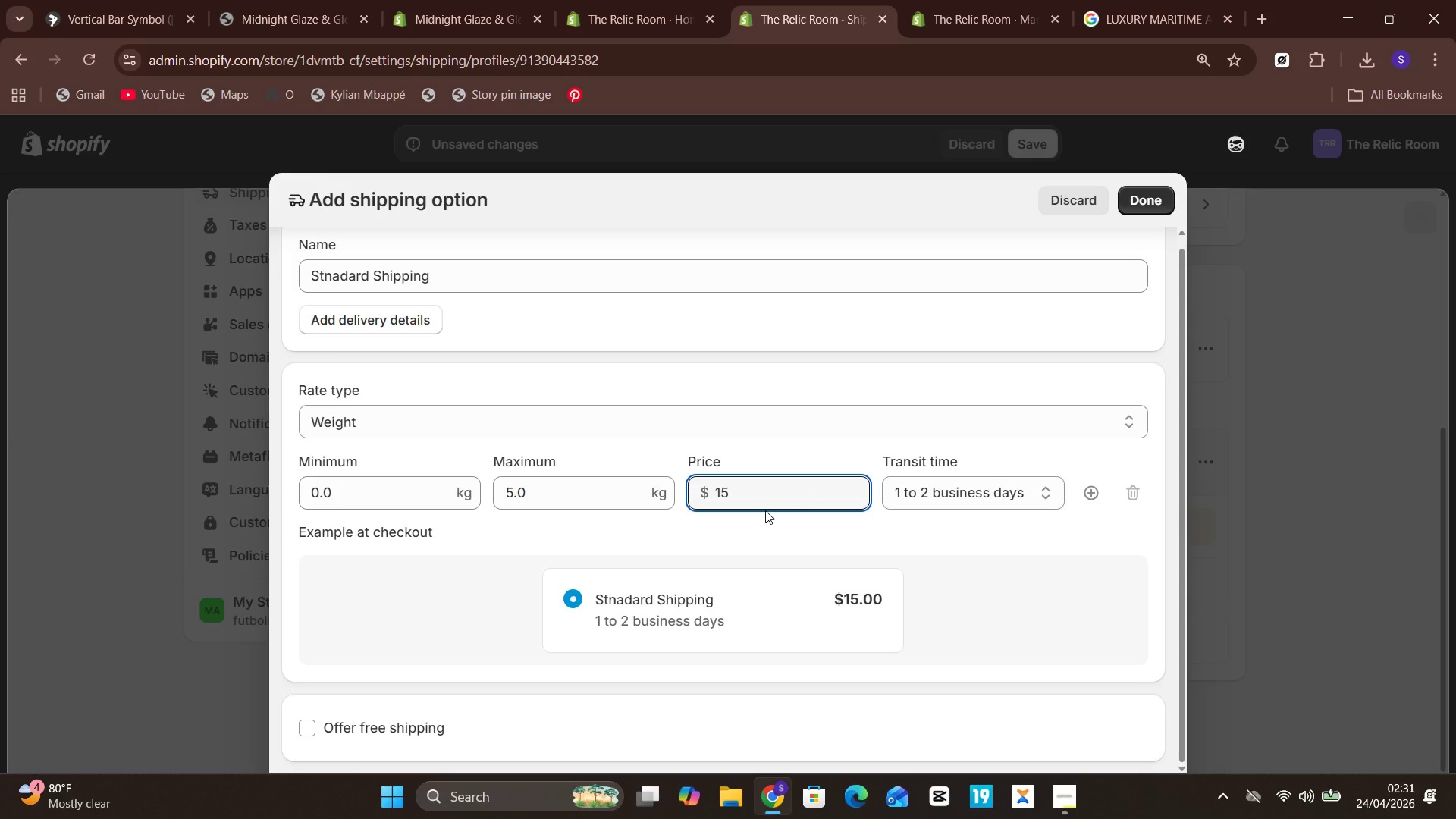 
key(Backspace)
 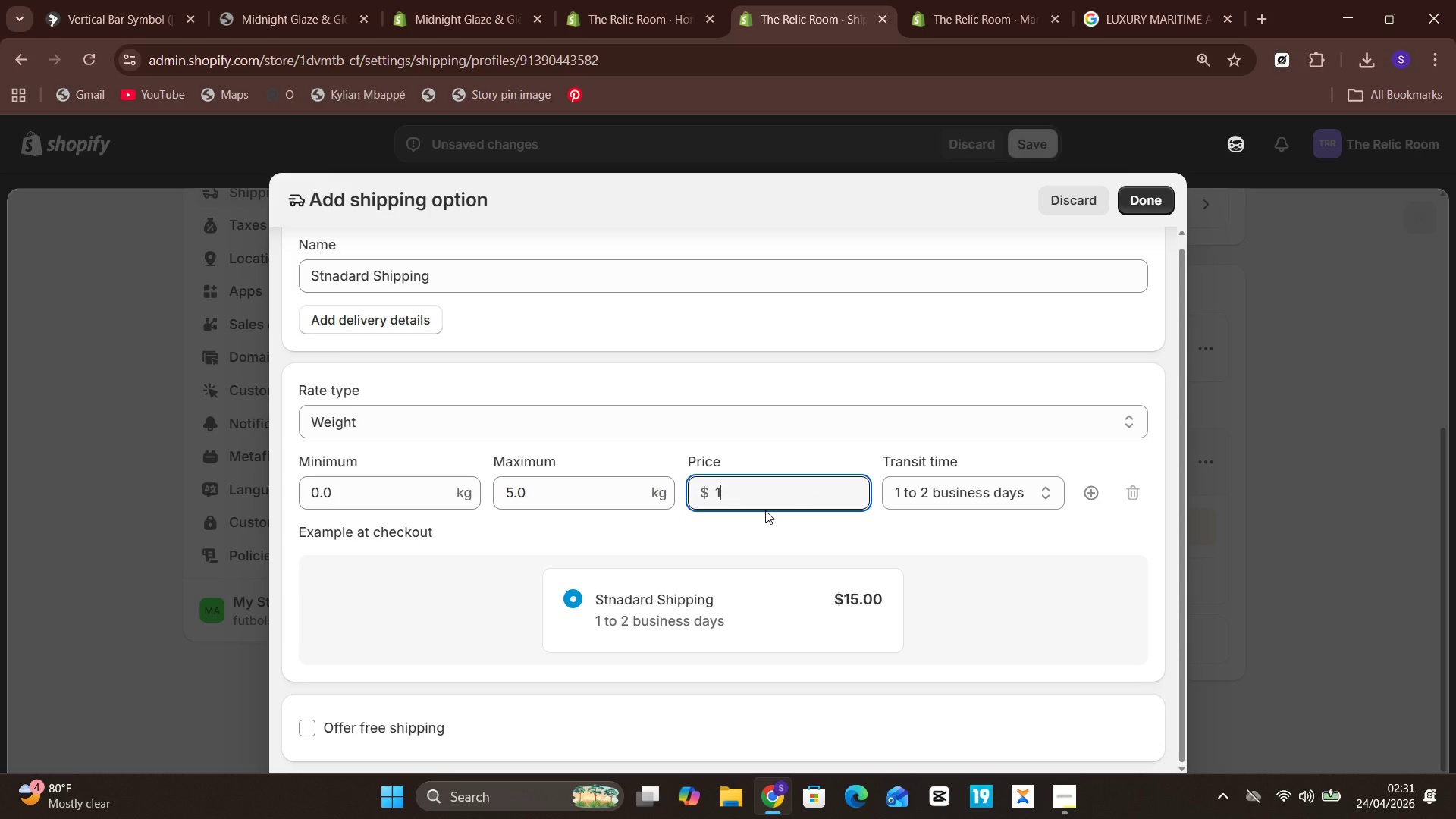 
key(Backspace)
 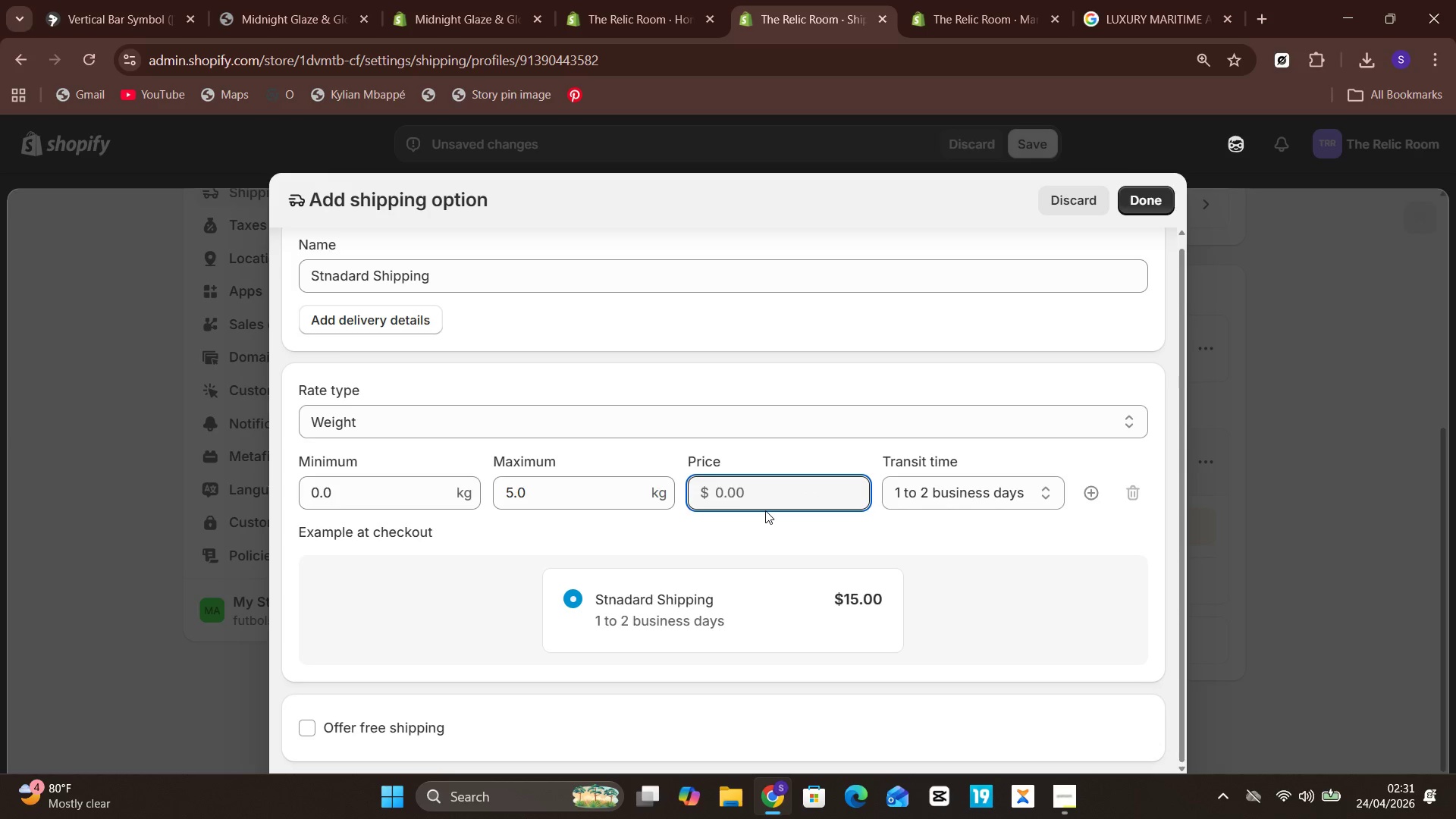 
key(Backspace)
 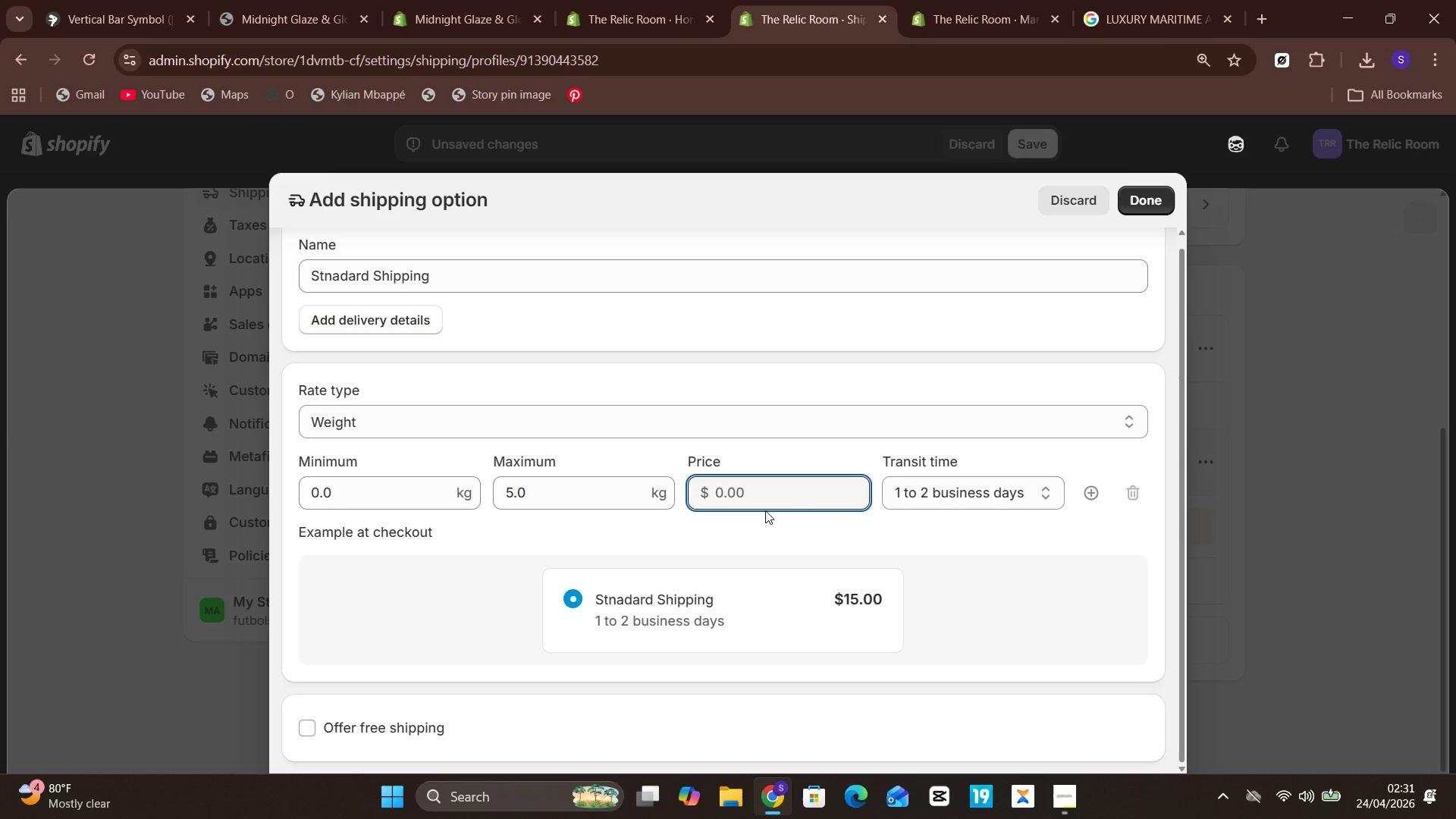 
key(5)
 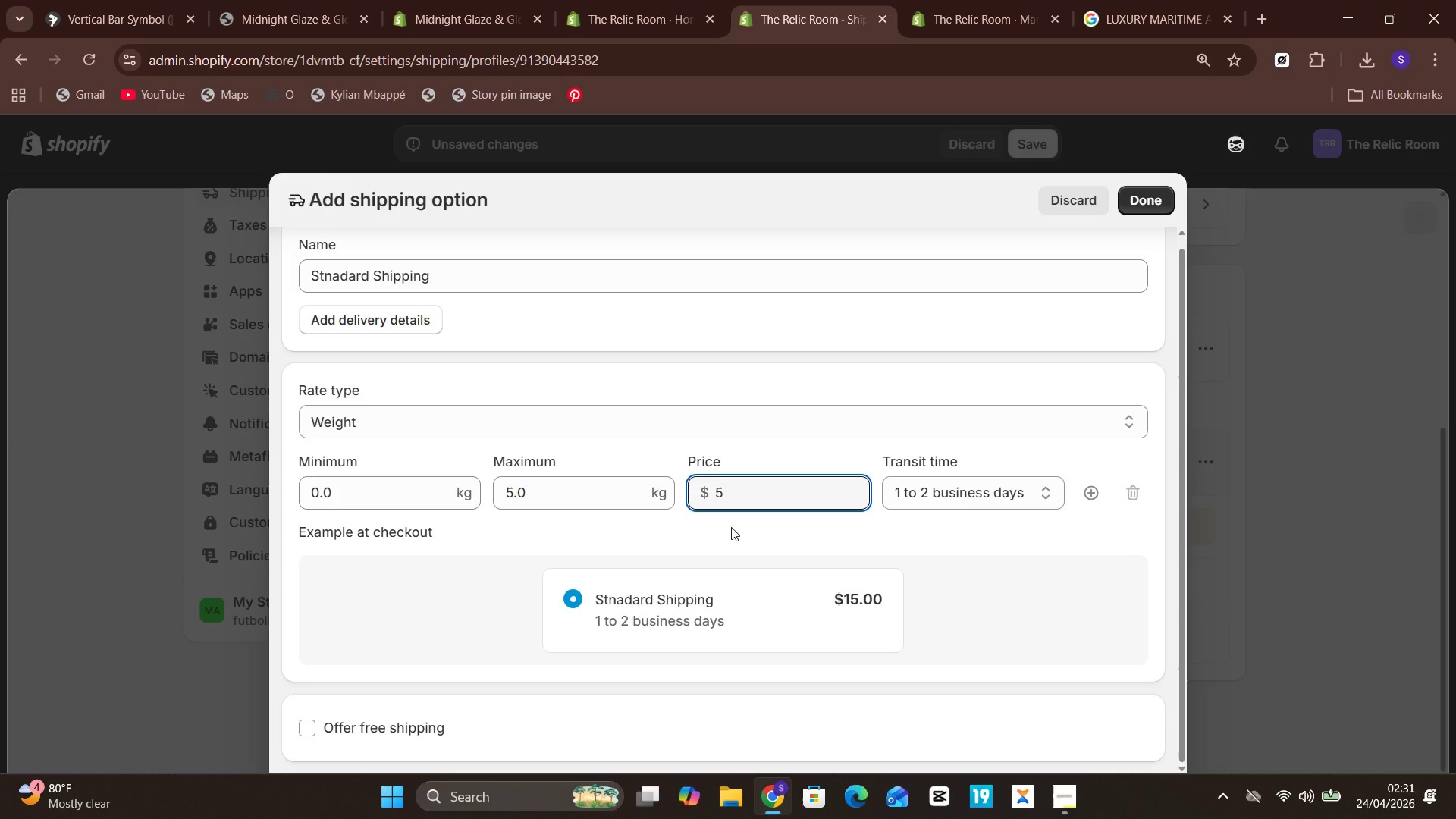 
wait(38.92)
 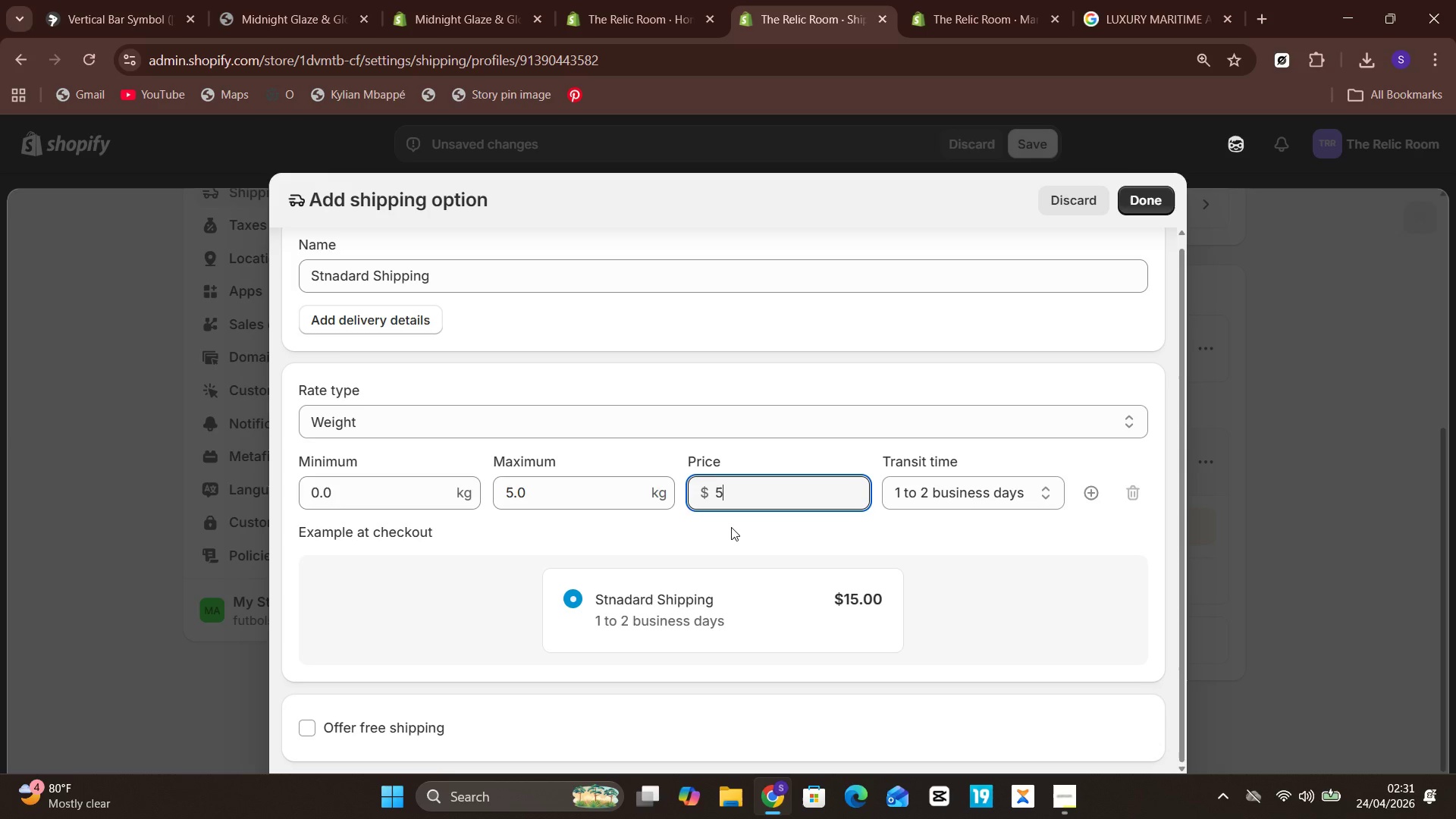 
left_click([969, 576])
 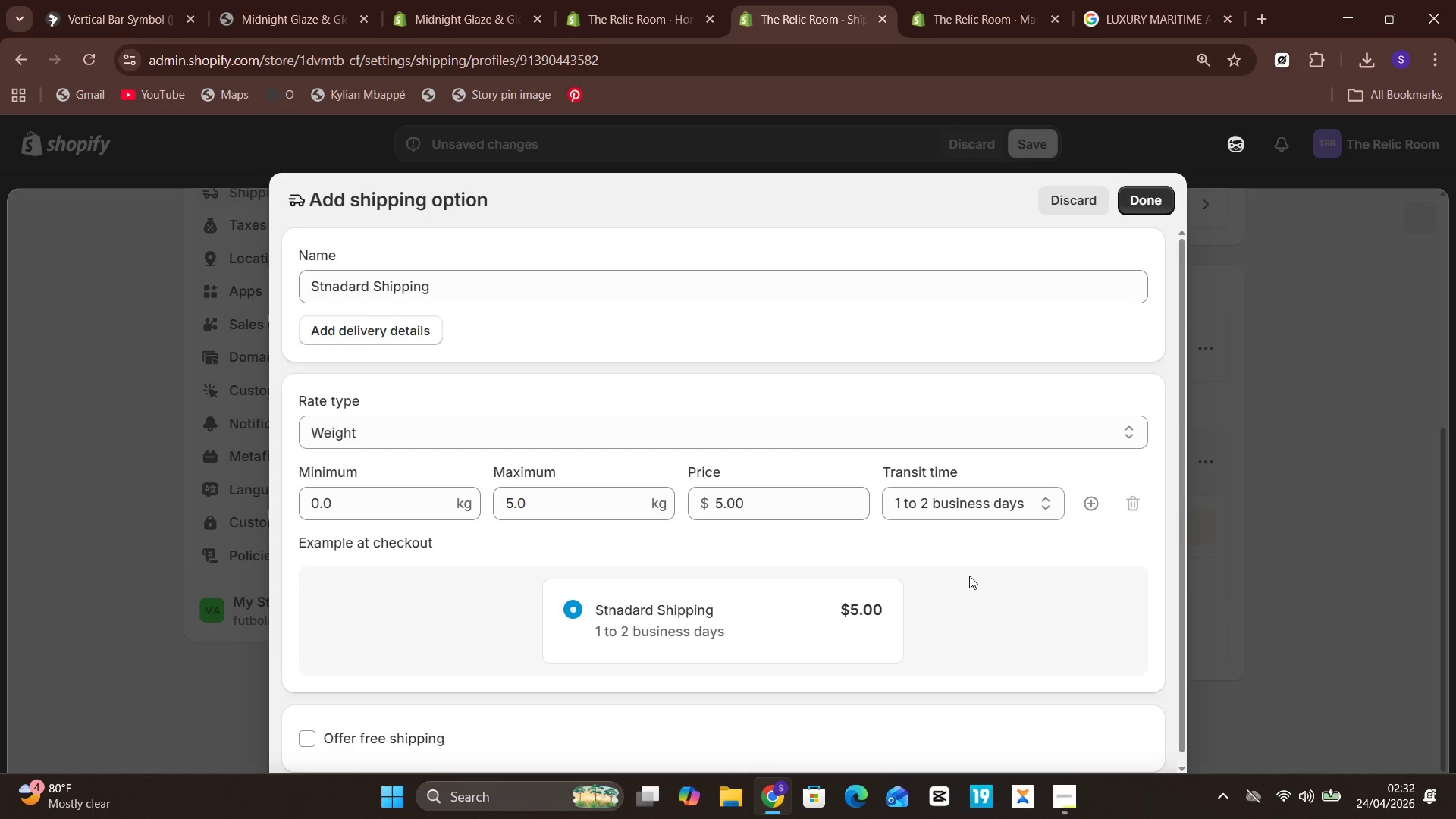 
wait(12.75)
 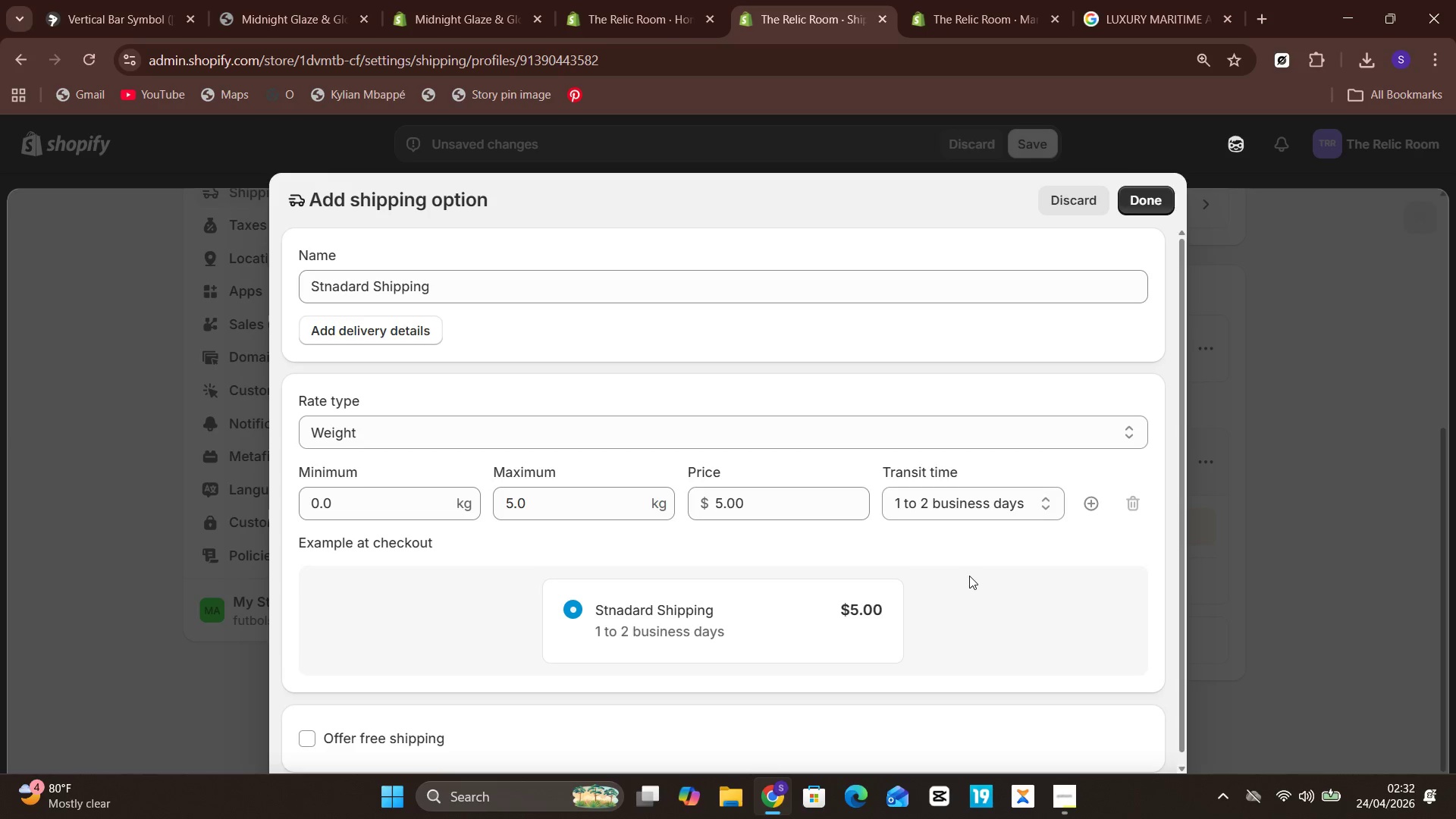 
left_click([1156, 205])
 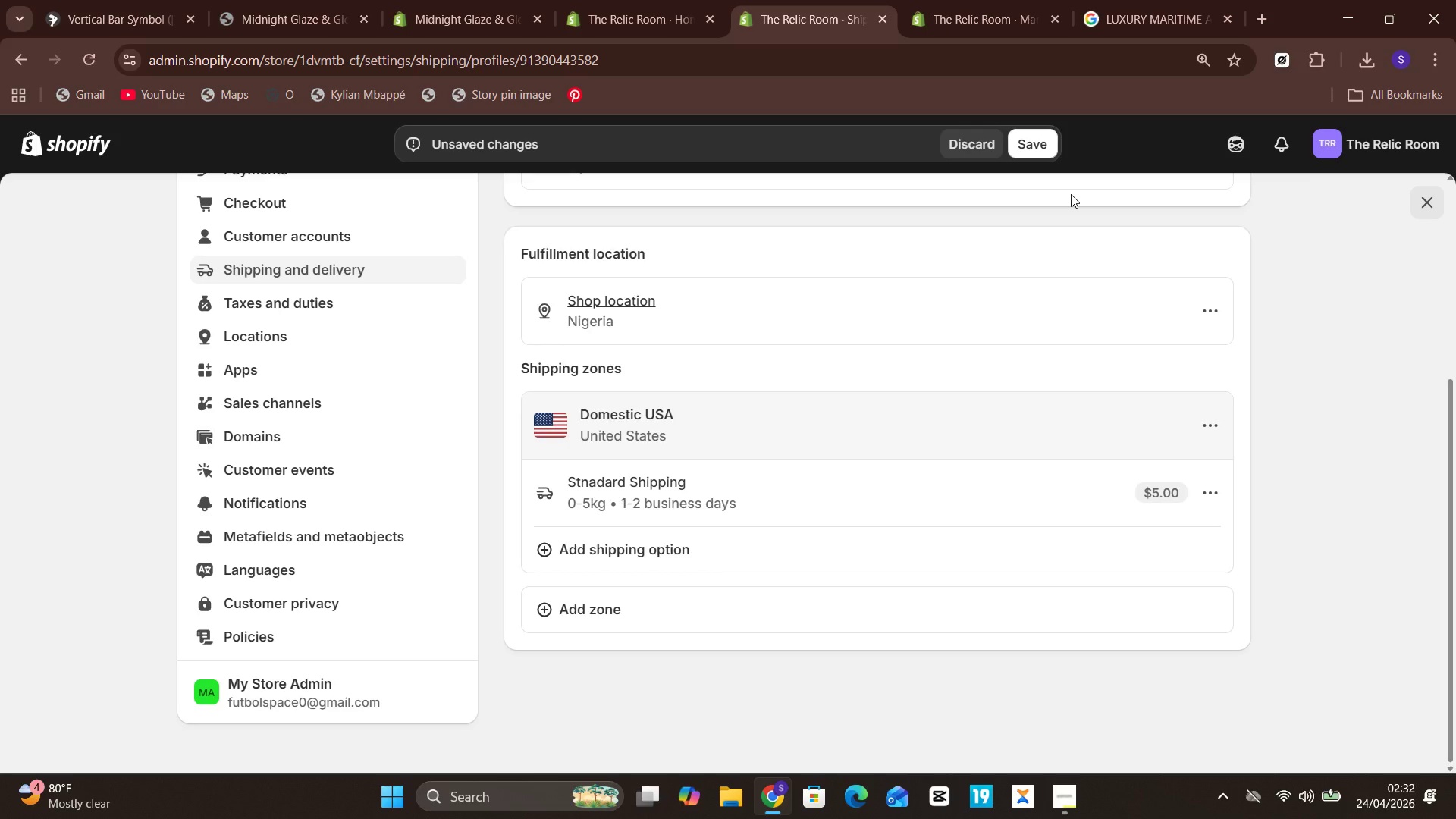 
wait(23.81)
 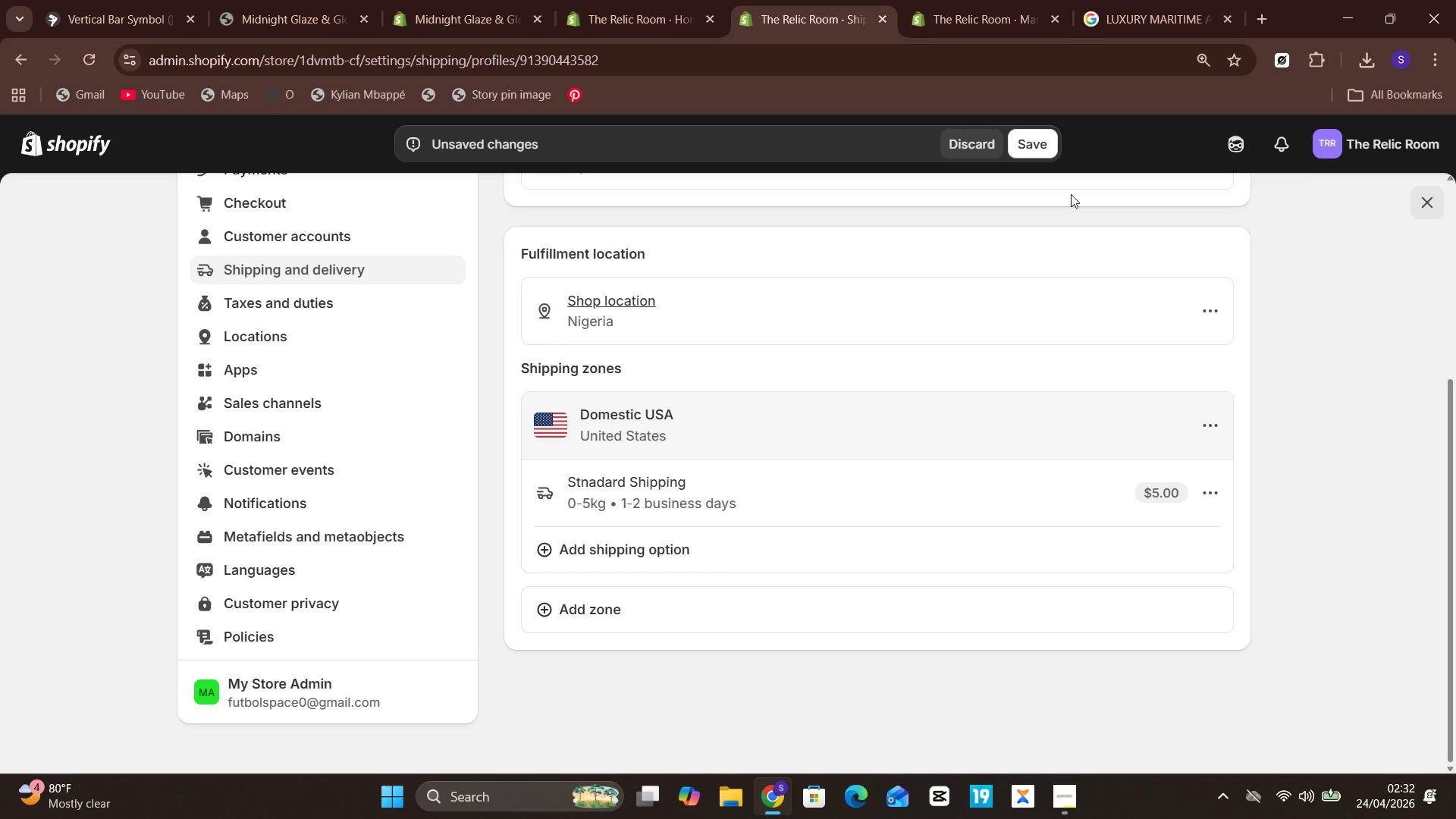 
left_click([701, 467])
 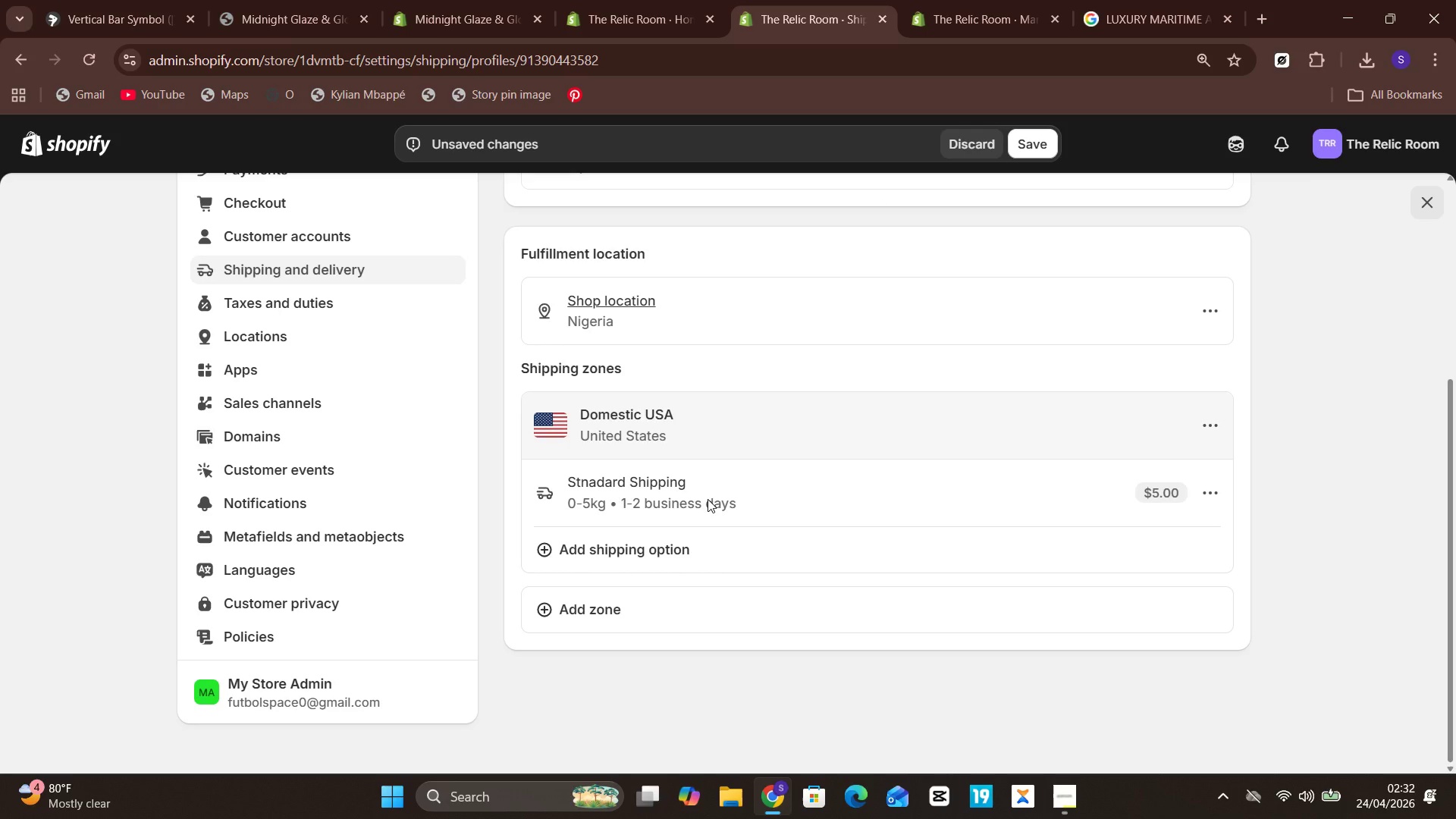 
left_click([709, 507])
 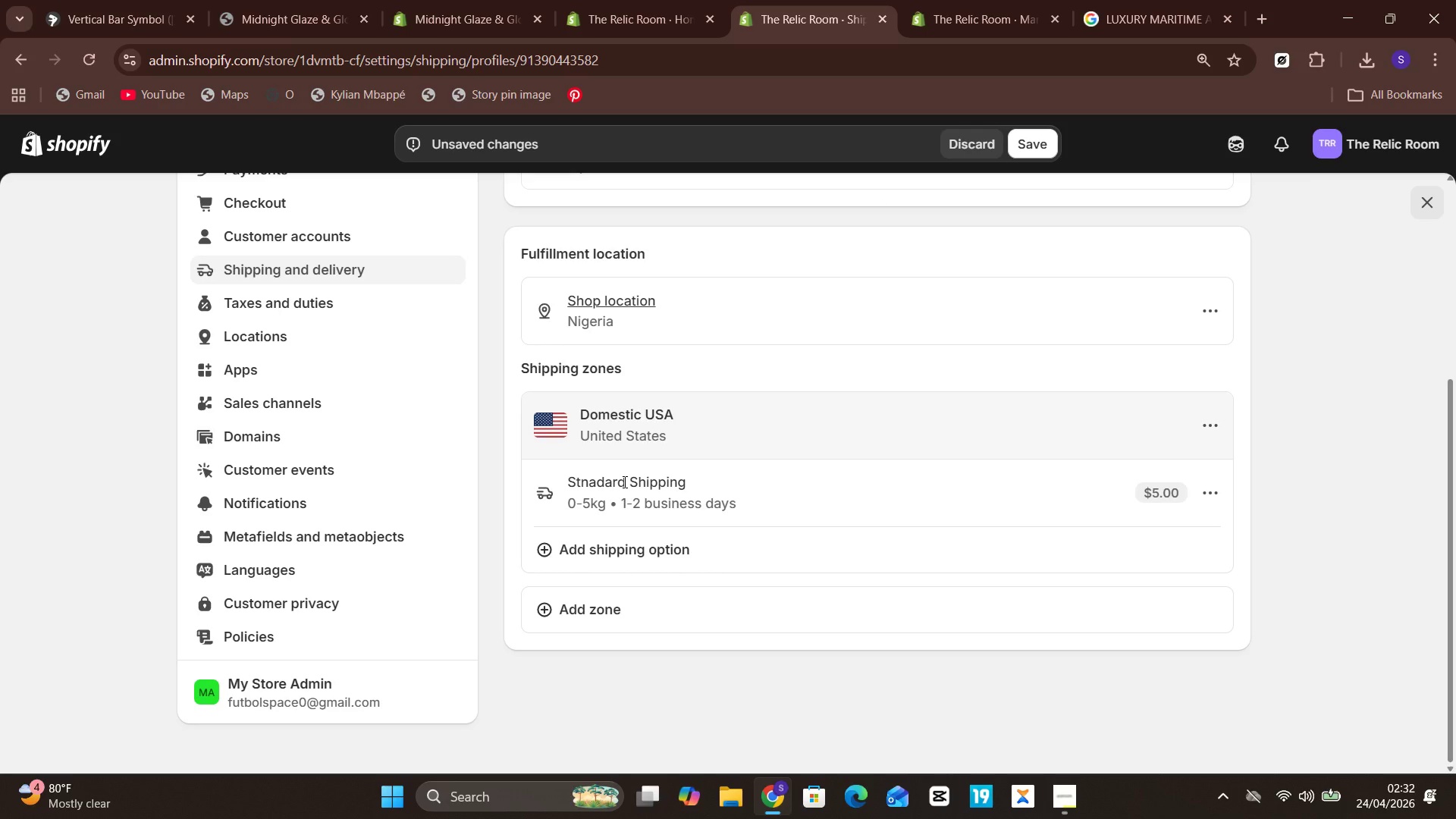 
left_click([622, 481])
 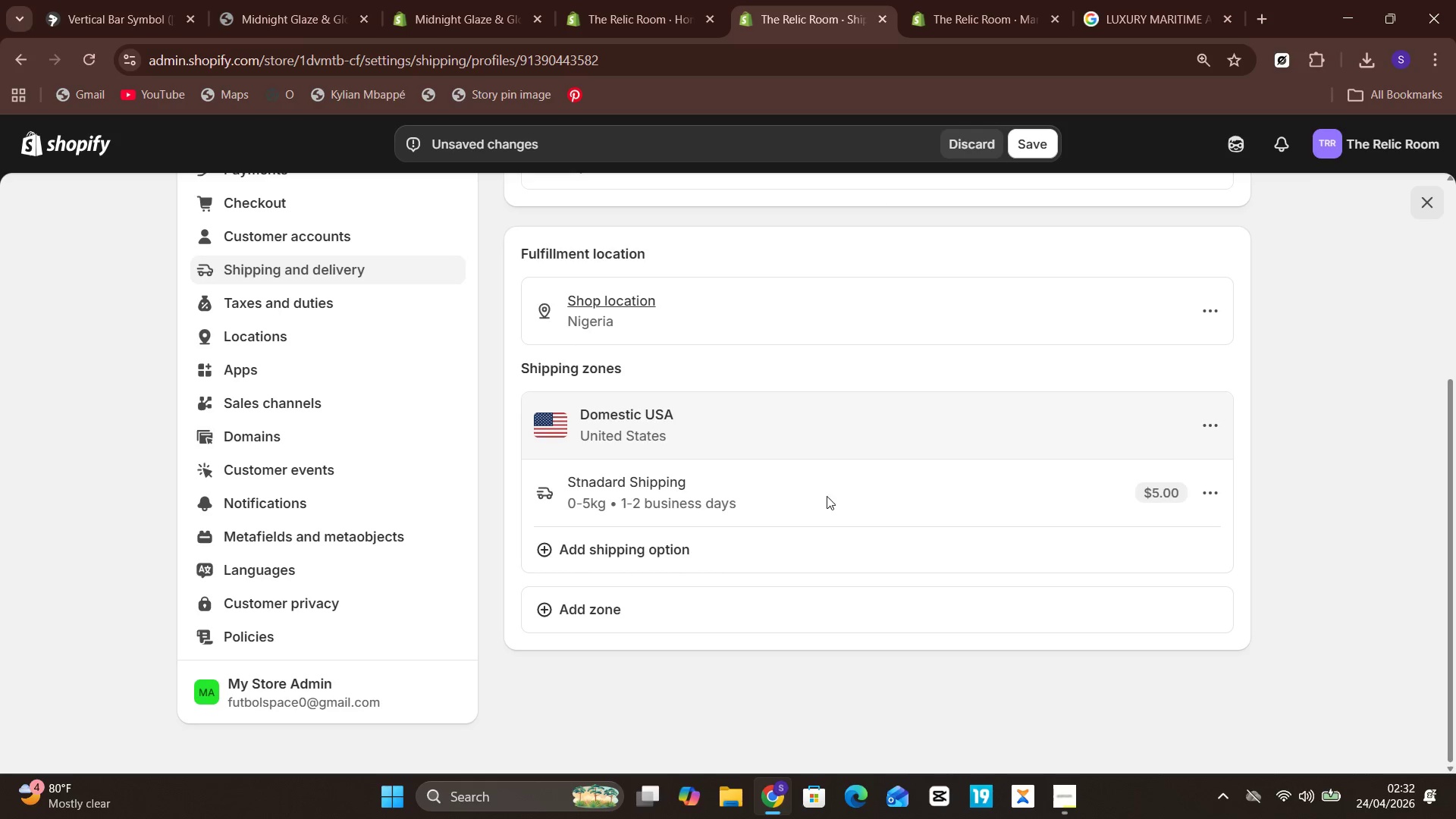 
left_click([827, 496])
 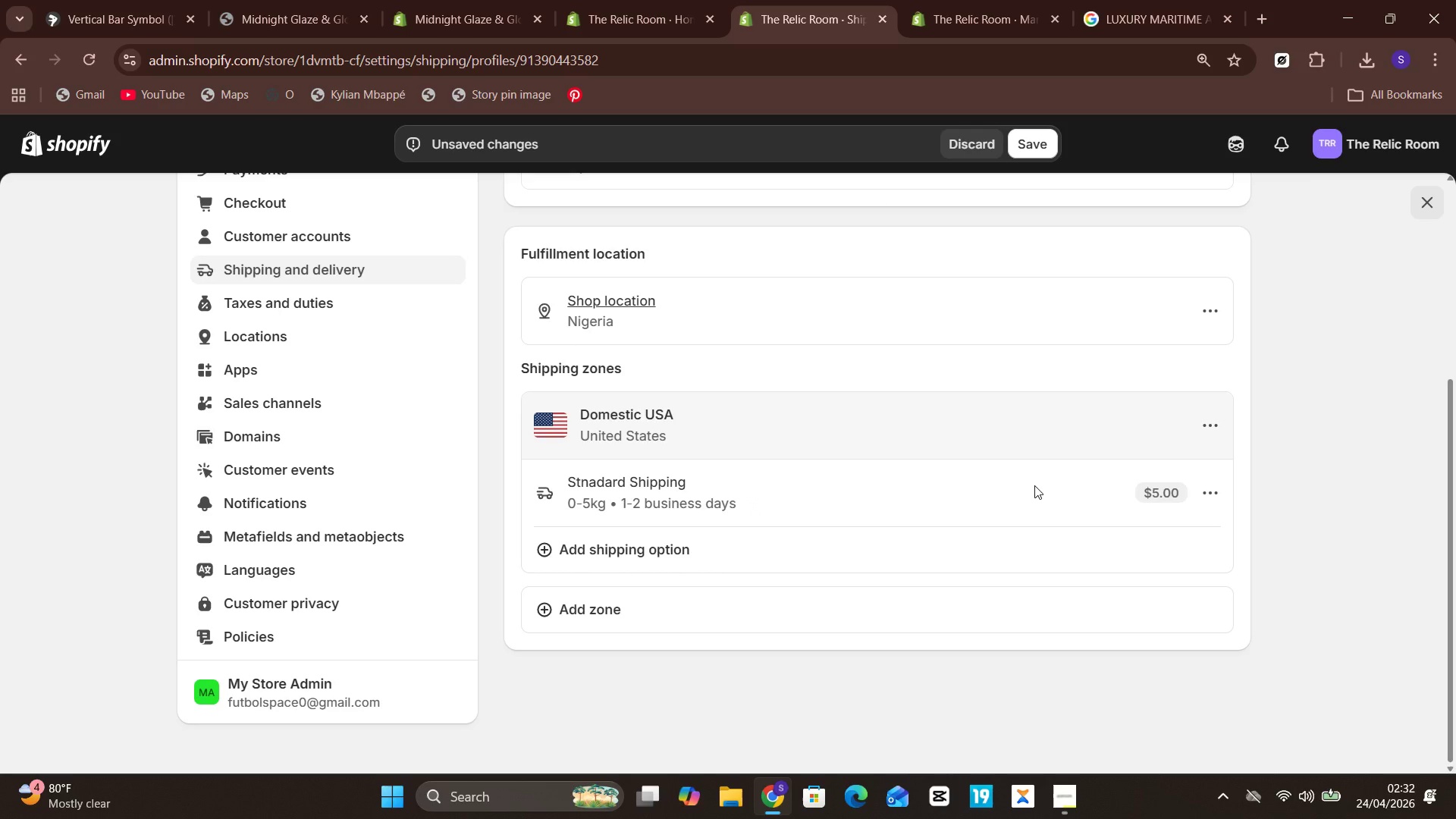 
double_click([1029, 485])
 